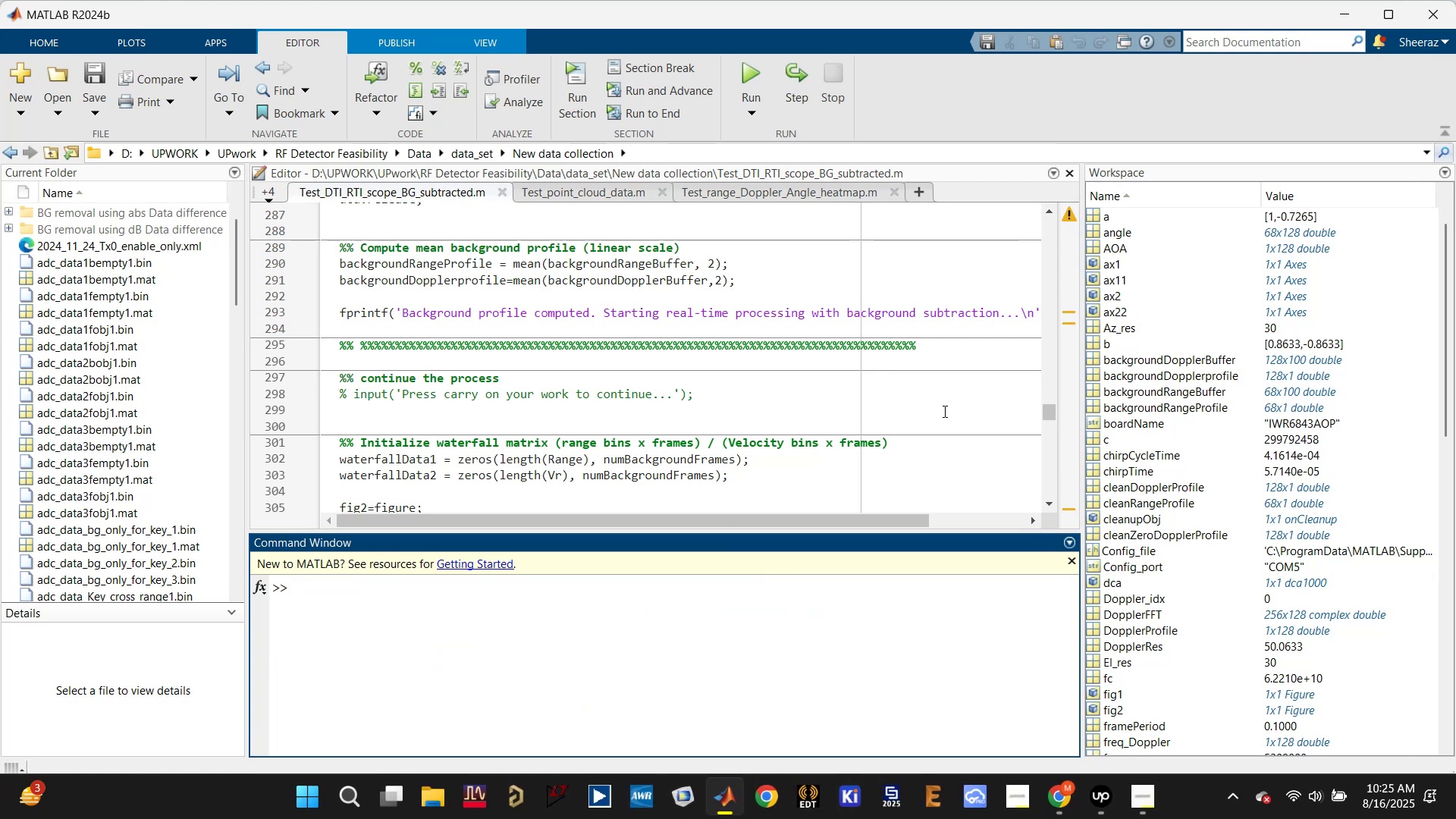 
left_click([939, 406])
 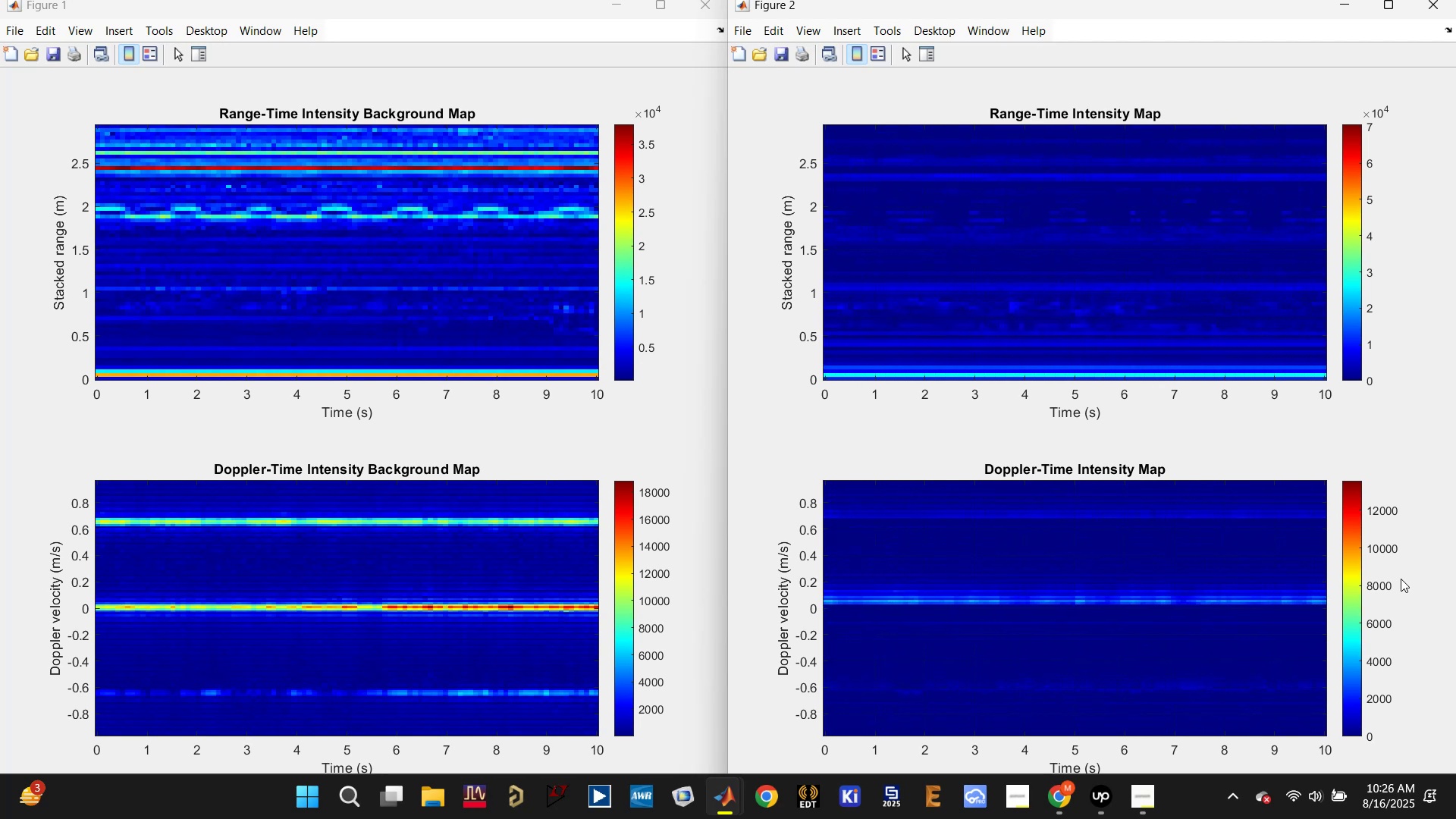 
wait(49.92)
 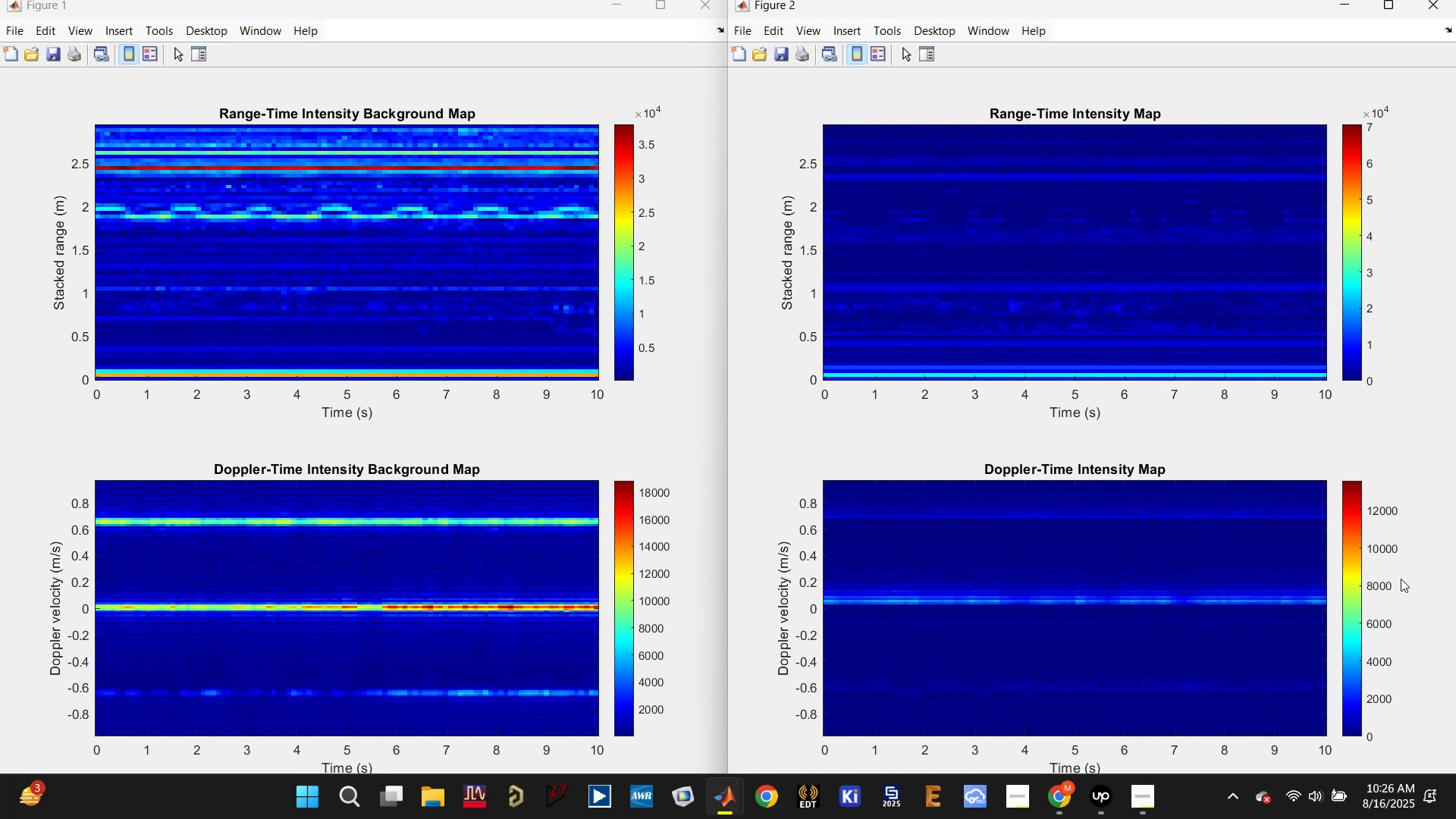 
left_click([963, 692])
 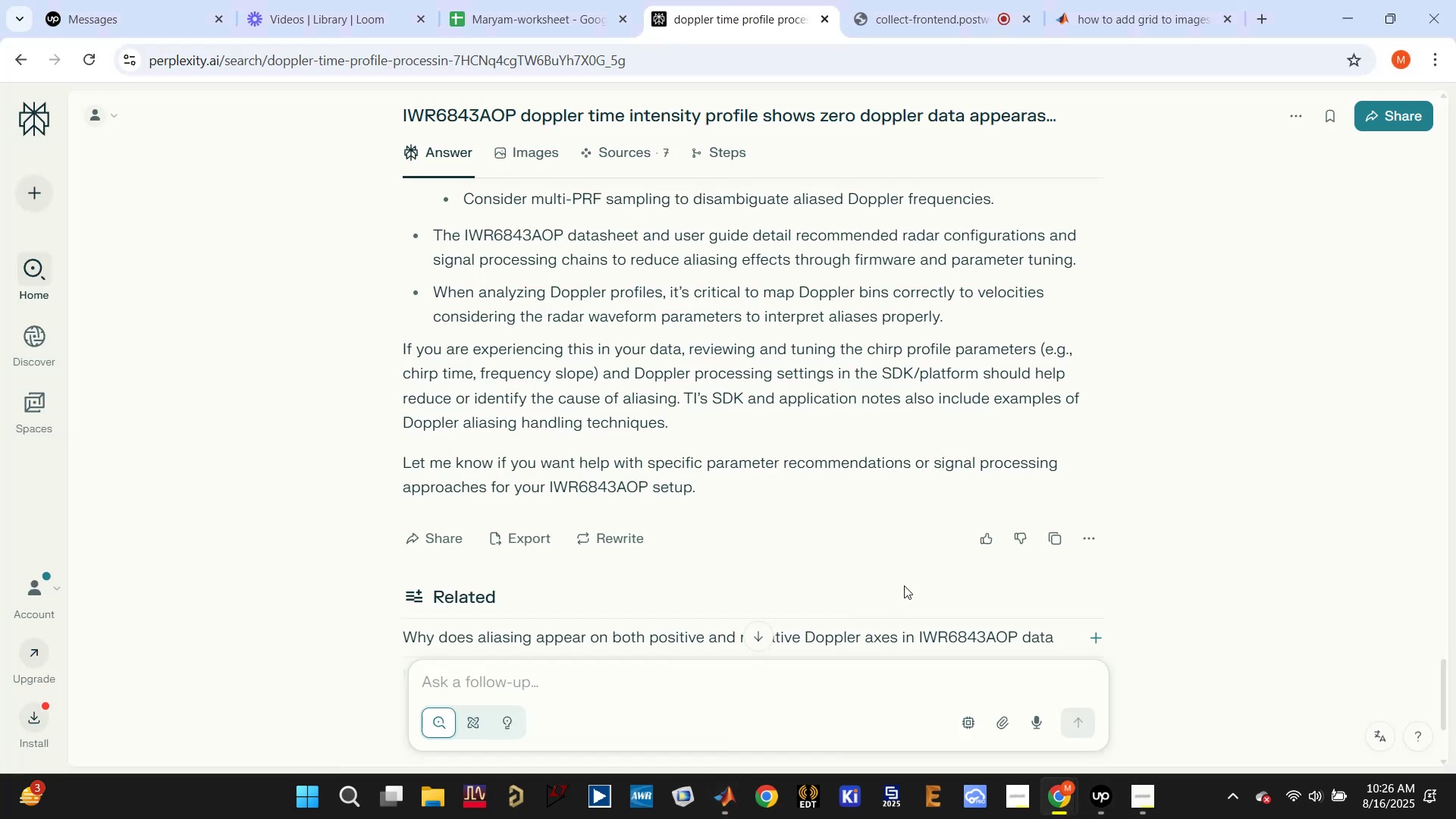 
scroll: coordinate [780, 563], scroll_direction: down, amount: 2.0
 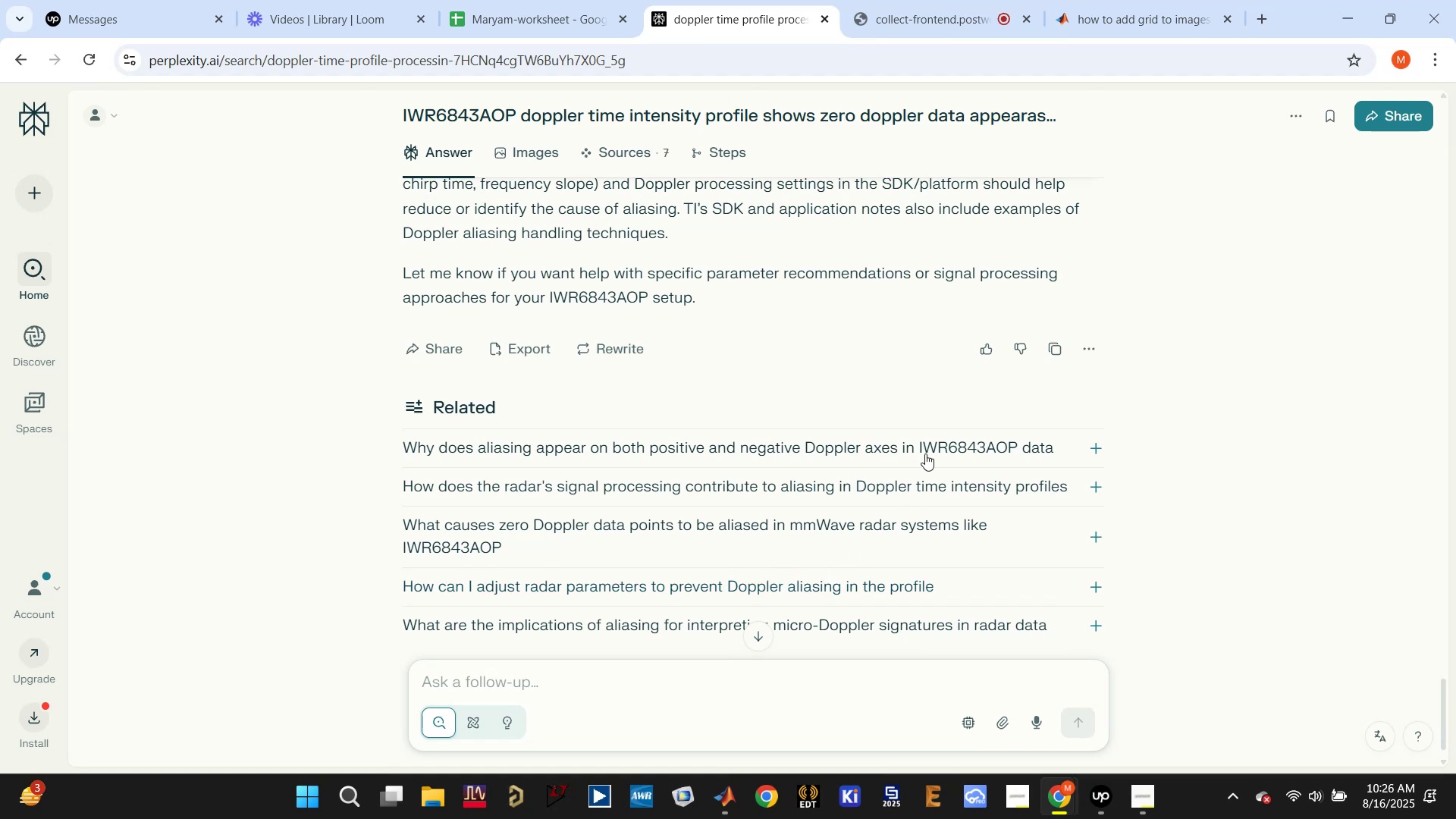 
left_click([927, 451])
 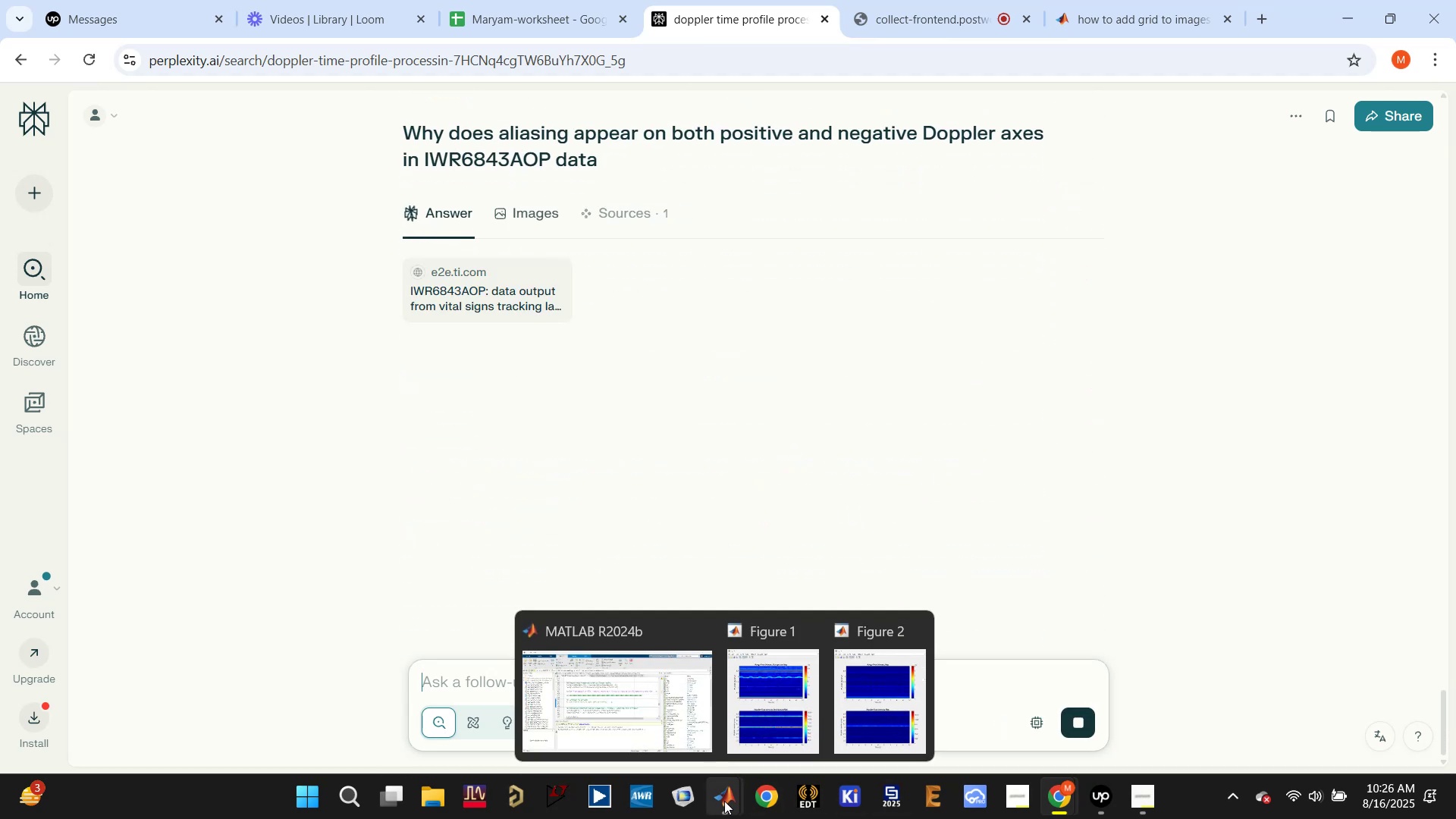 
left_click([883, 681])
 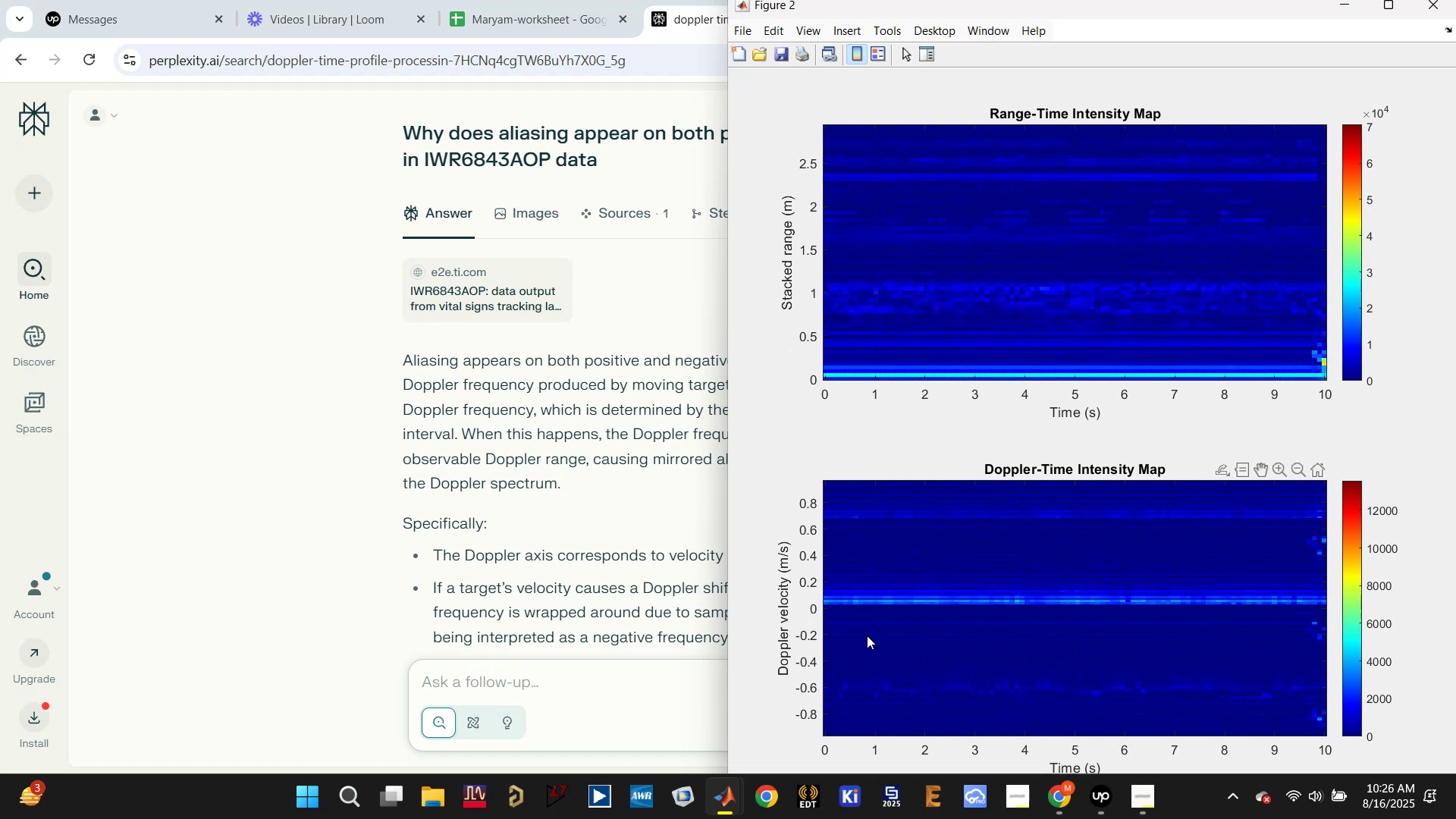 
wait(30.95)
 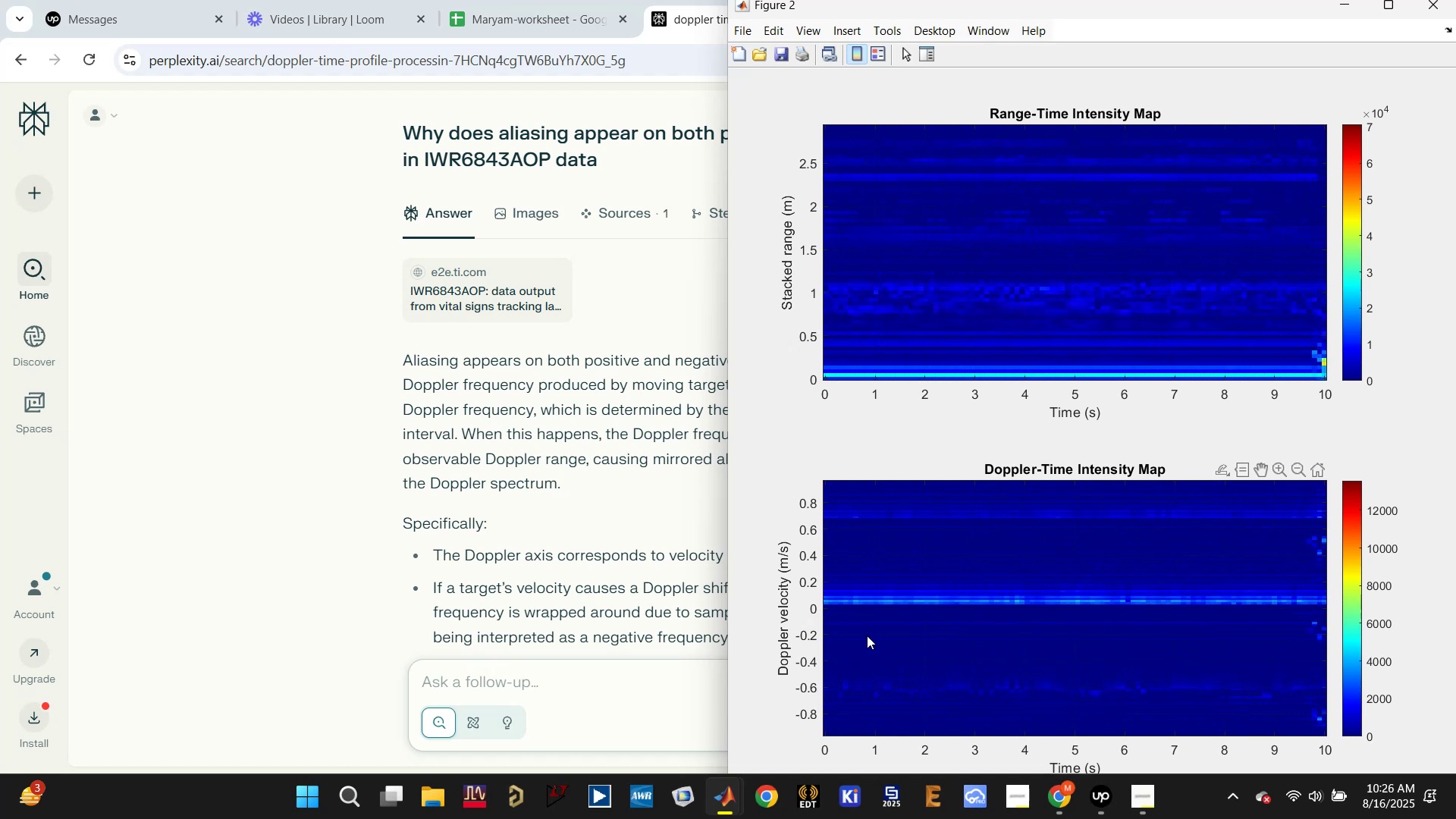 
left_click([949, 717])
 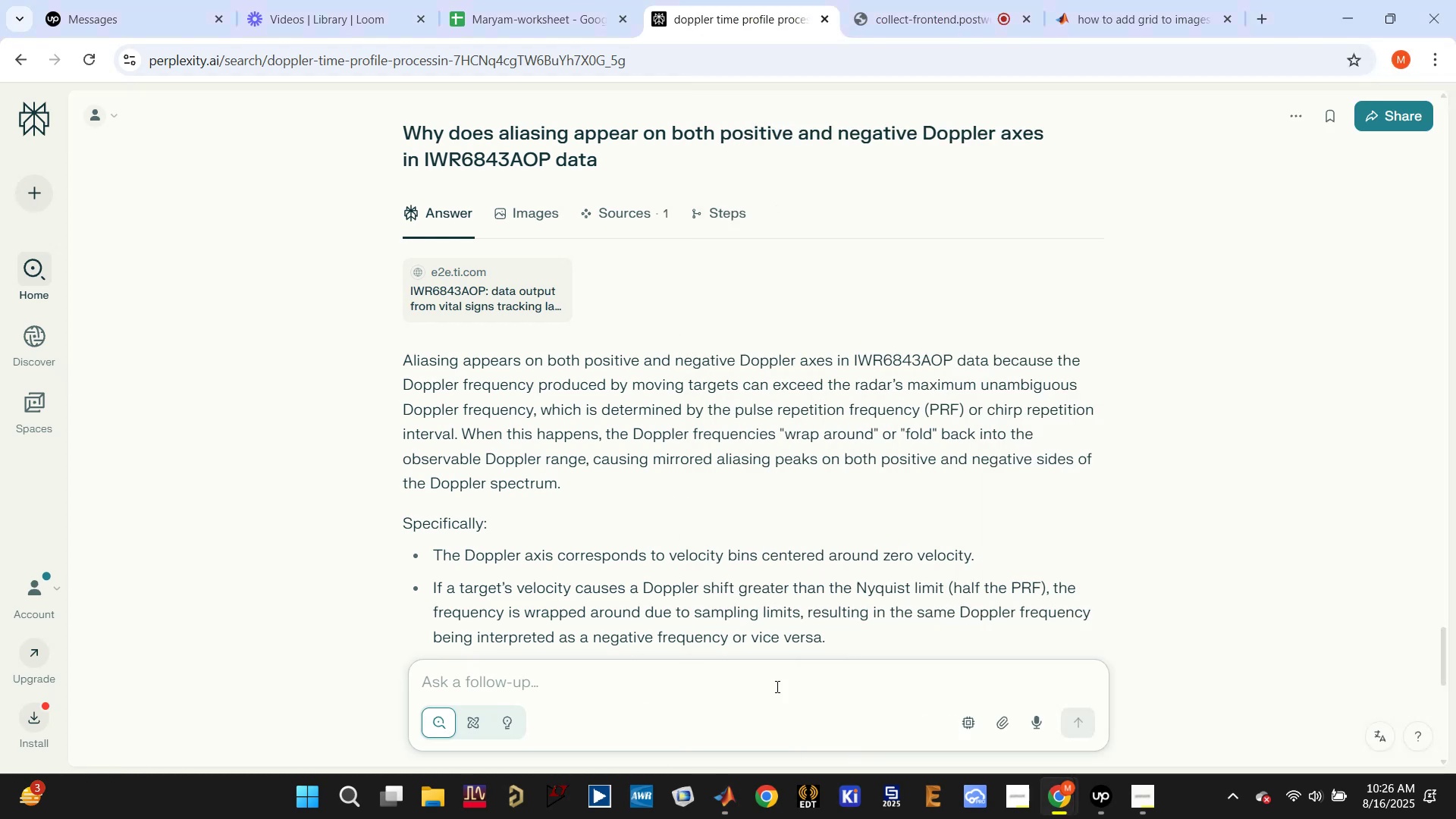 
left_click([719, 800])
 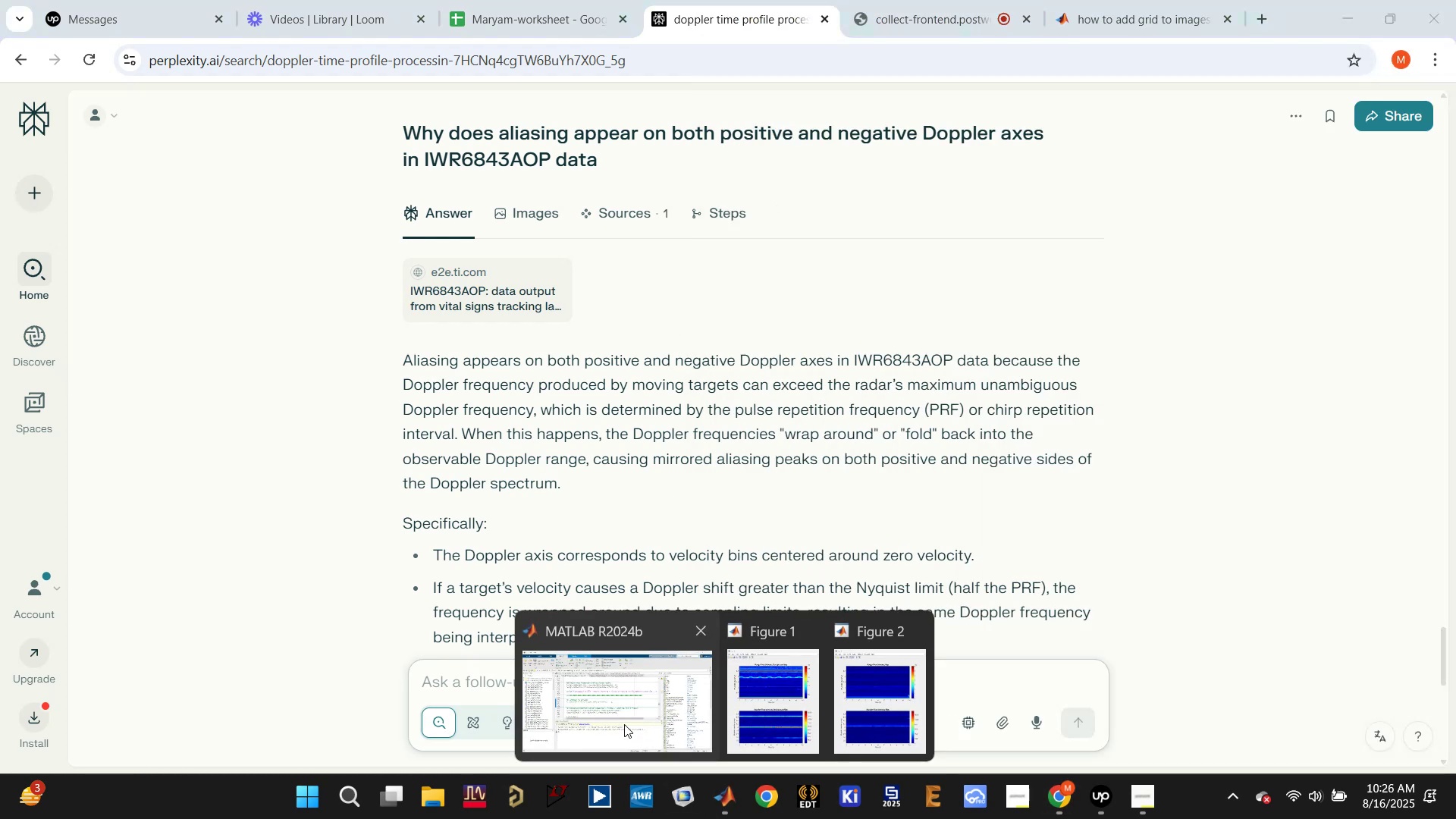 
left_click([619, 720])
 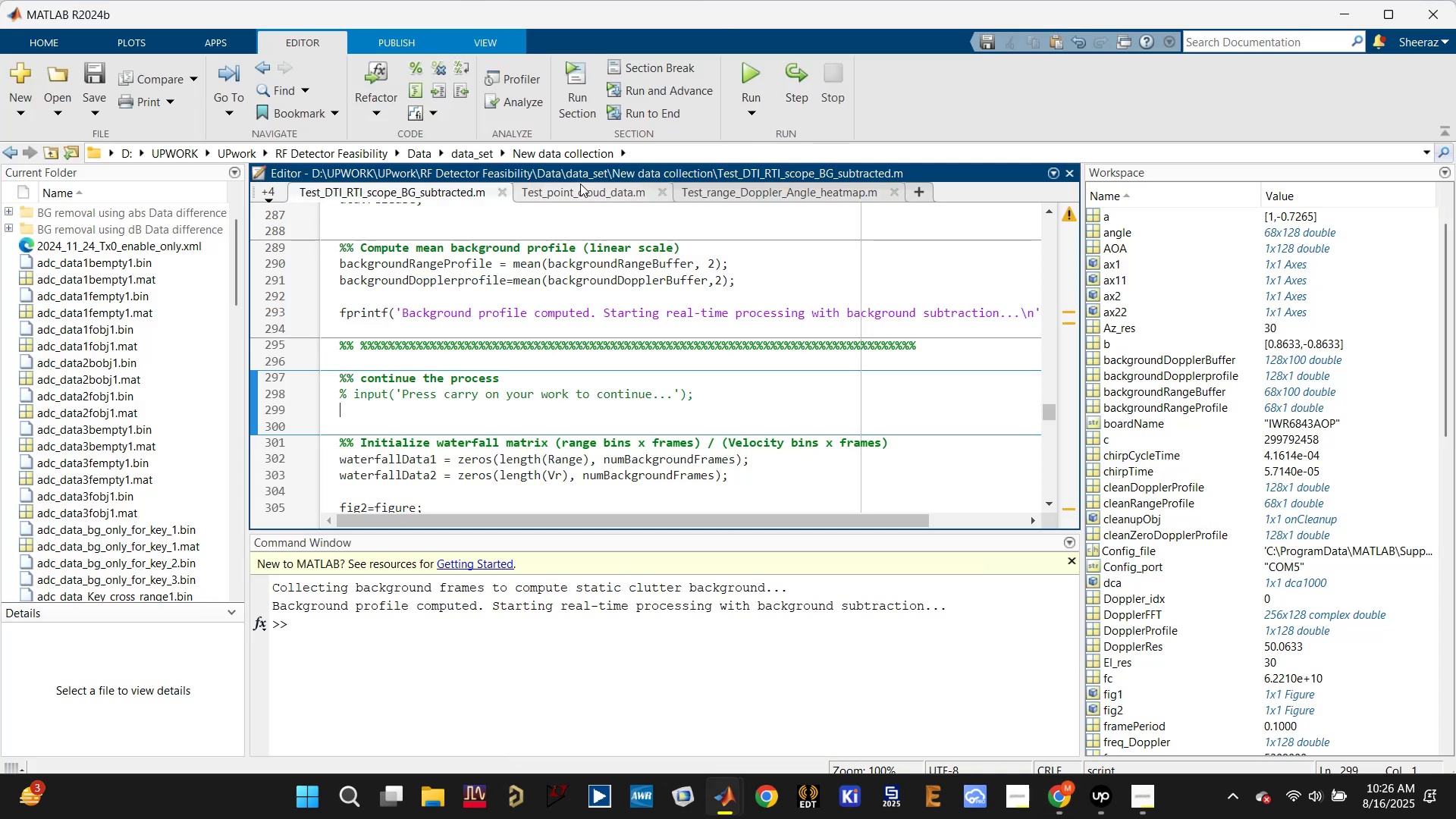 
left_click([756, 191])
 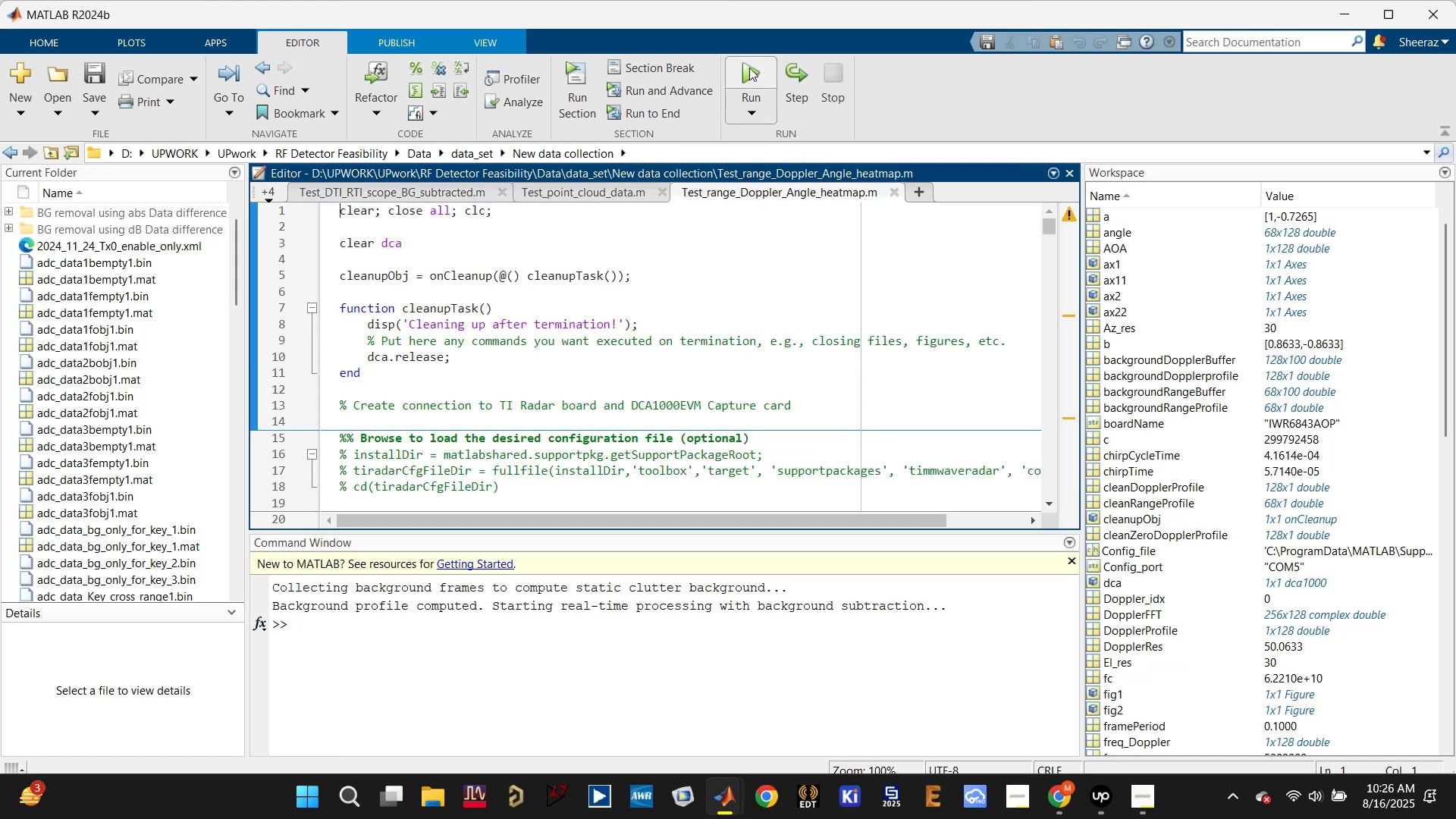 
left_click([751, 64])
 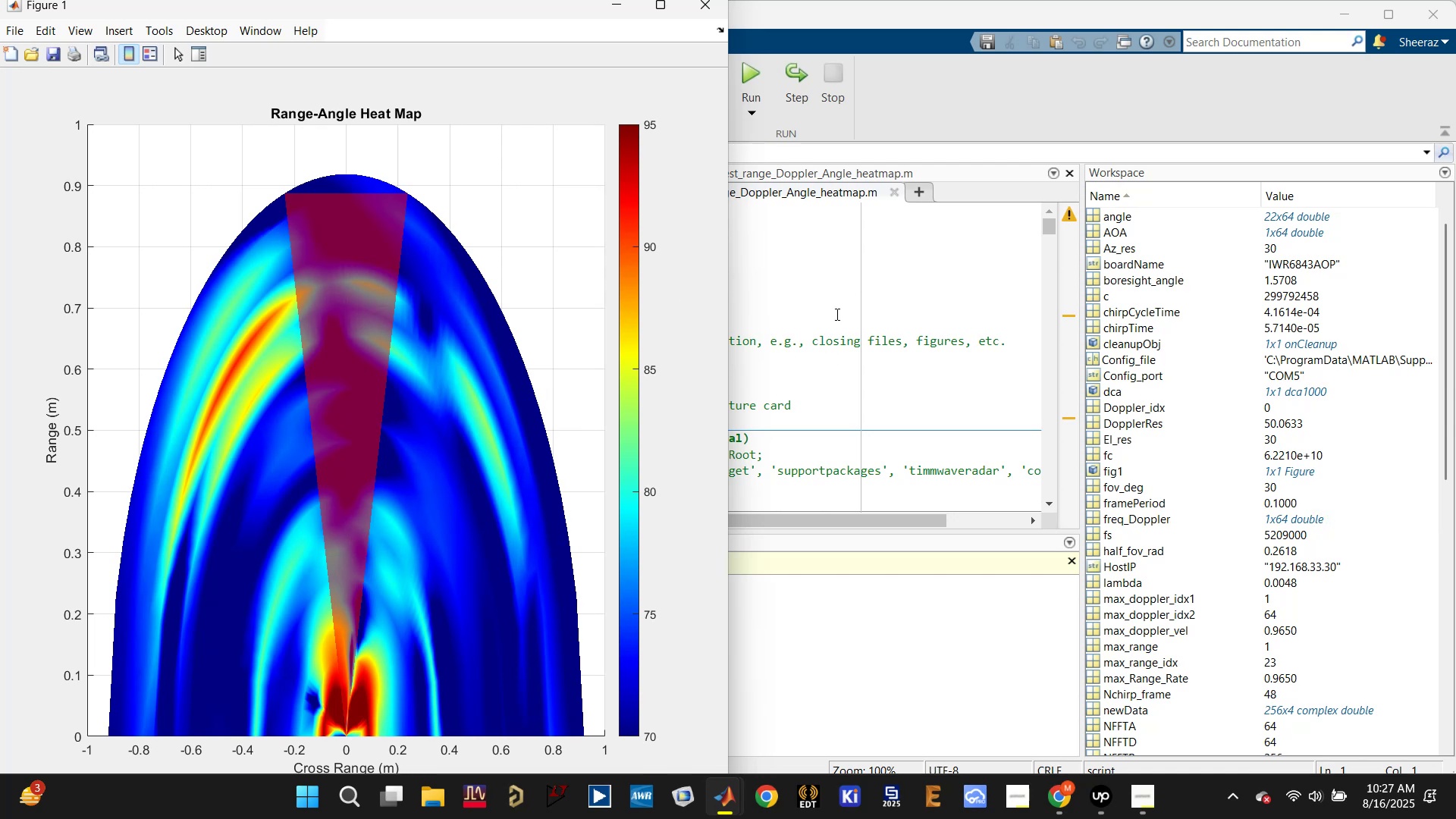 
wait(51.79)
 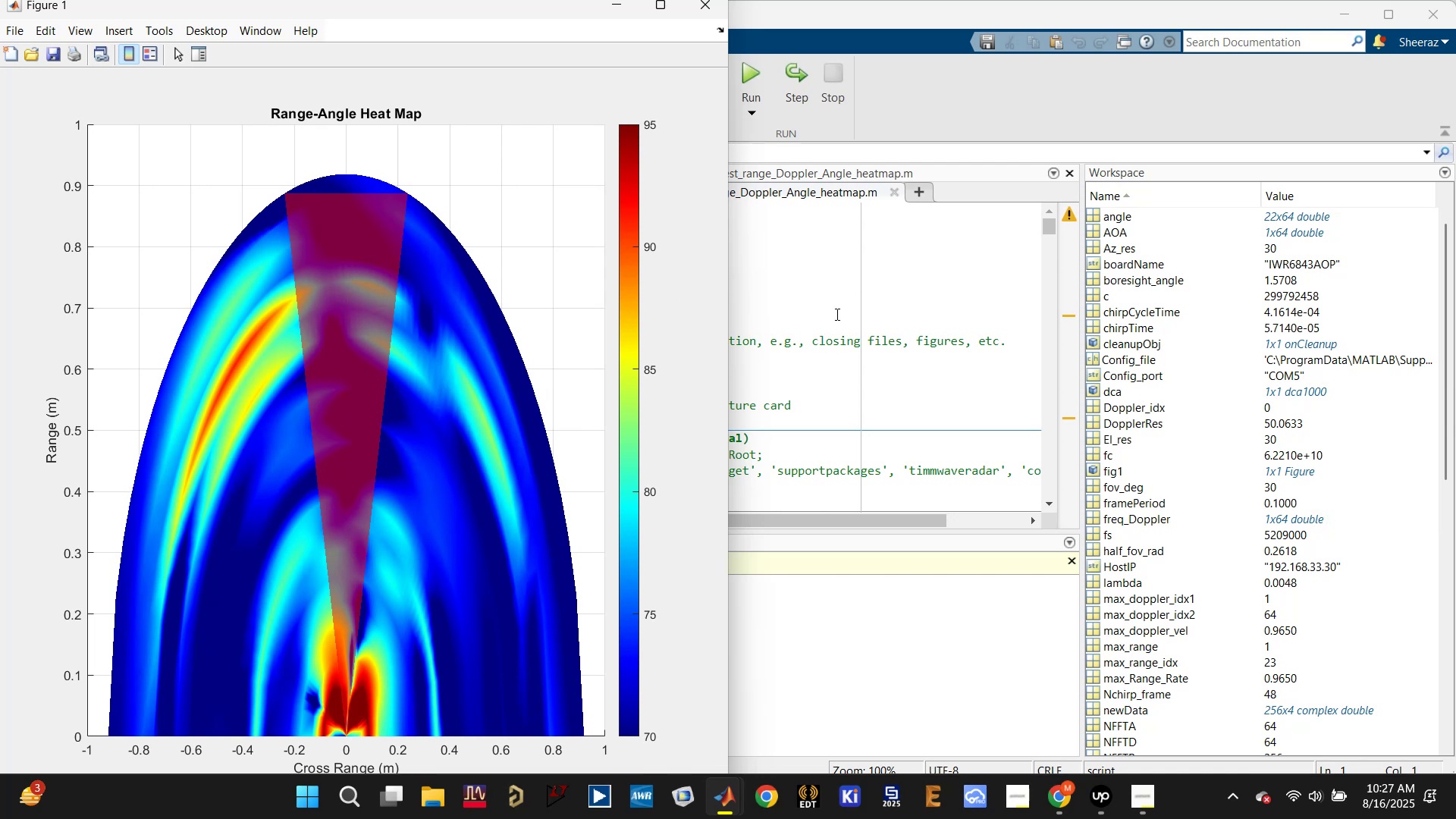 
left_click([814, 692])
 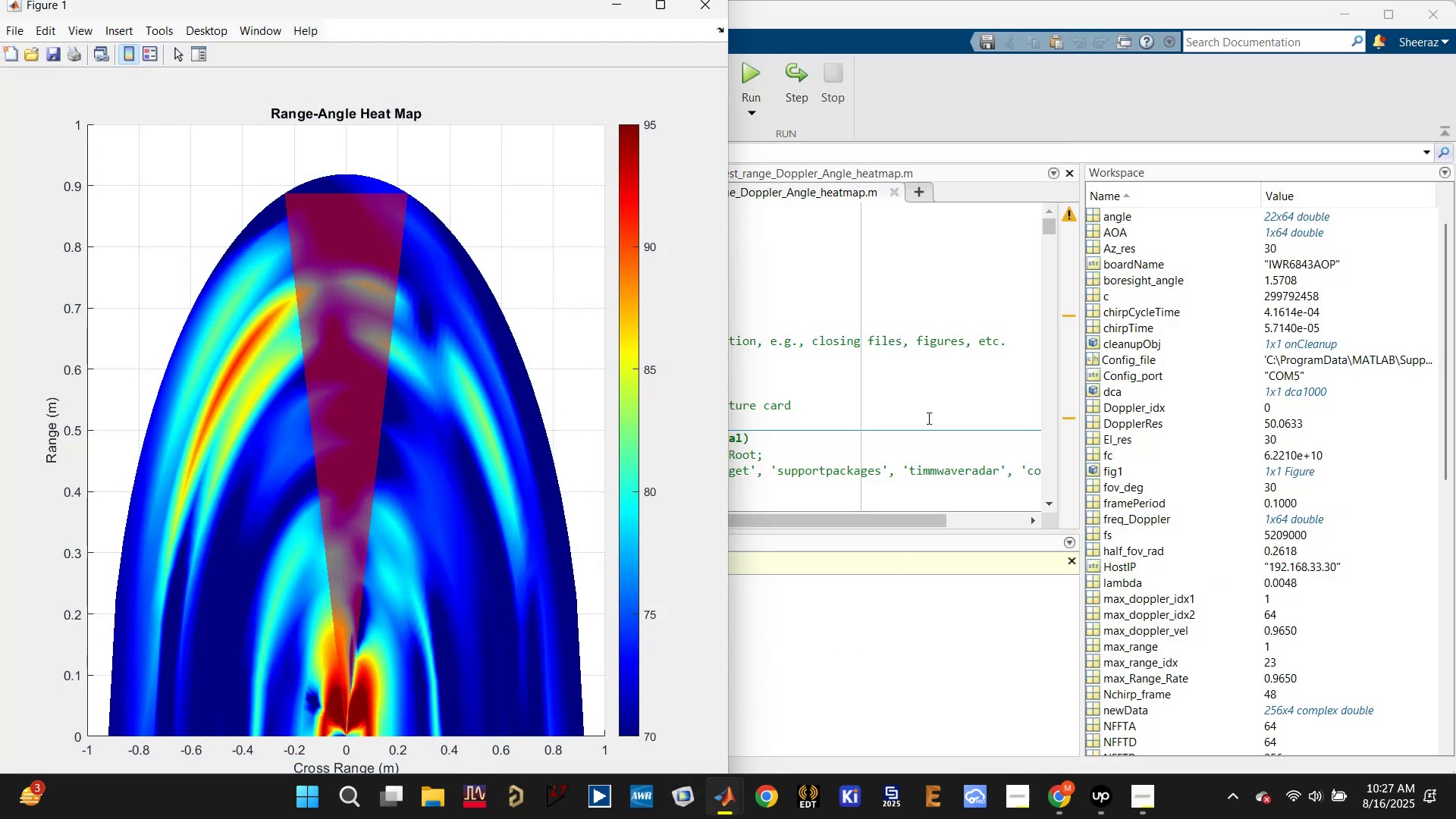 
left_click([943, 359])
 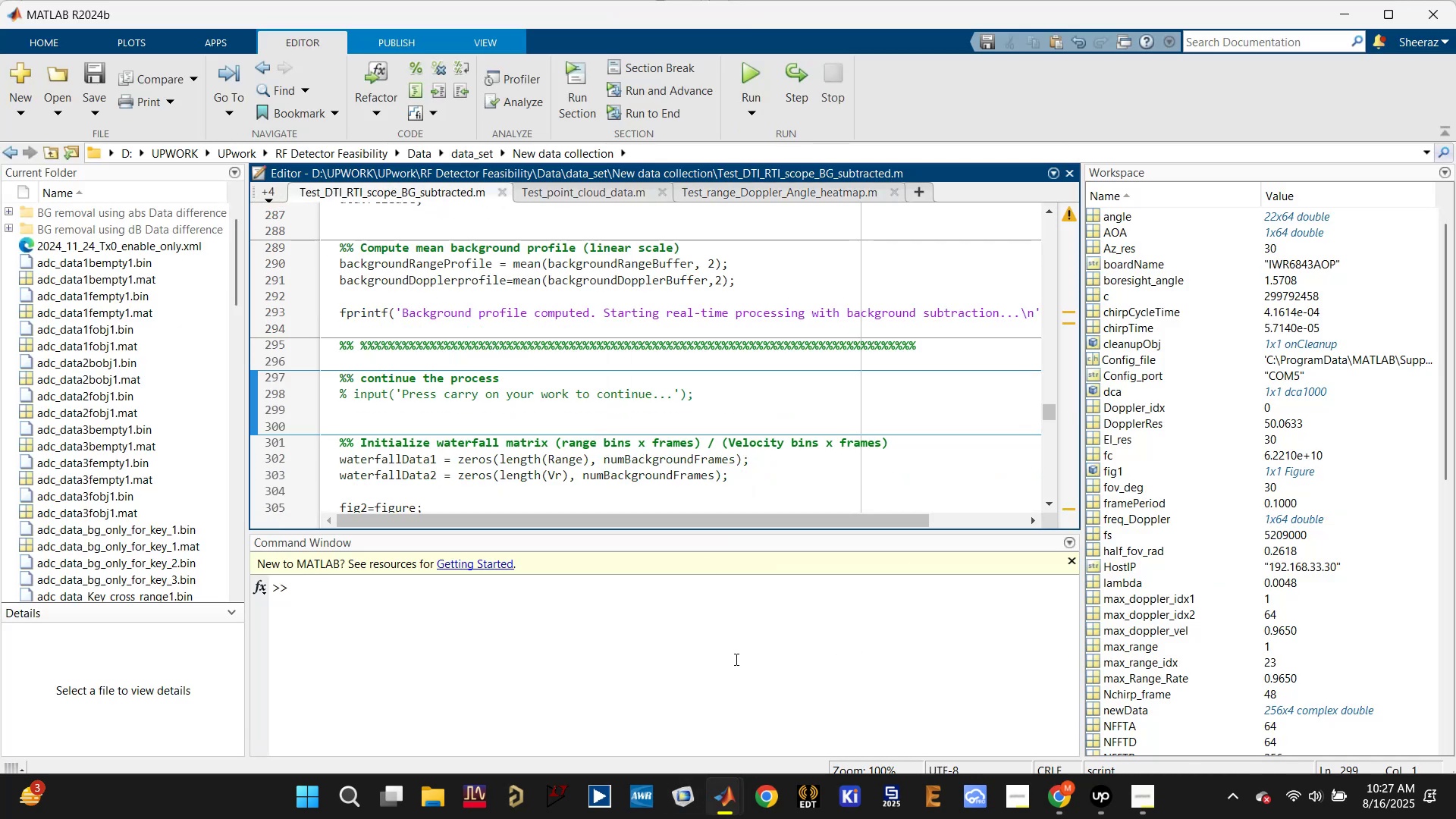 
left_click([1062, 803])
 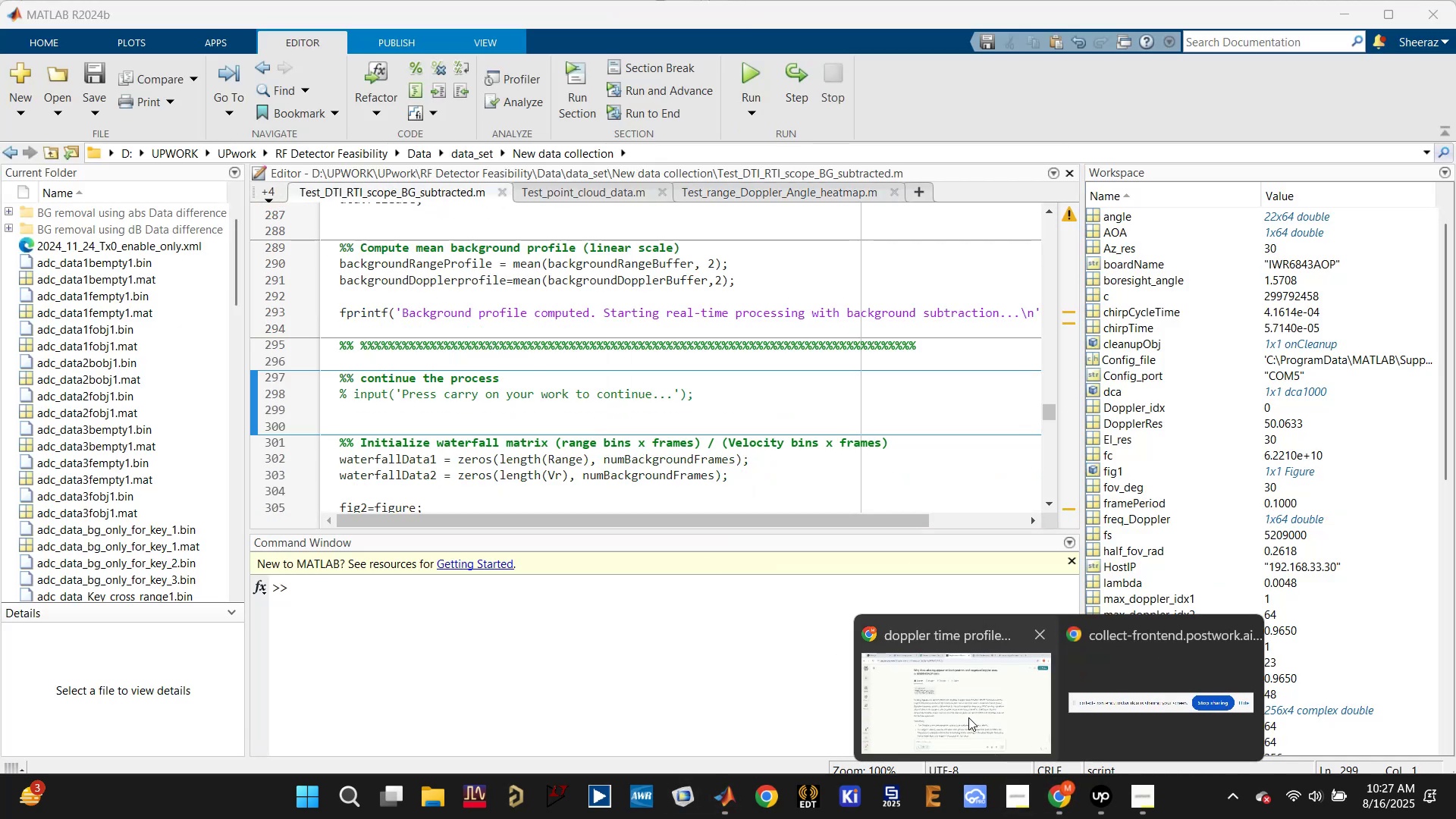 
left_click([909, 682])
 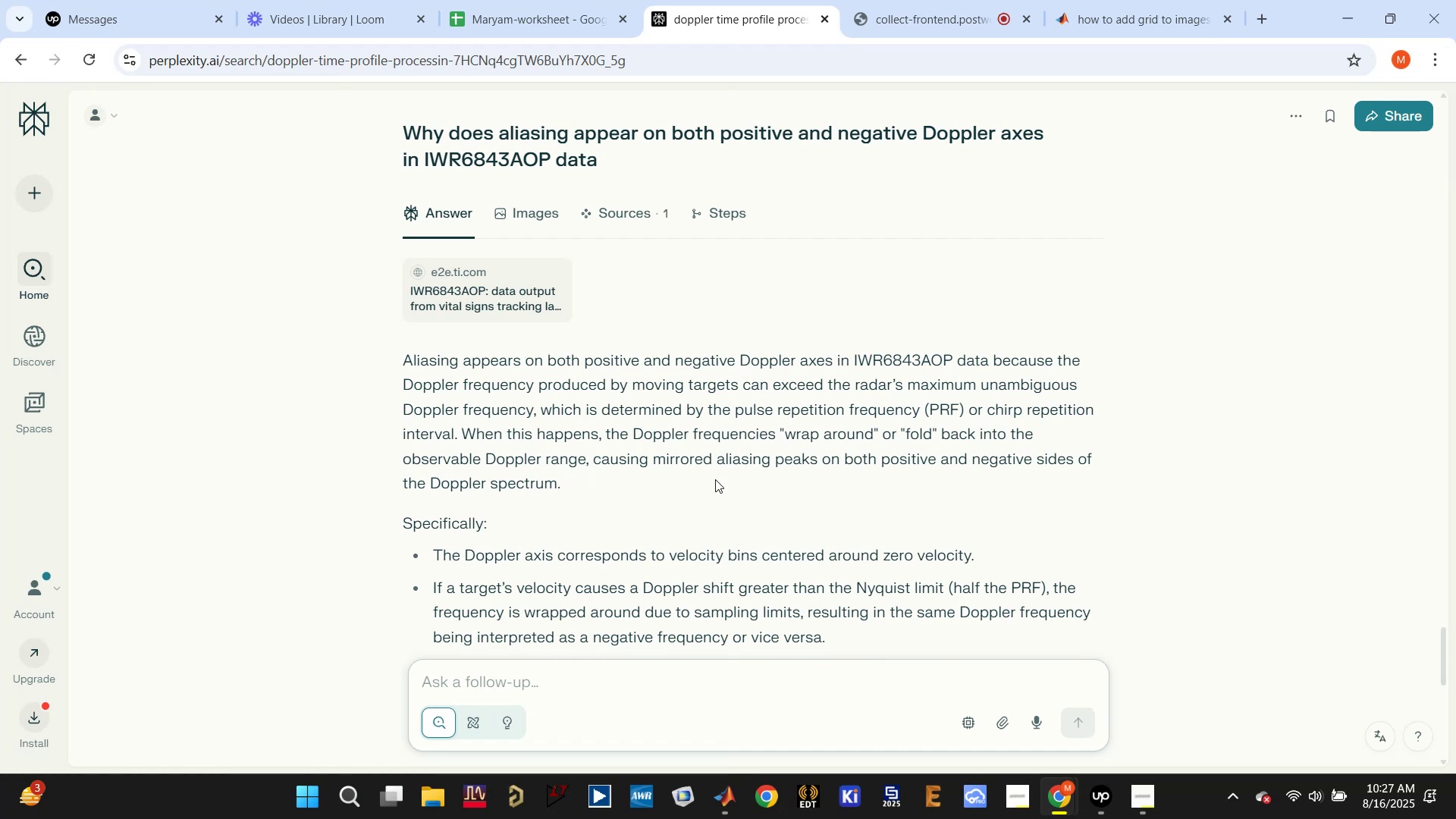 
wait(6.61)
 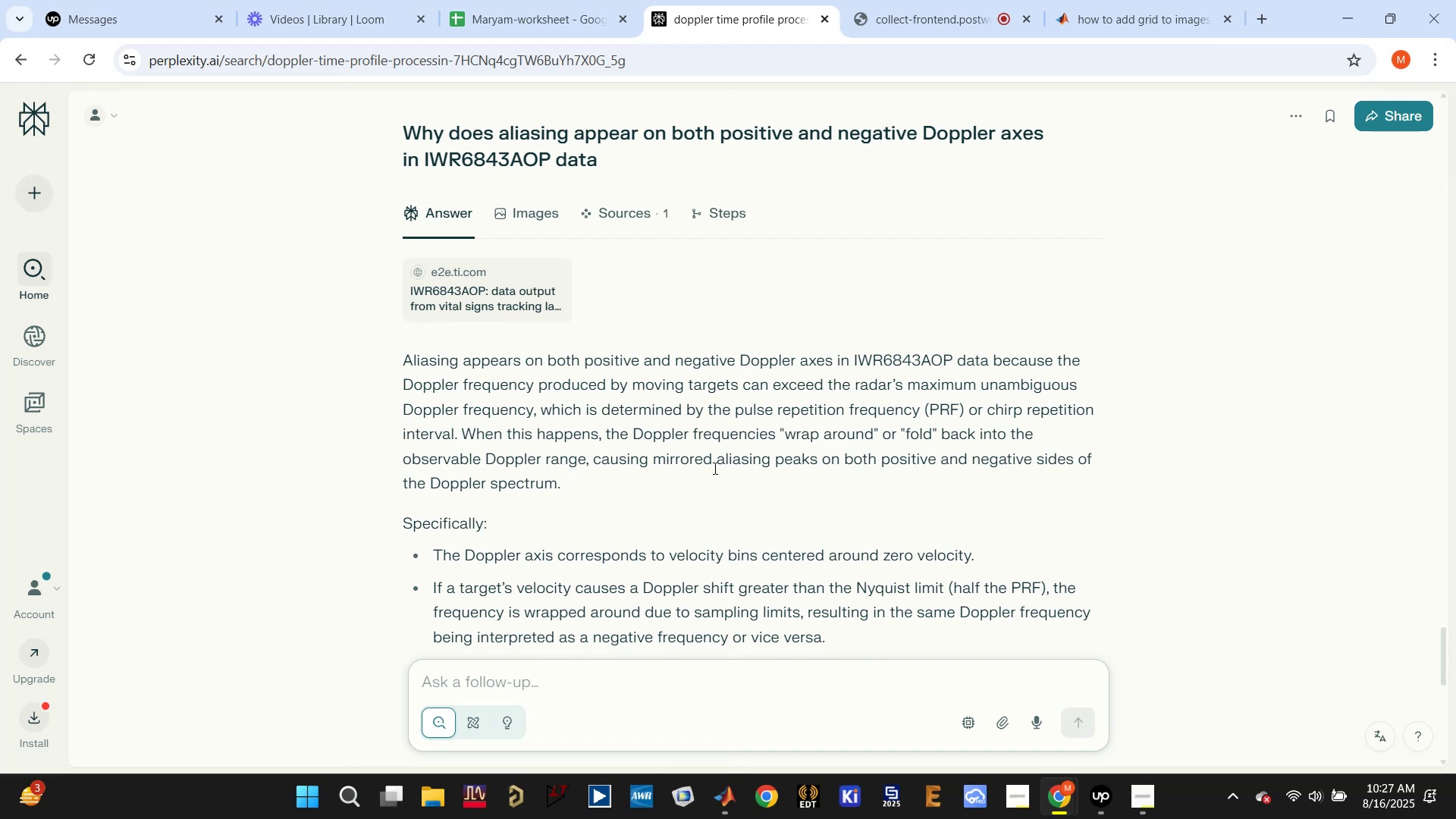 
left_click([914, 0])
 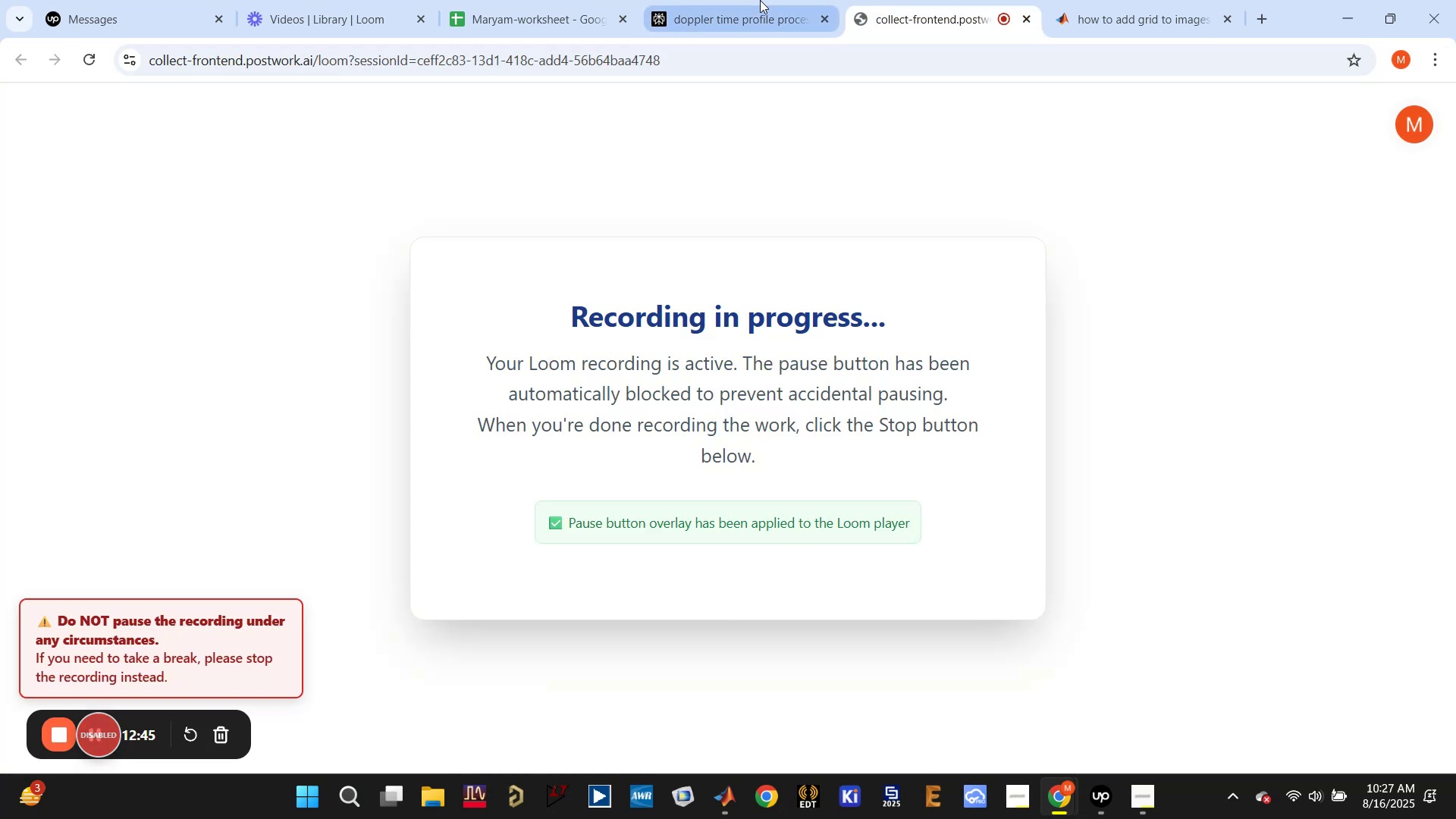 
left_click([753, 0])
 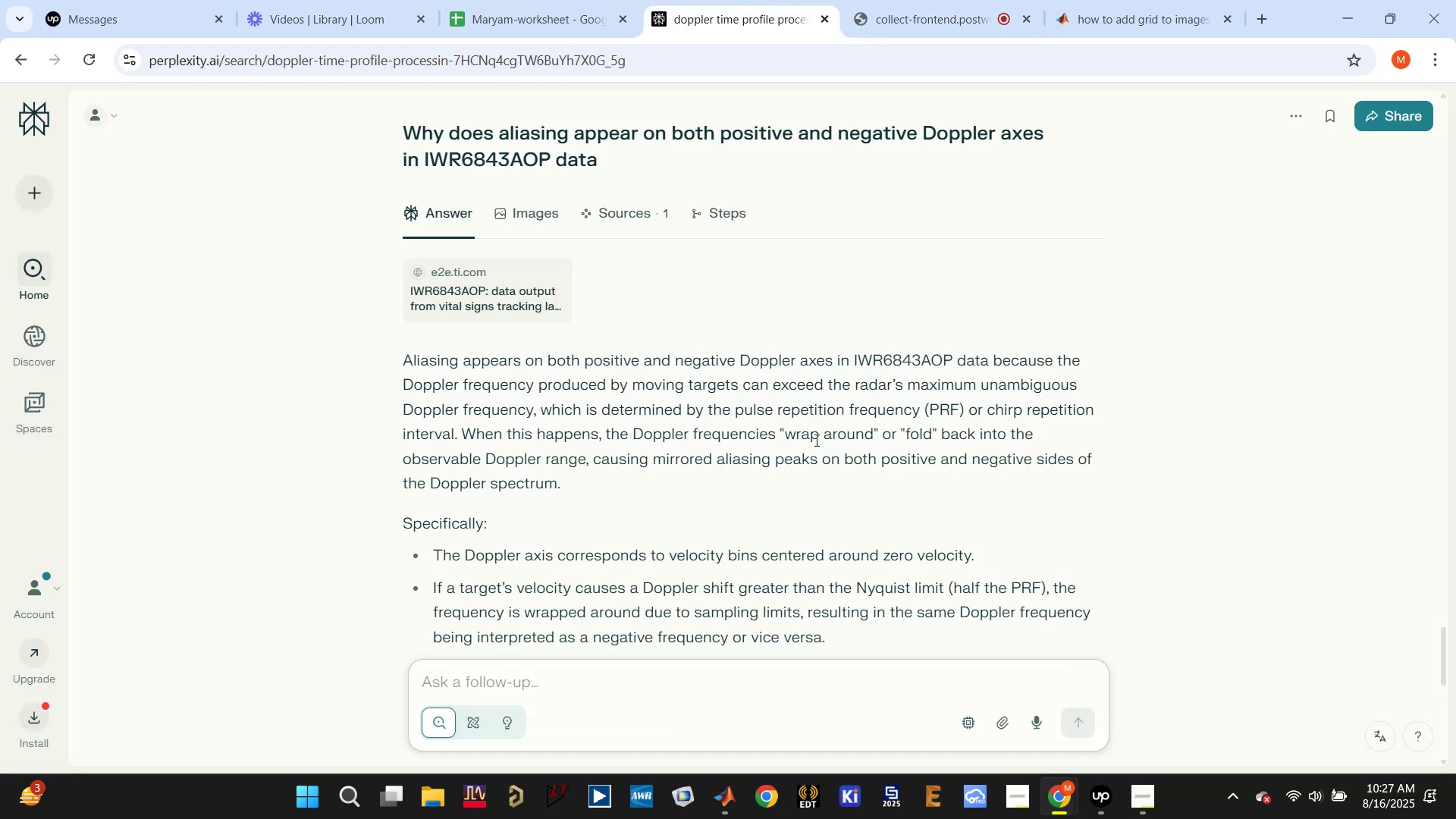 
scroll: coordinate [806, 446], scroll_direction: down, amount: 1.0
 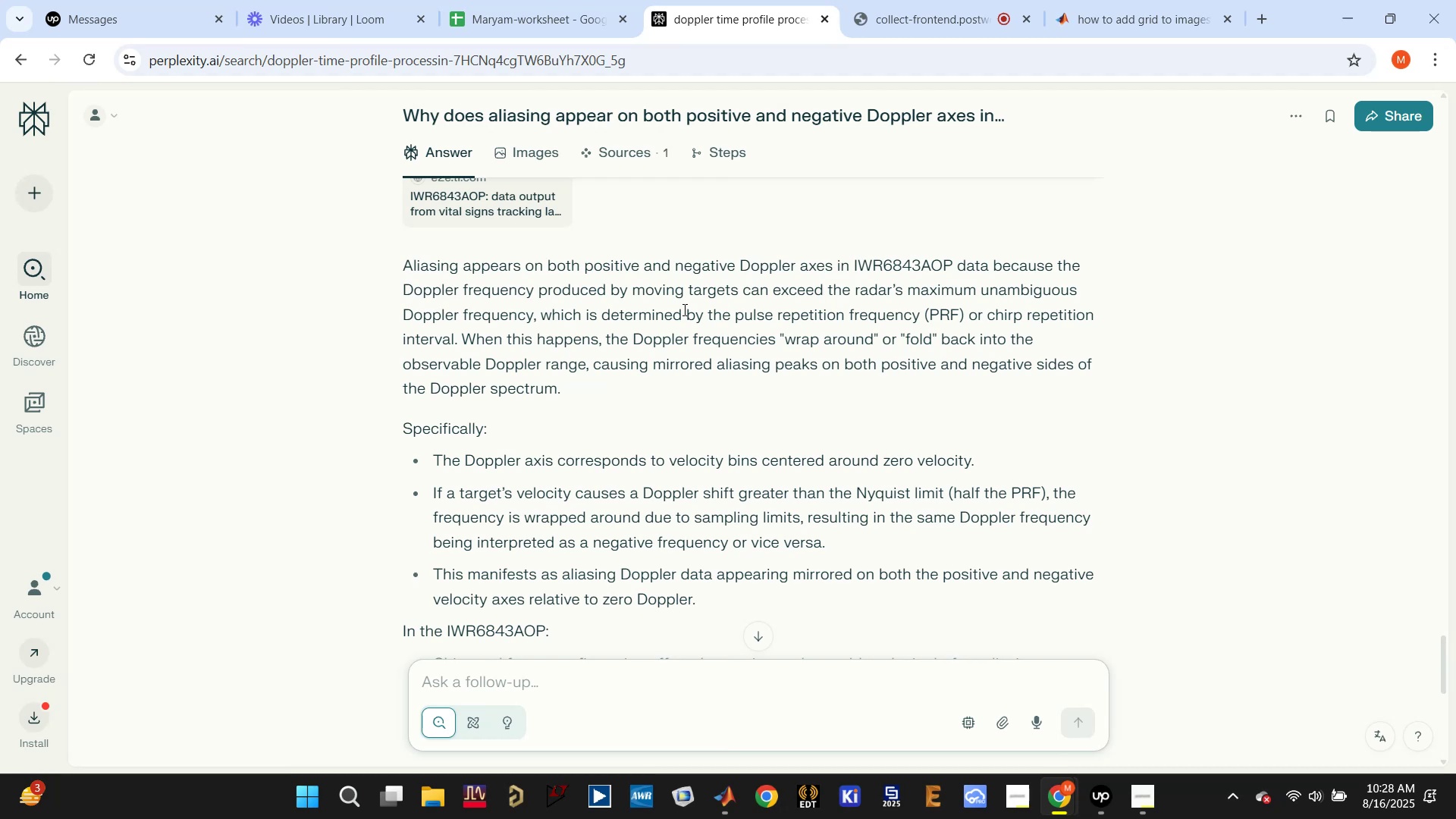 
wait(5.42)
 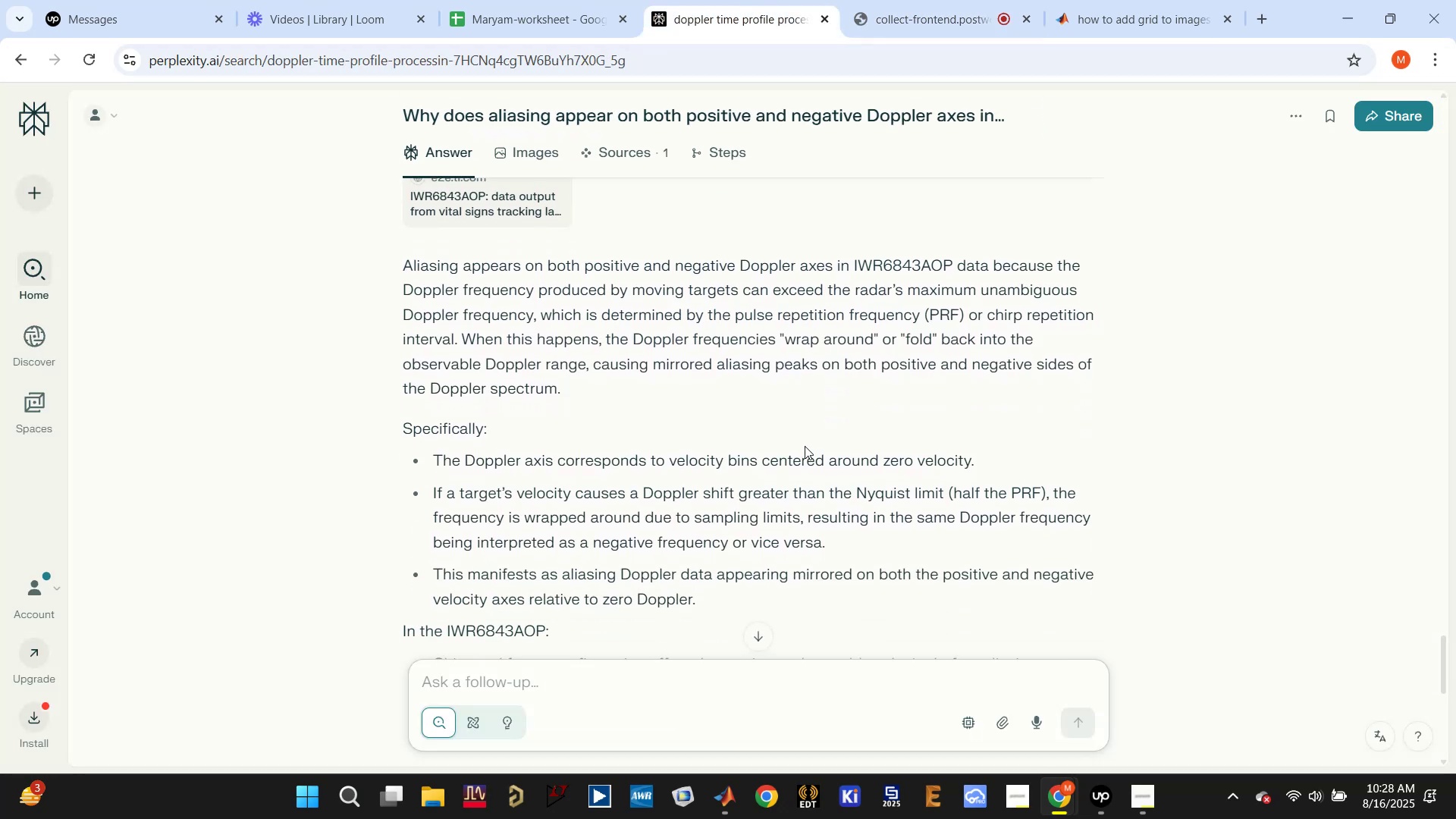 
scroll: coordinate [921, 431], scroll_direction: down, amount: 2.0
 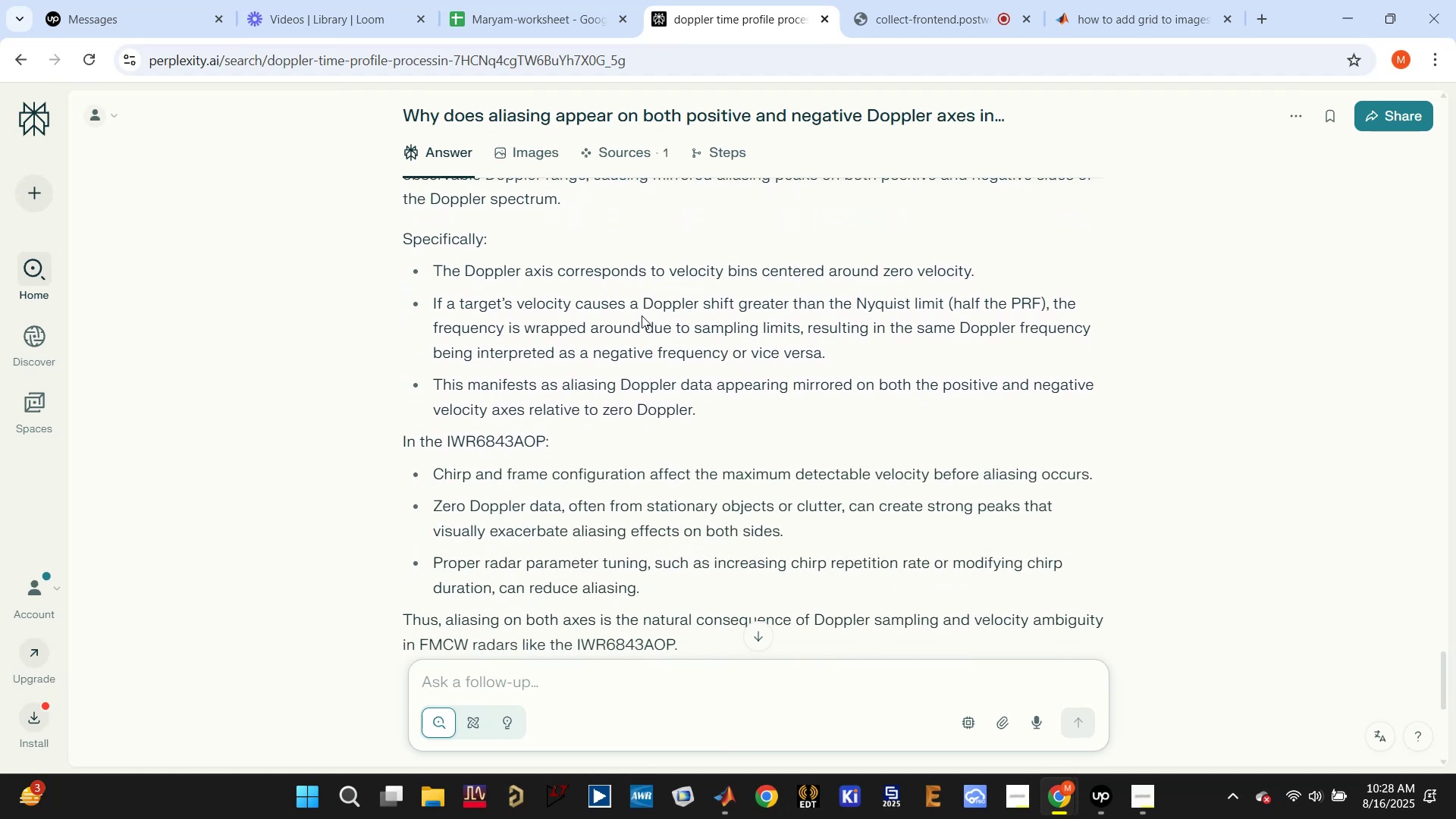 
wait(7.47)
 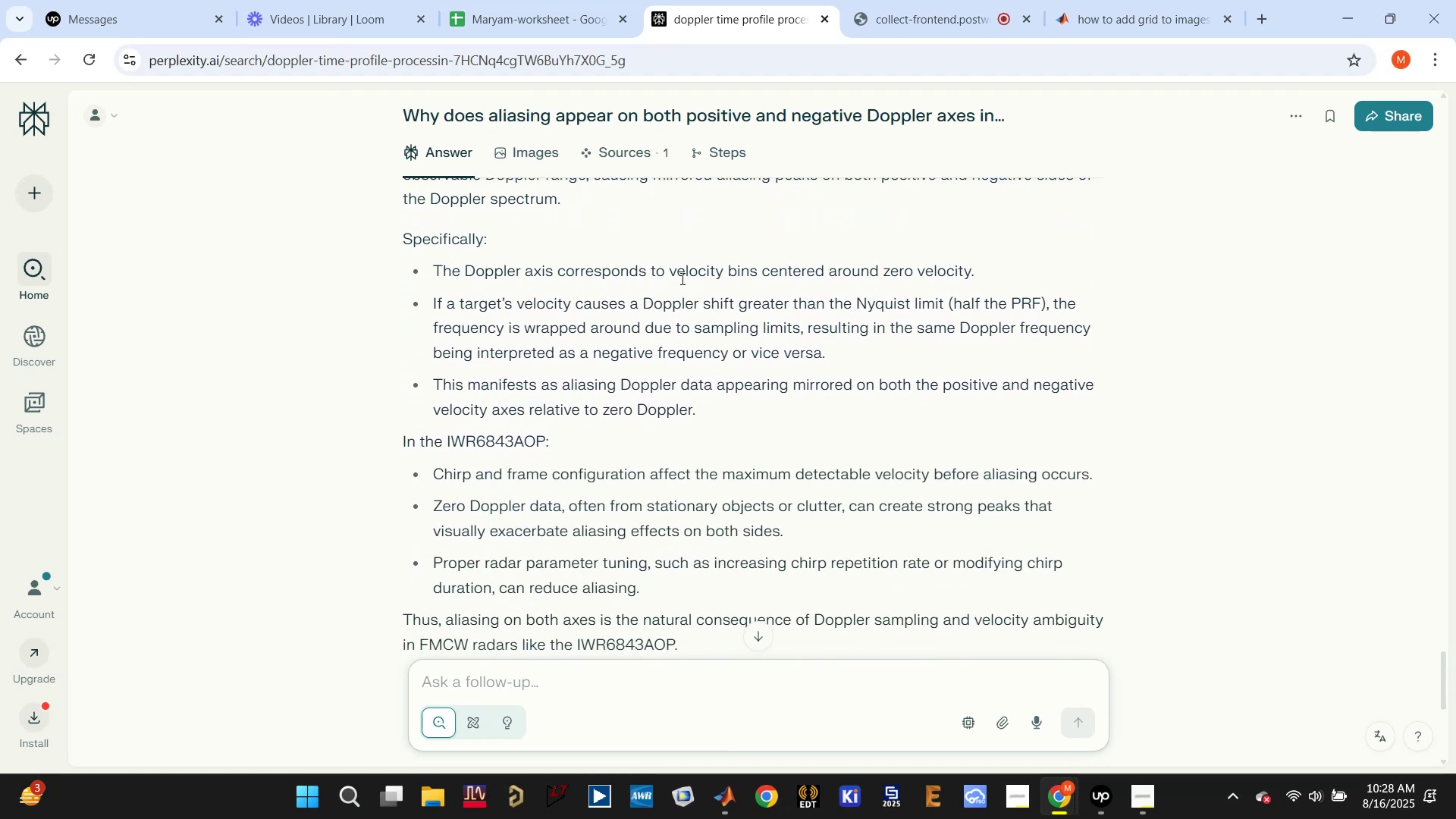 
left_click_drag(start_coordinate=[457, 300], to_coordinate=[1065, 296])
 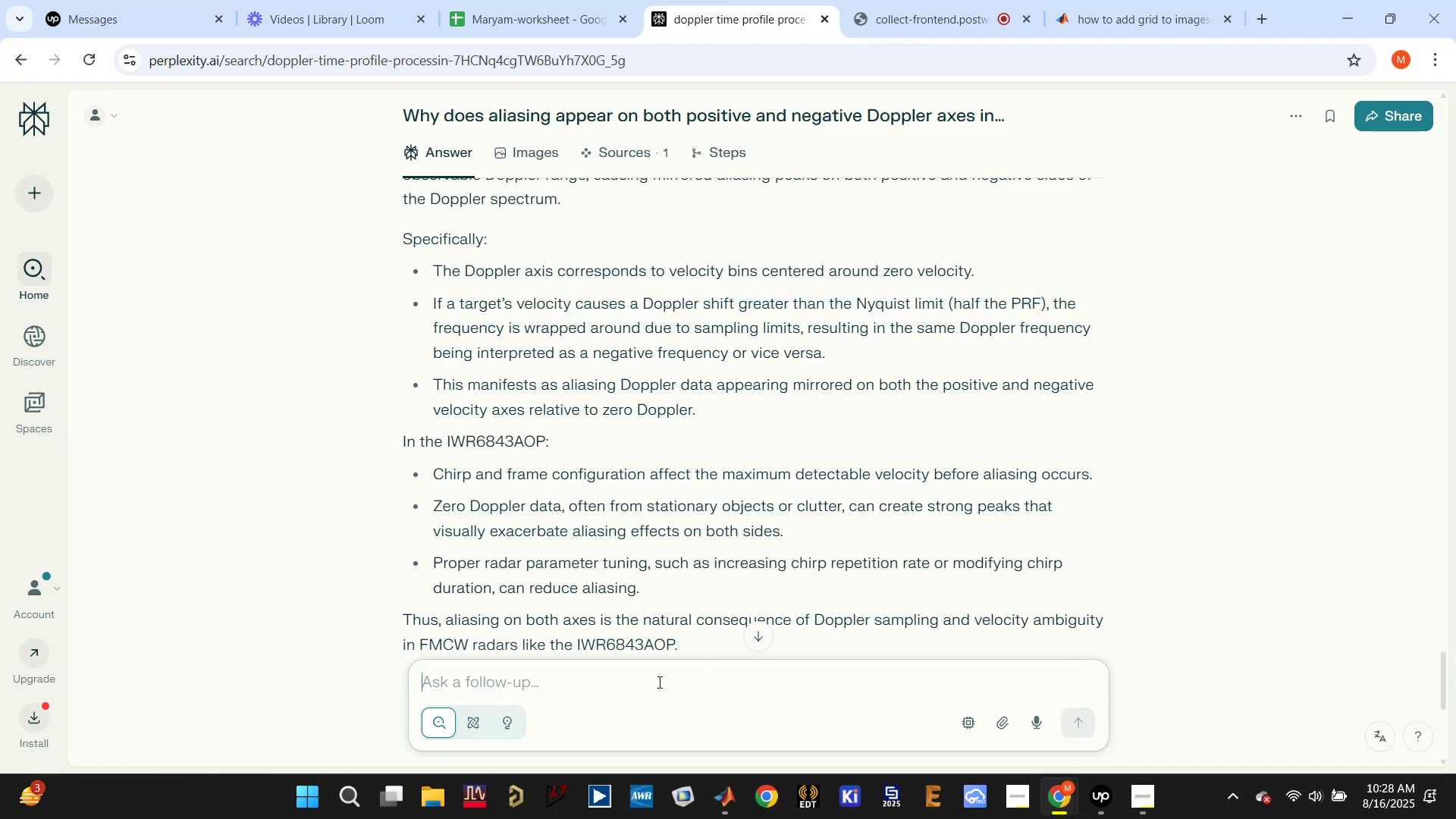 
left_click([658, 674])
 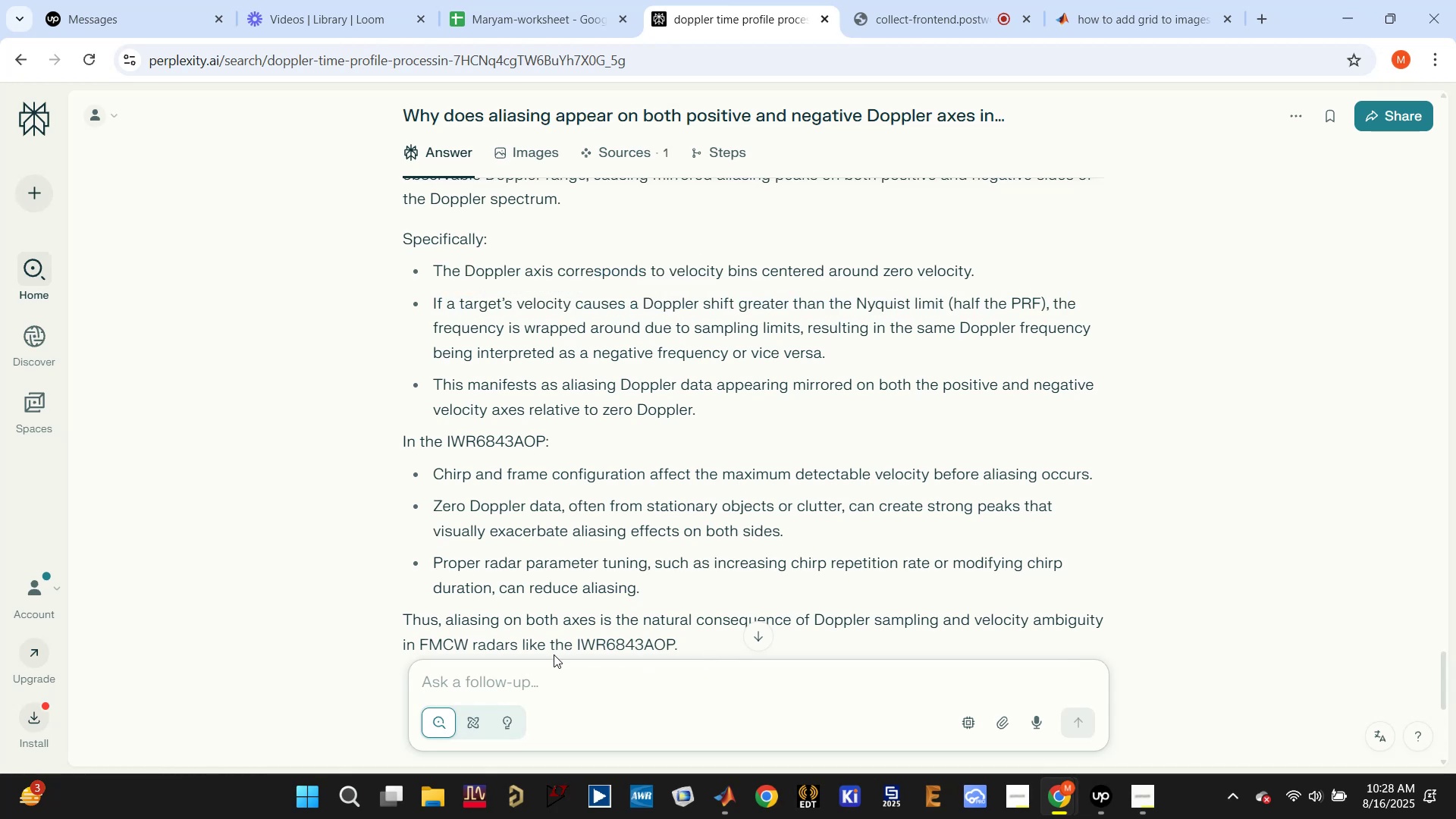 
key(Shift+ShiftLeft)
 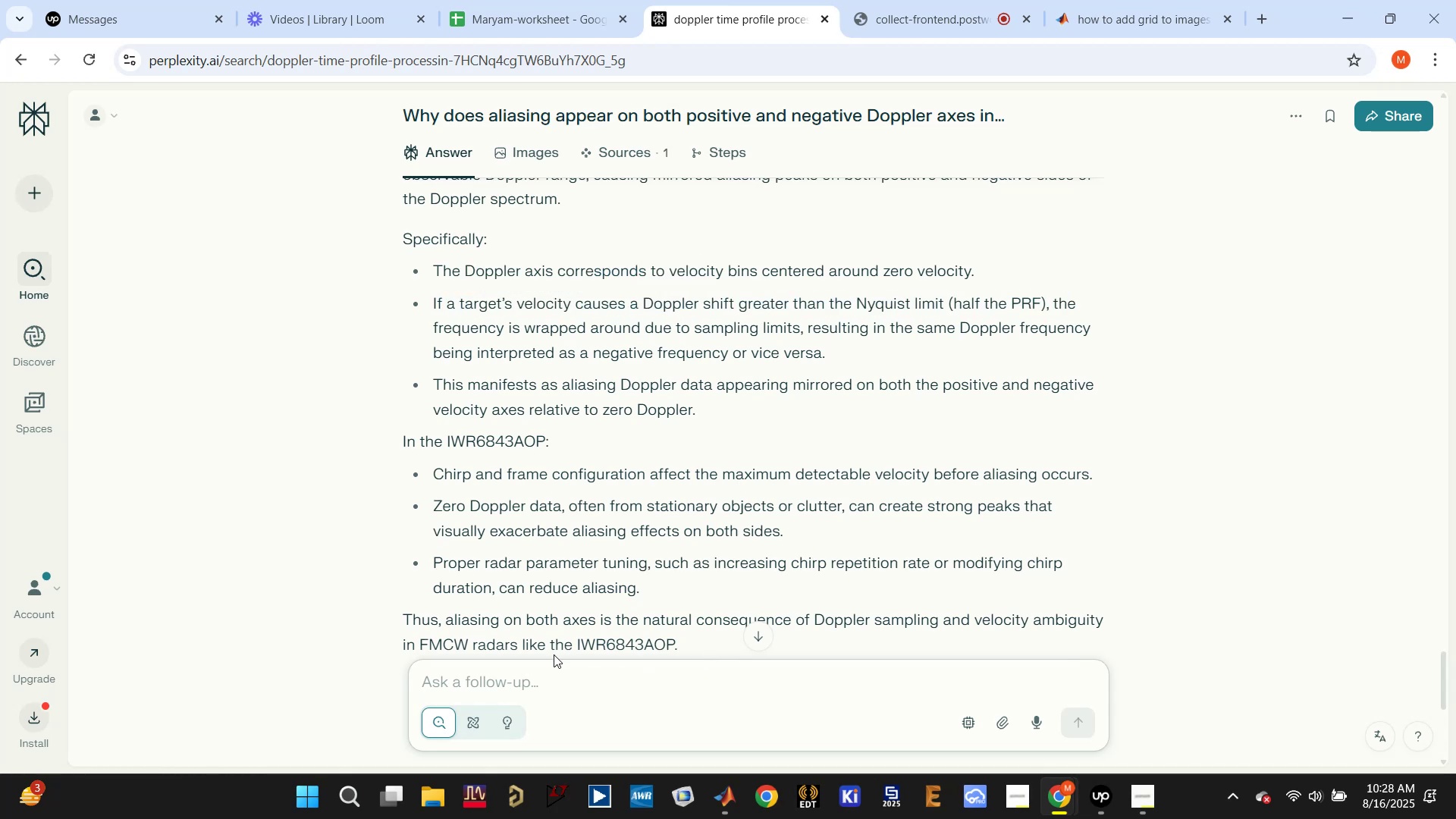 
key(Backspace)
 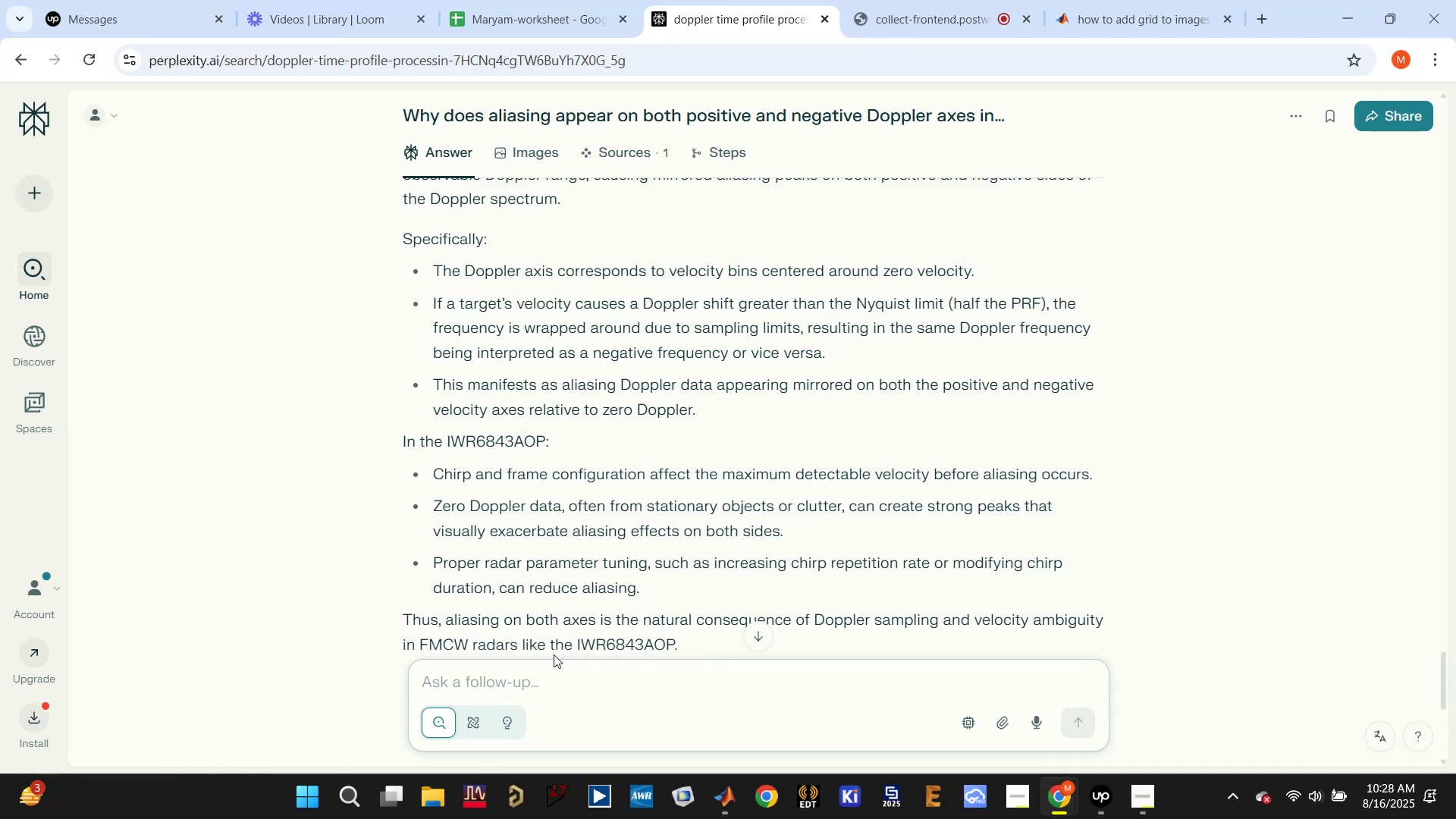 
key(Backspace)
 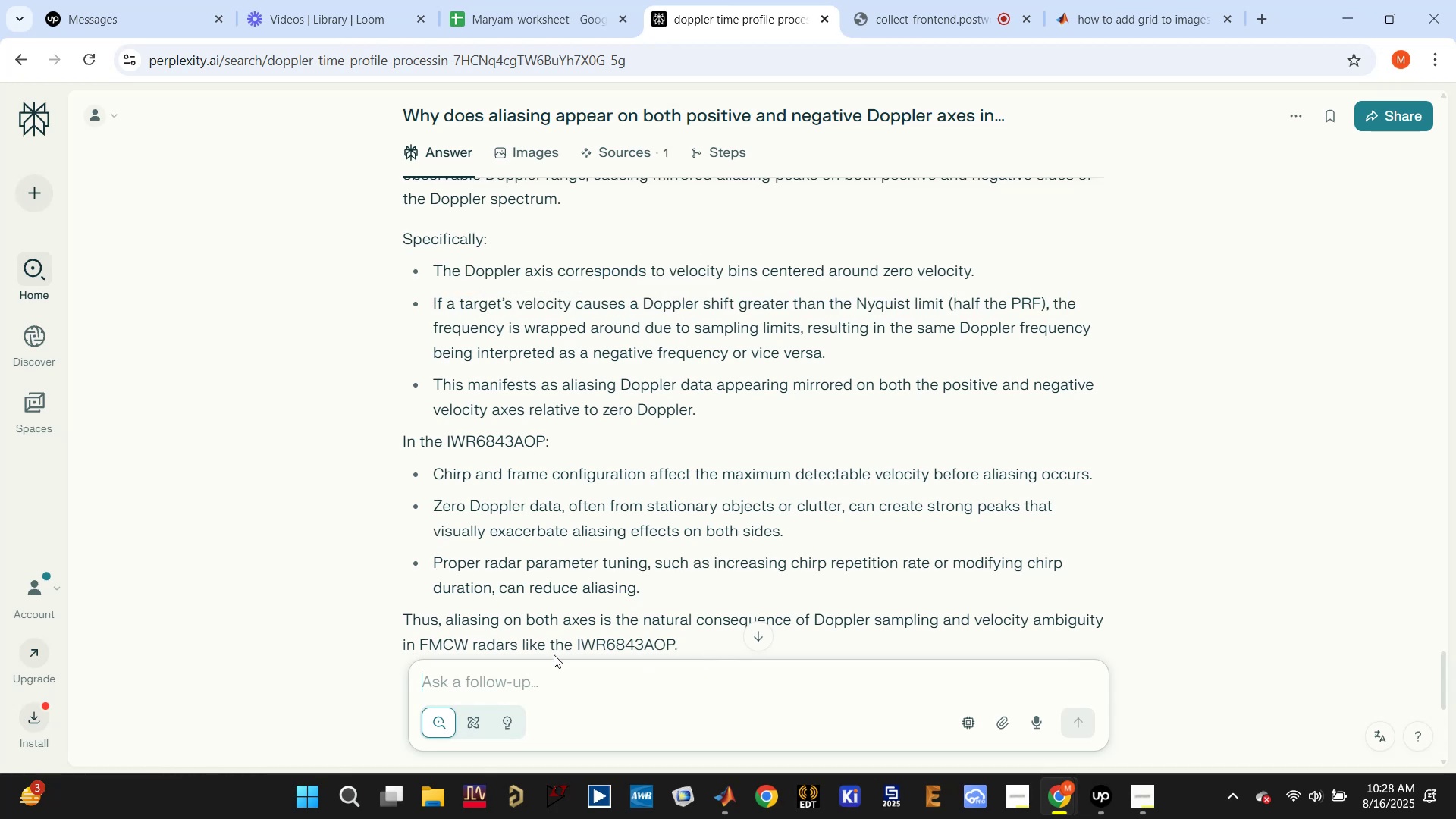 
hold_key(key=ShiftLeft, duration=0.39)
 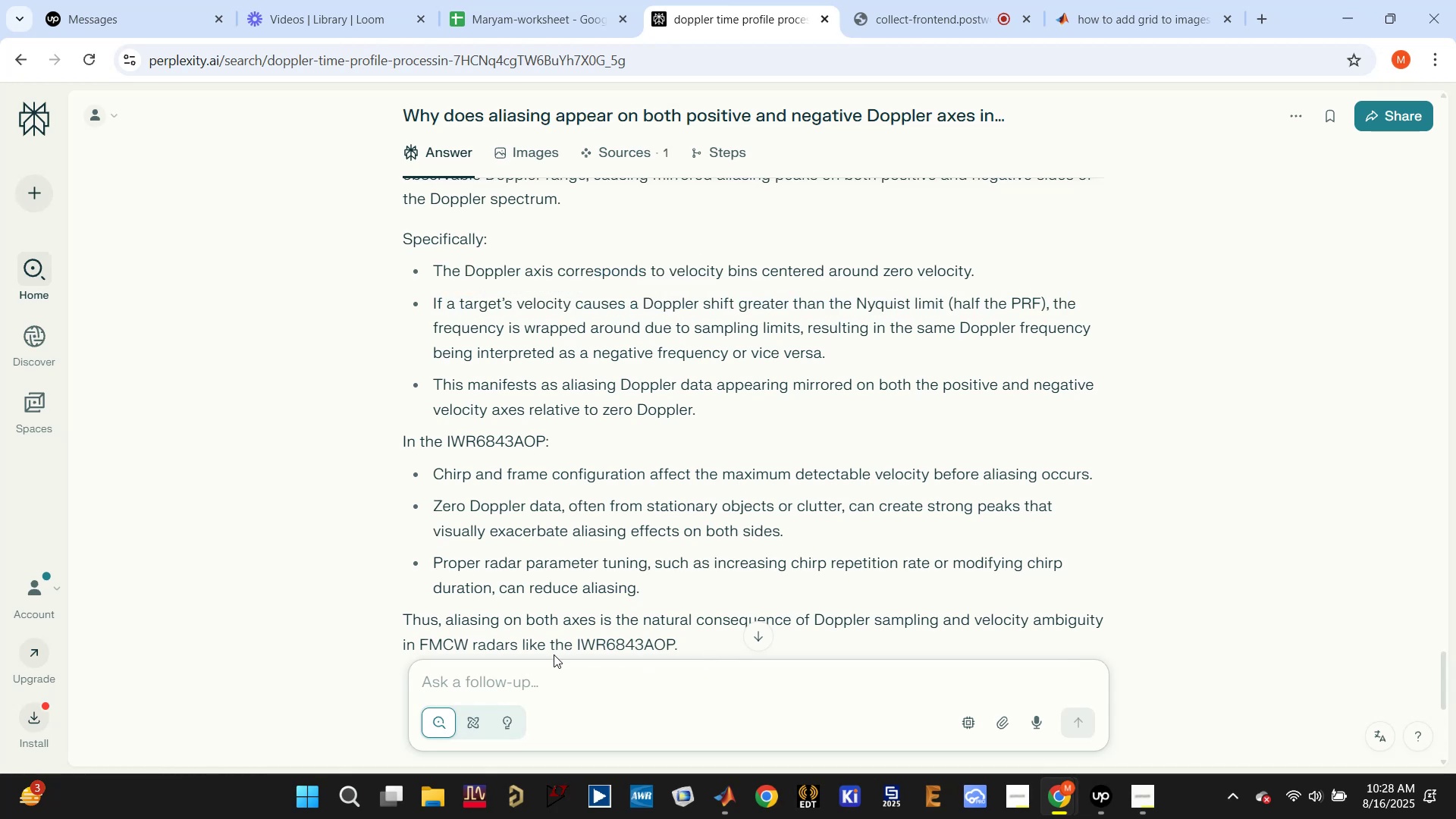 
type(why does t)
key(Backspace)
type(it me)
key(Backspace)
key(Backspace)
type(happen even in case of static target)
 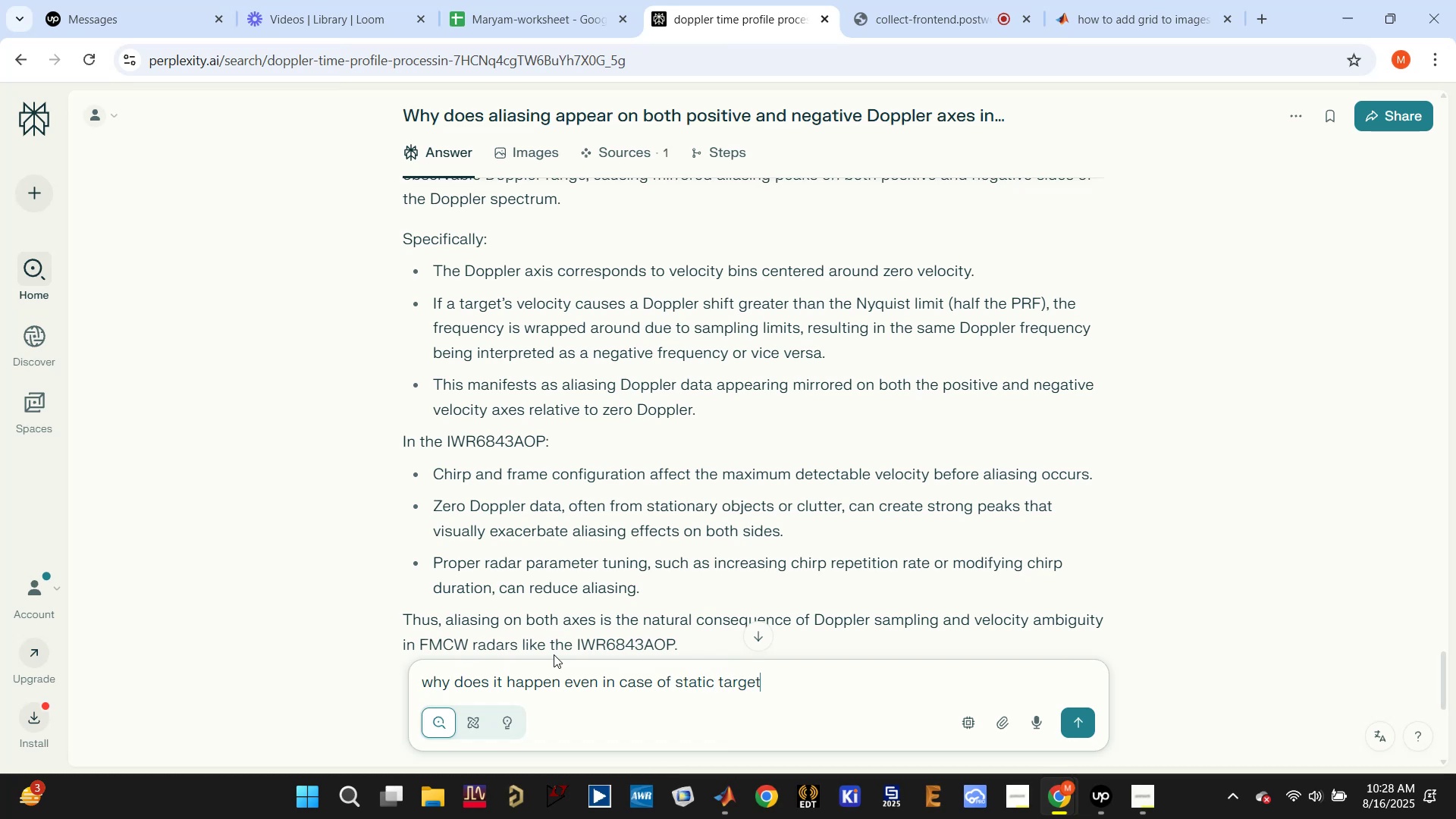 
key(Enter)
 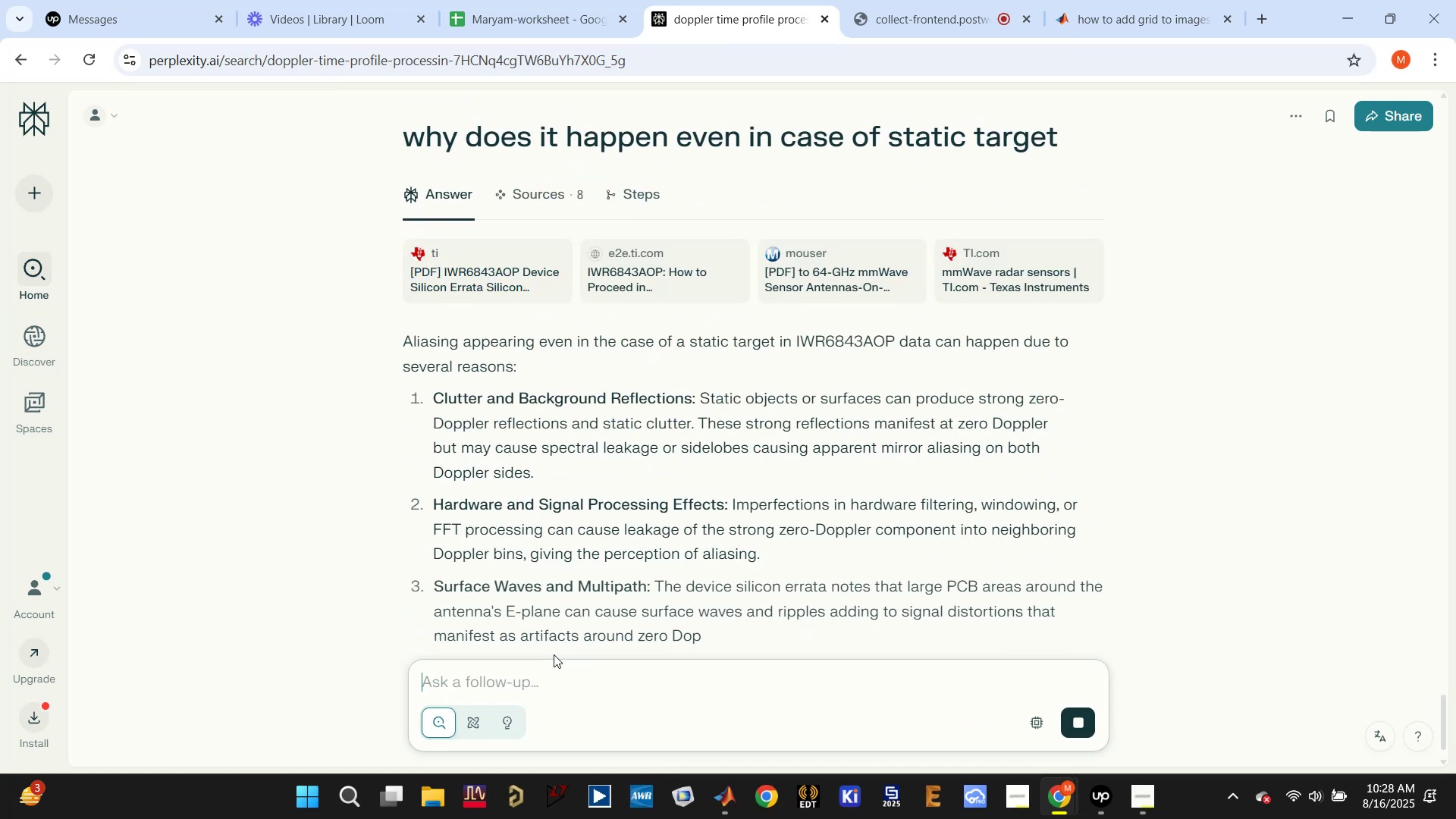 
wait(7.95)
 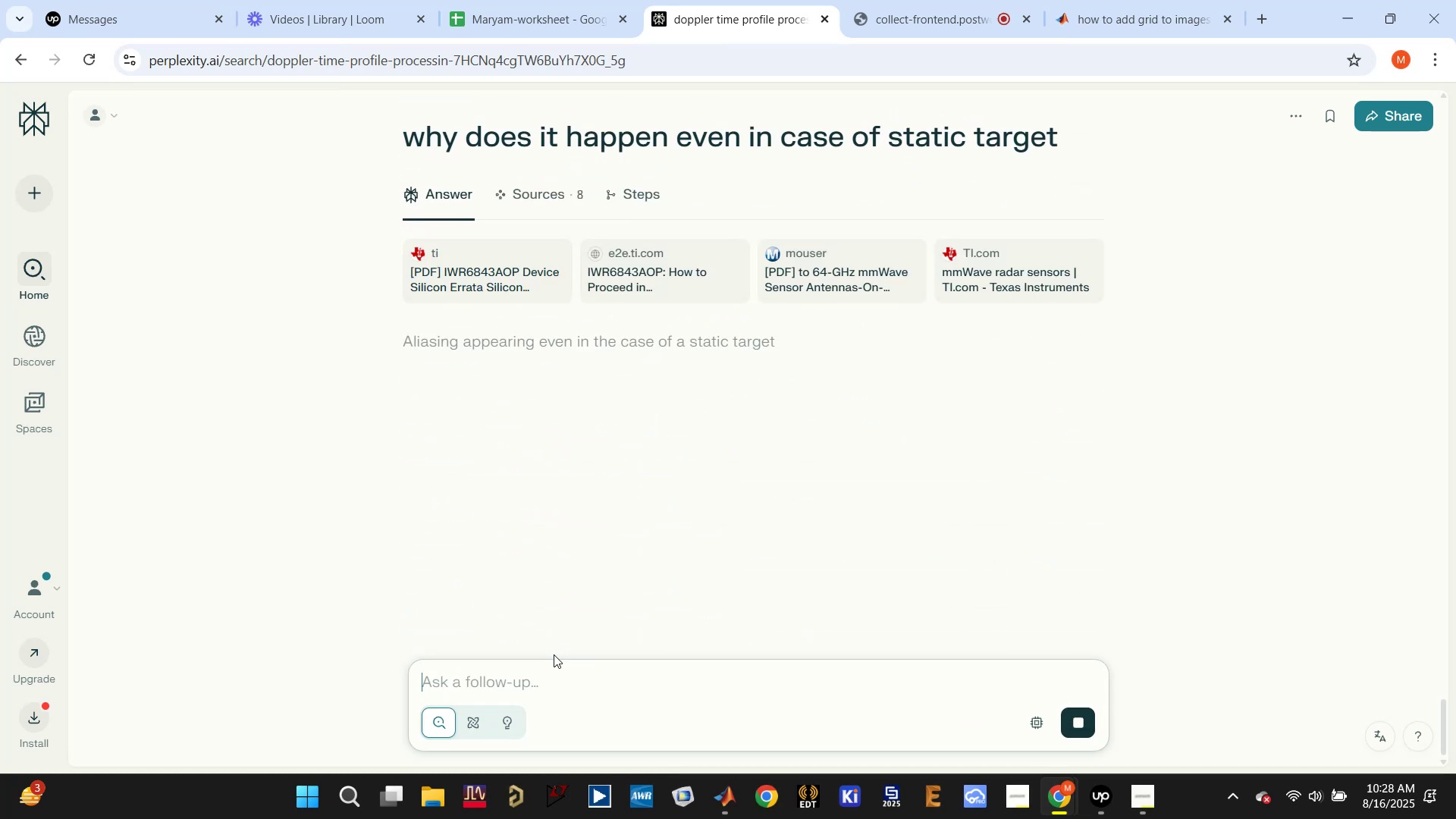 
scroll: coordinate [837, 491], scroll_direction: down, amount: 2.0
 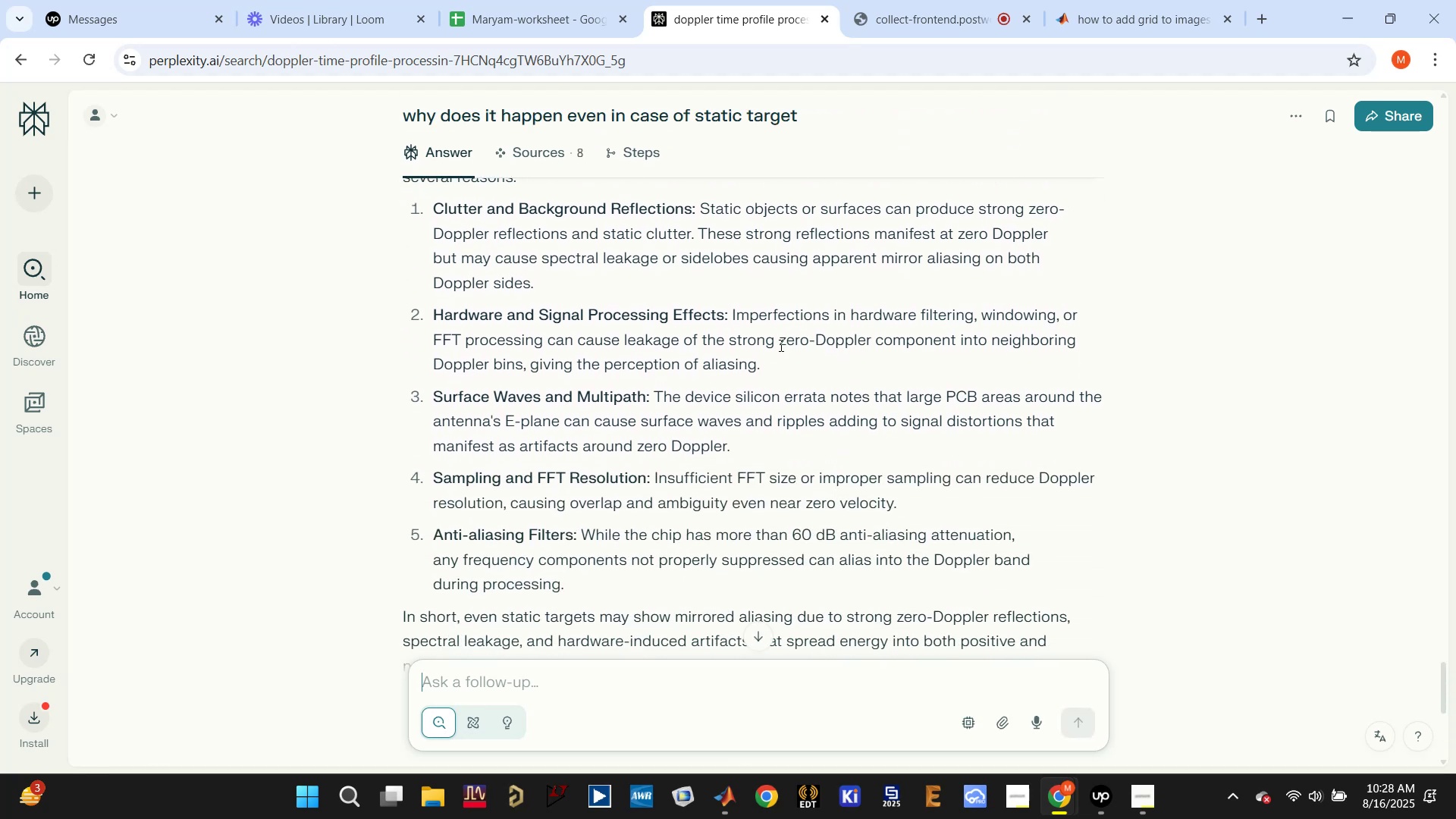 
wait(8.97)
 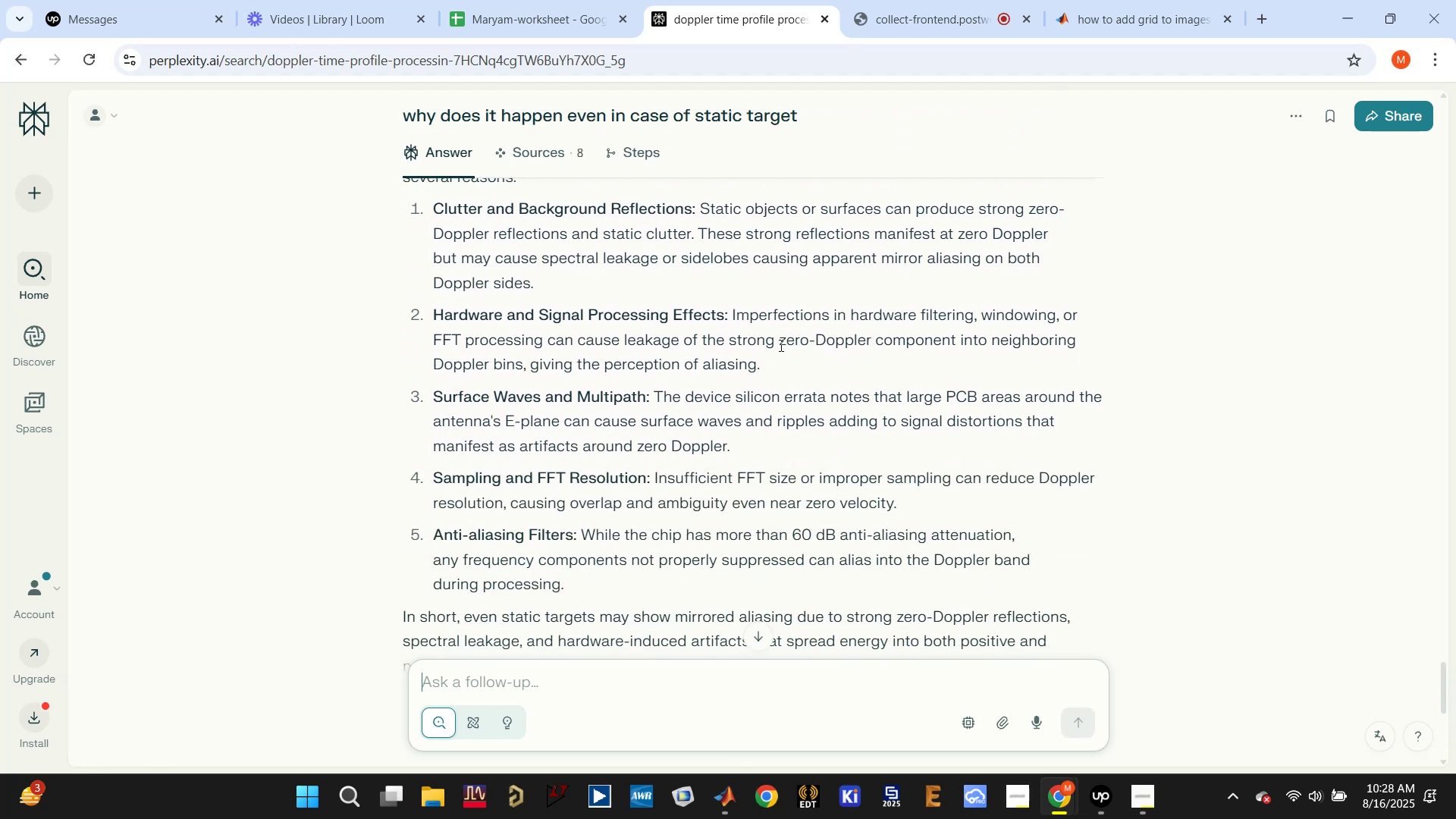 
scroll: coordinate [780, 346], scroll_direction: down, amount: 1.0
 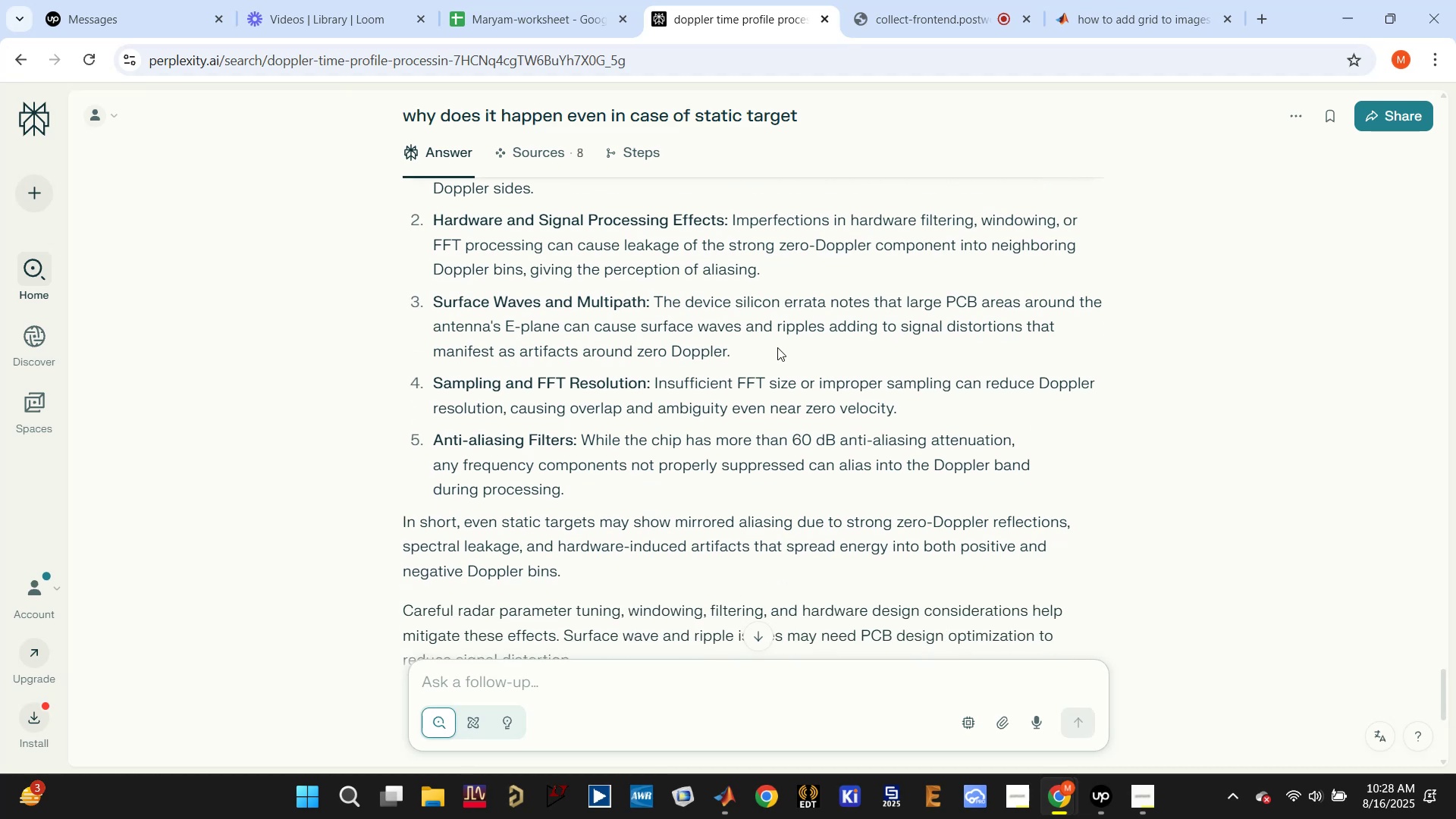 
wait(5.26)
 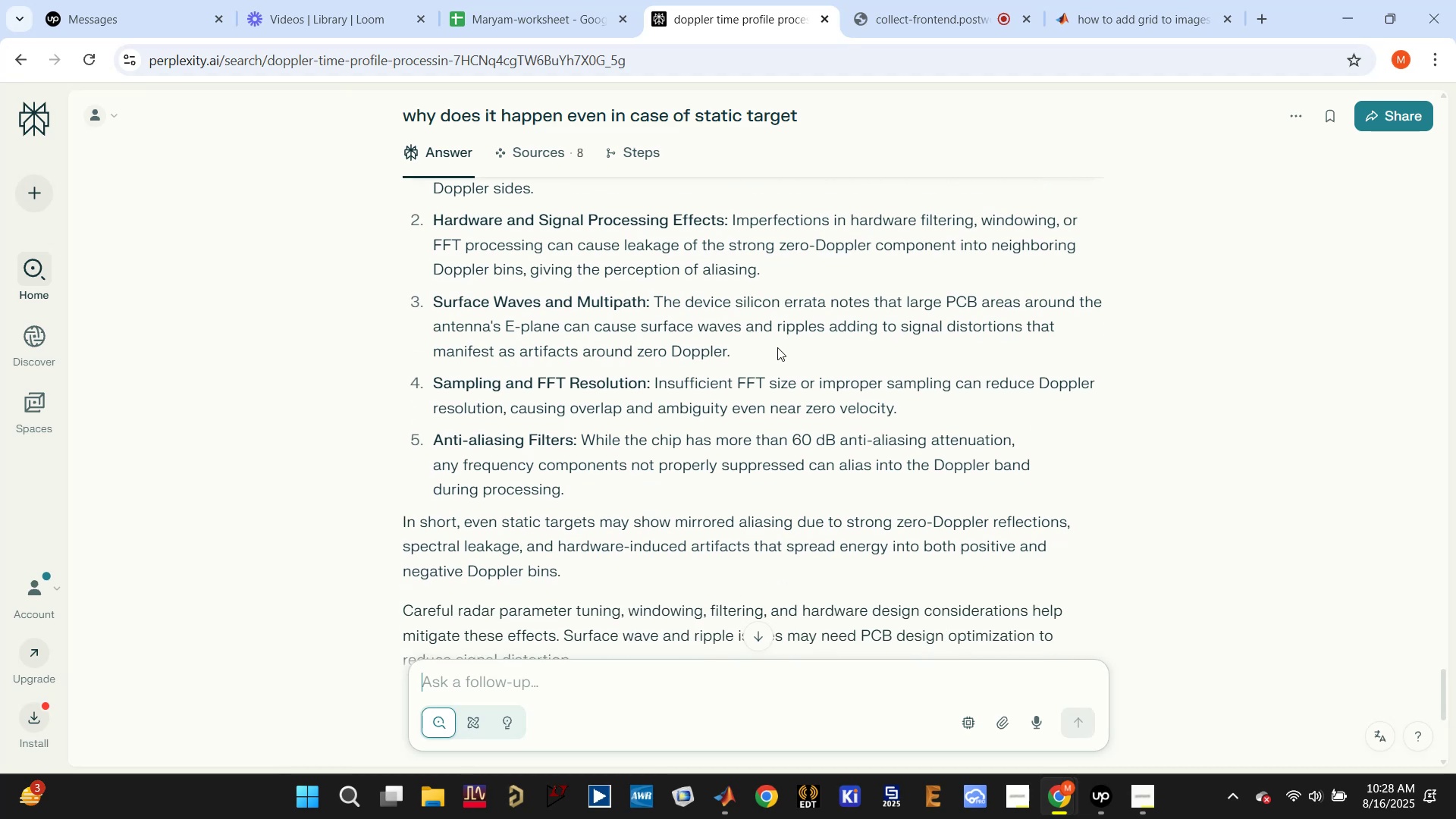 
scroll: coordinate [777, 347], scroll_direction: down, amount: 2.0
 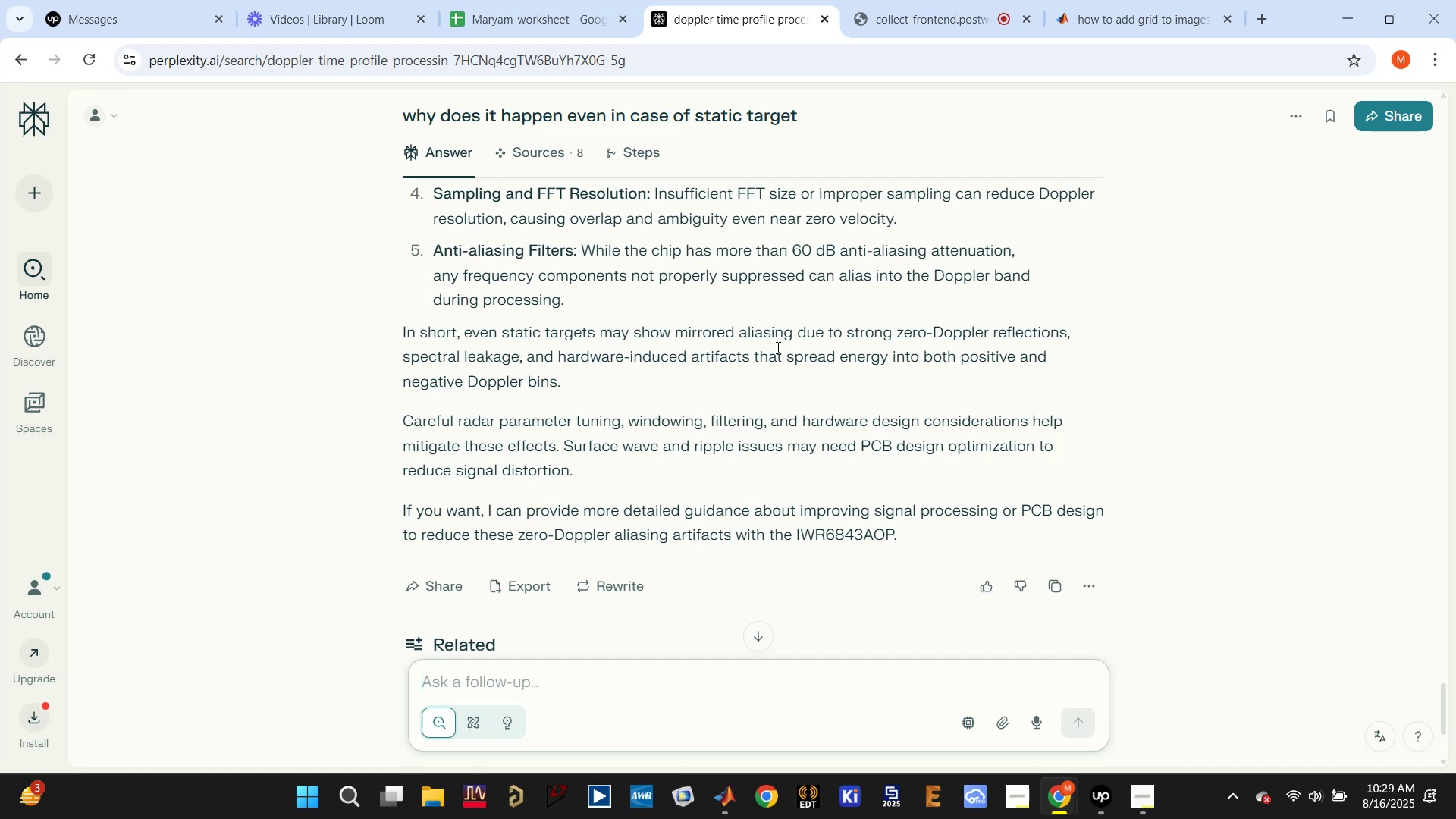 
wait(8.2)
 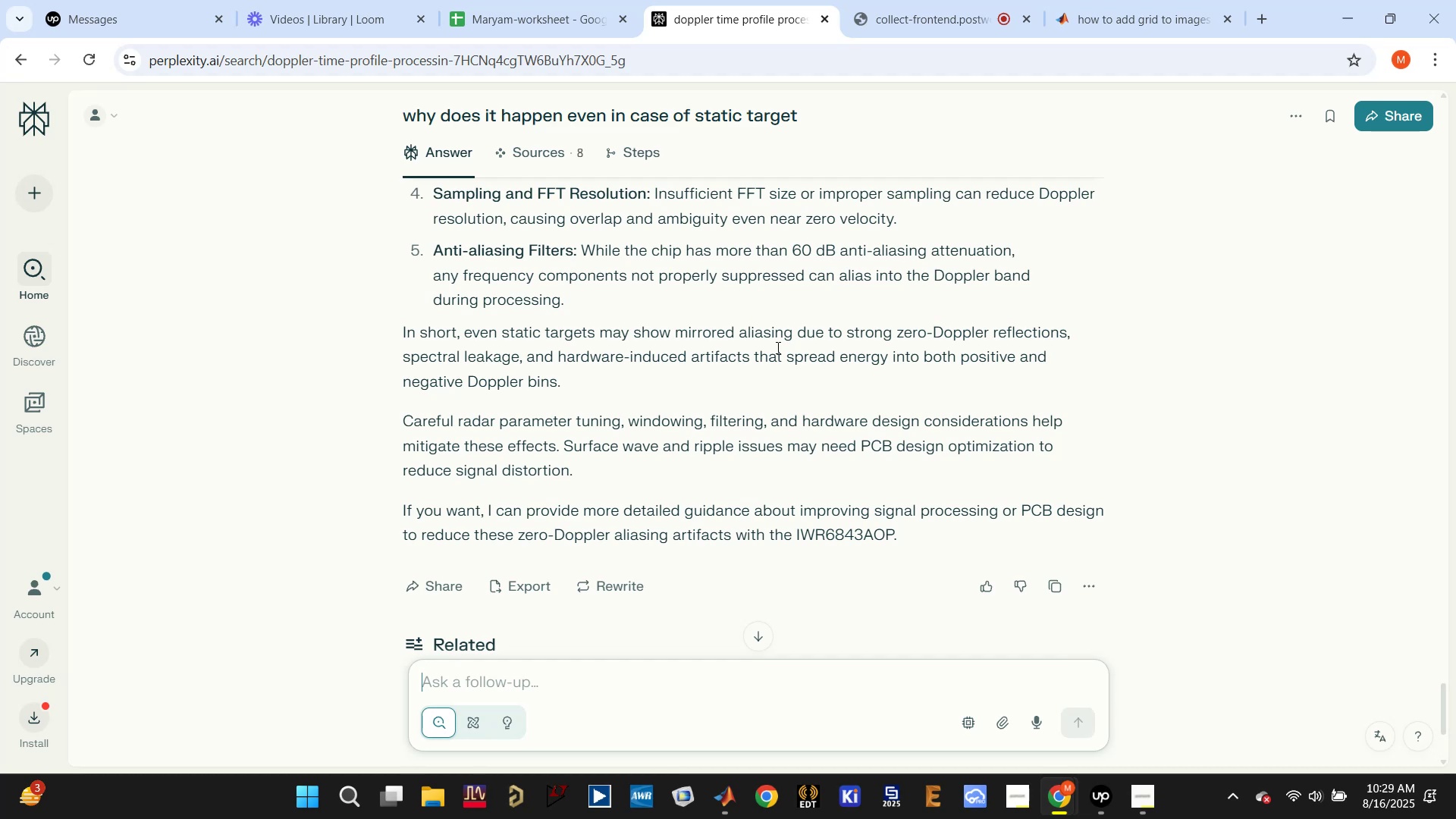 
scroll: coordinate [777, 347], scroll_direction: down, amount: 1.0
 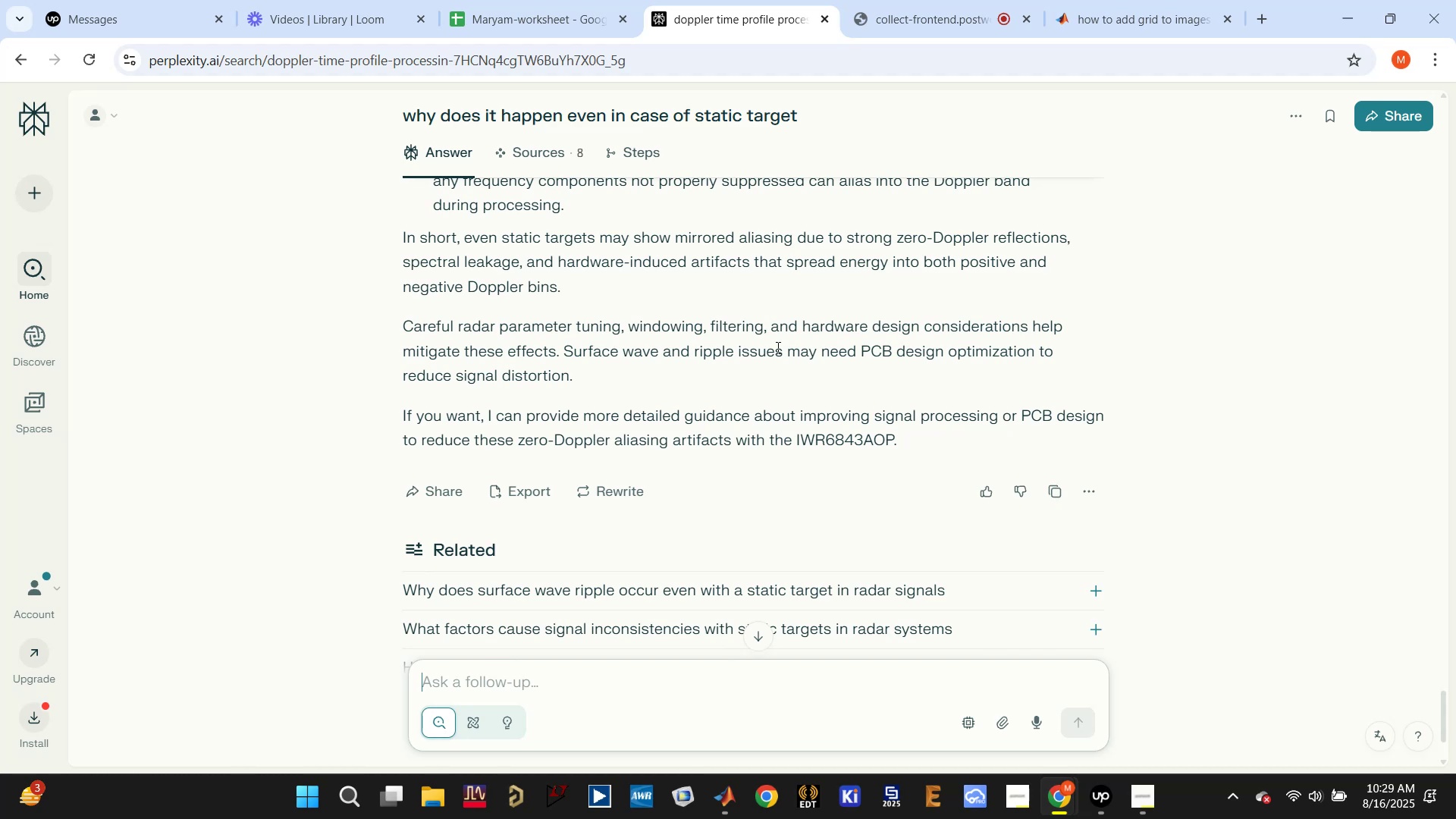 
wait(10.47)
 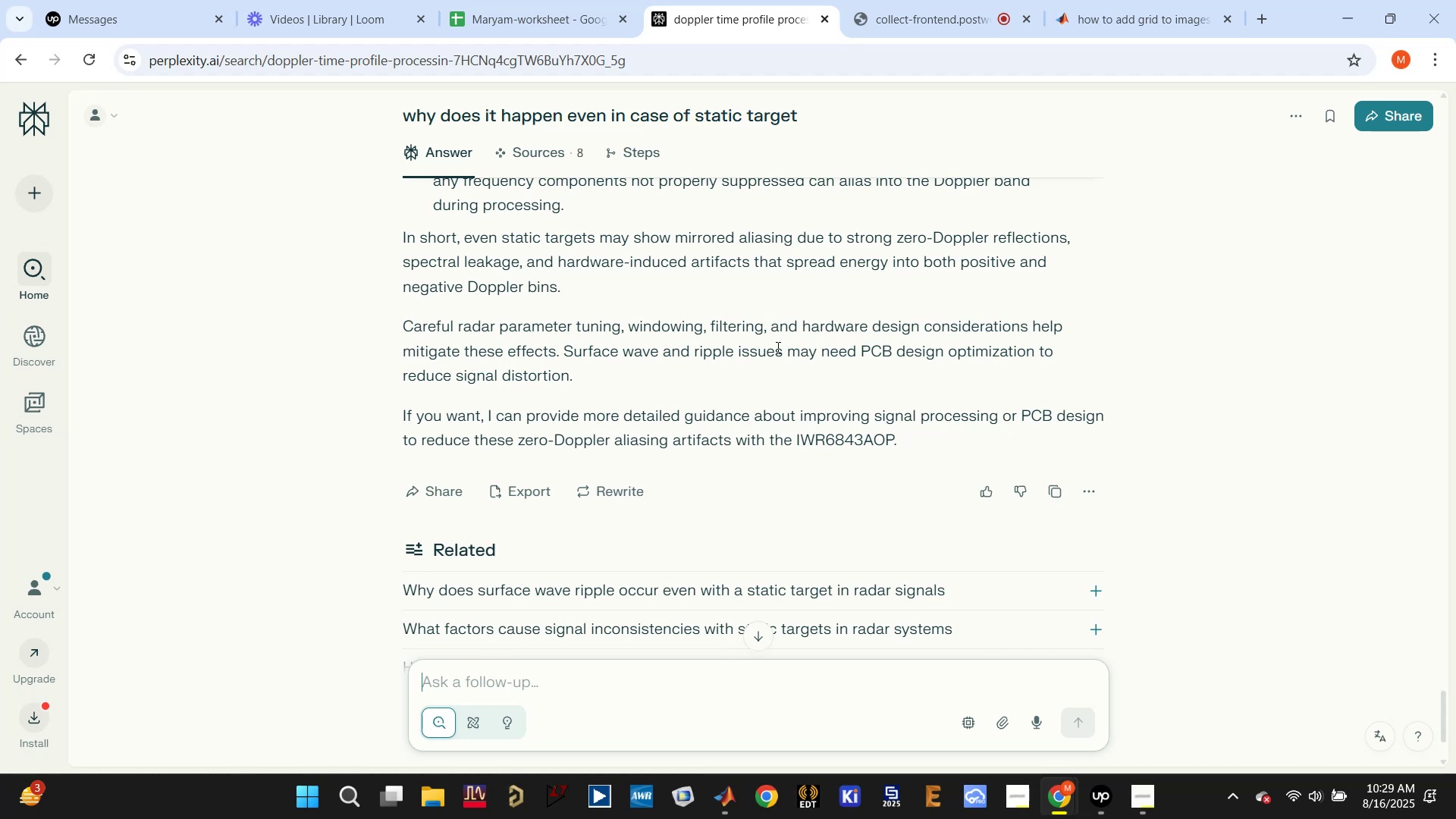 
scroll: coordinate [720, 290], scroll_direction: up, amount: 1.0
 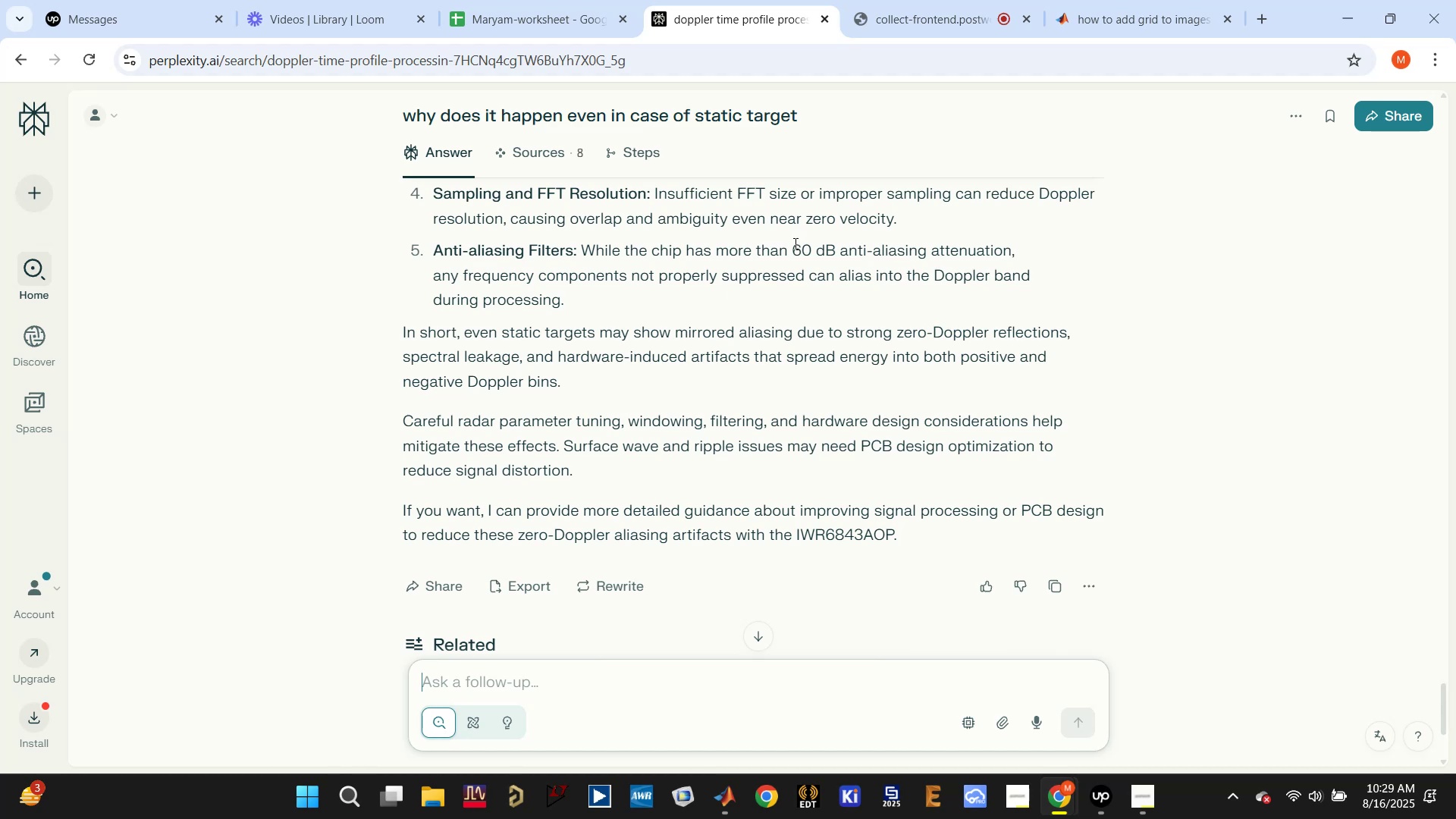 
wait(12.04)
 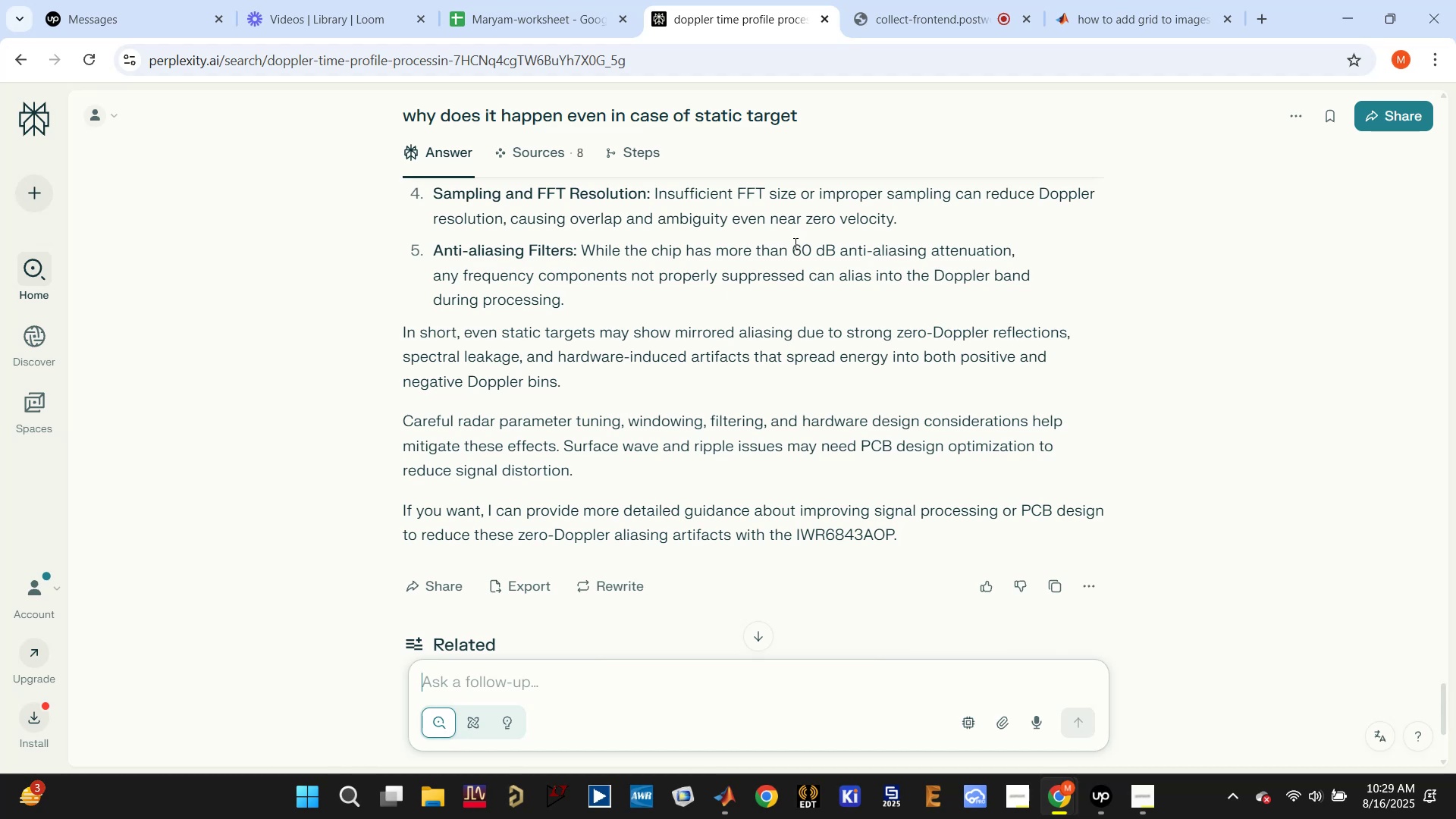 
scroll: coordinate [817, 311], scroll_direction: up, amount: 1.0
 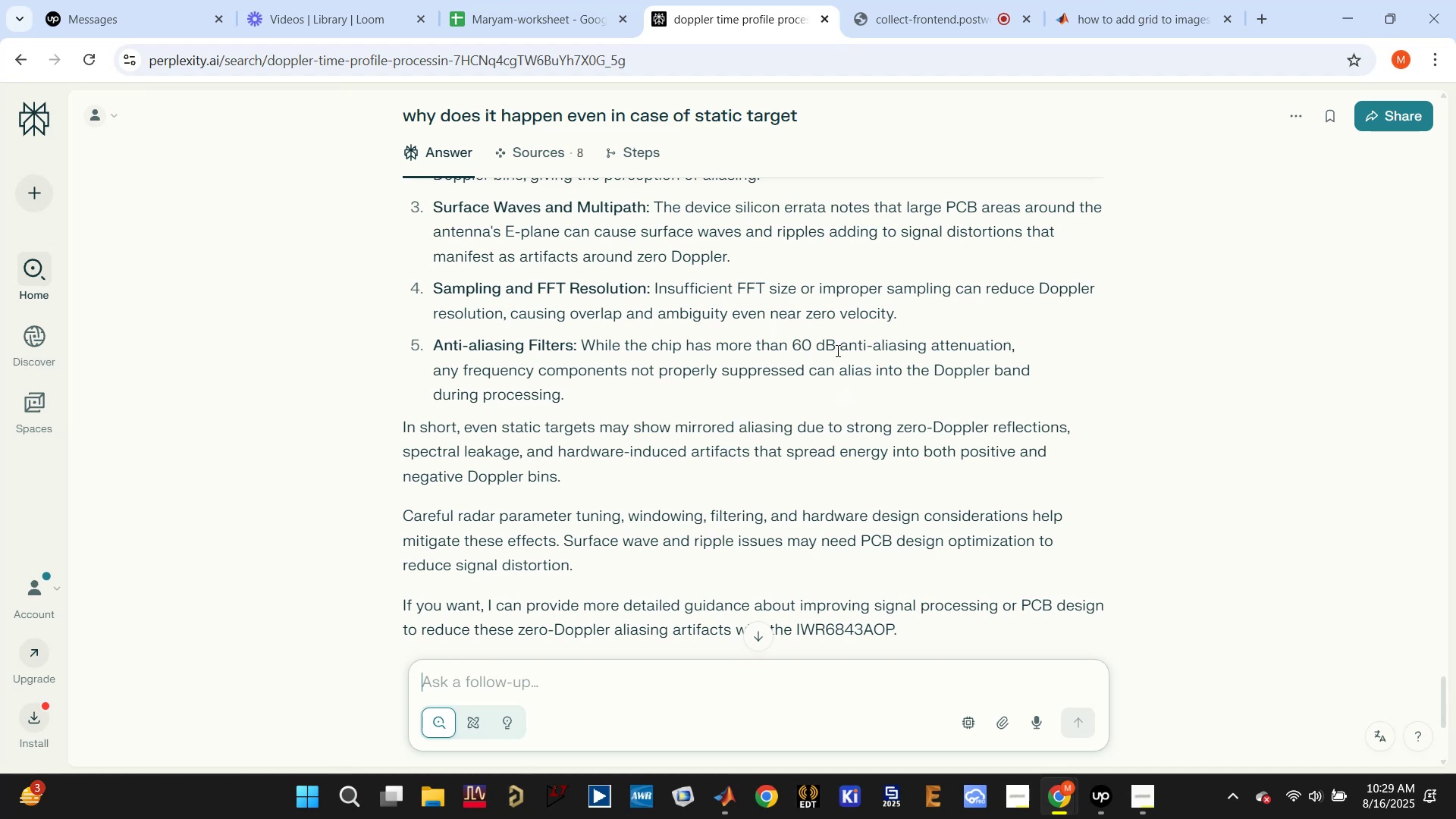 
left_click([610, 676])
 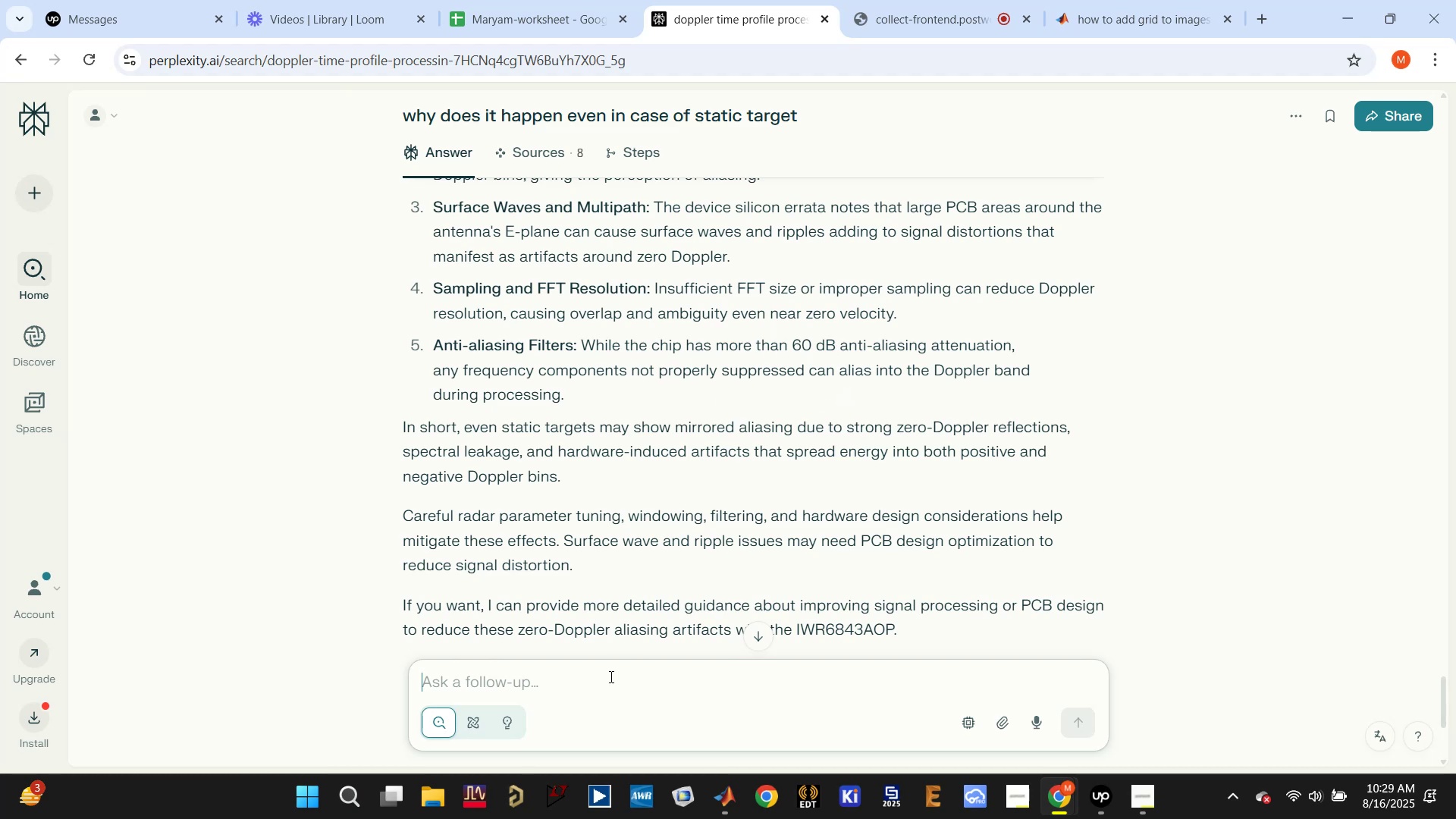 
key(Shift+ShiftLeft)
 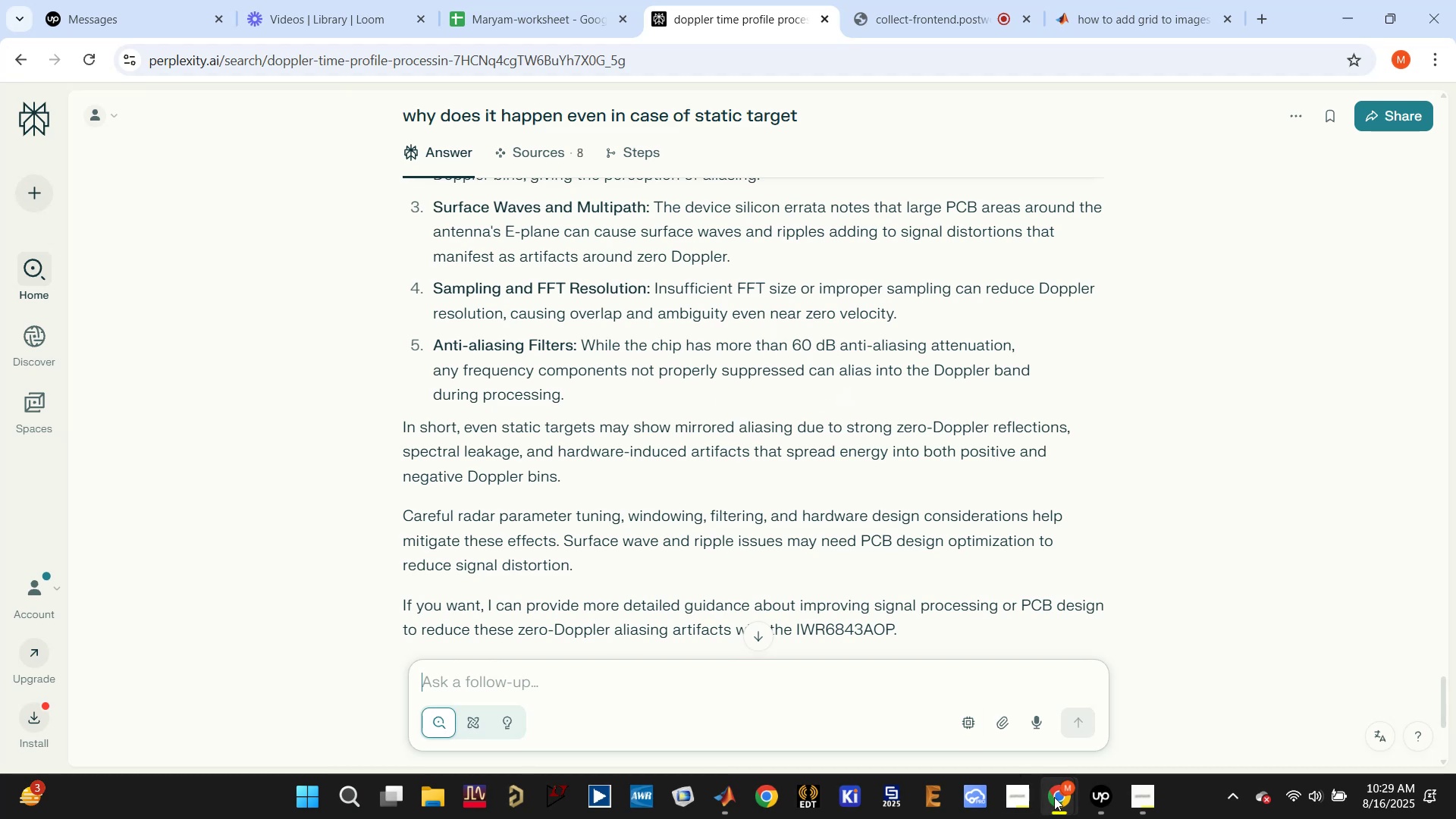 
left_click([1054, 796])
 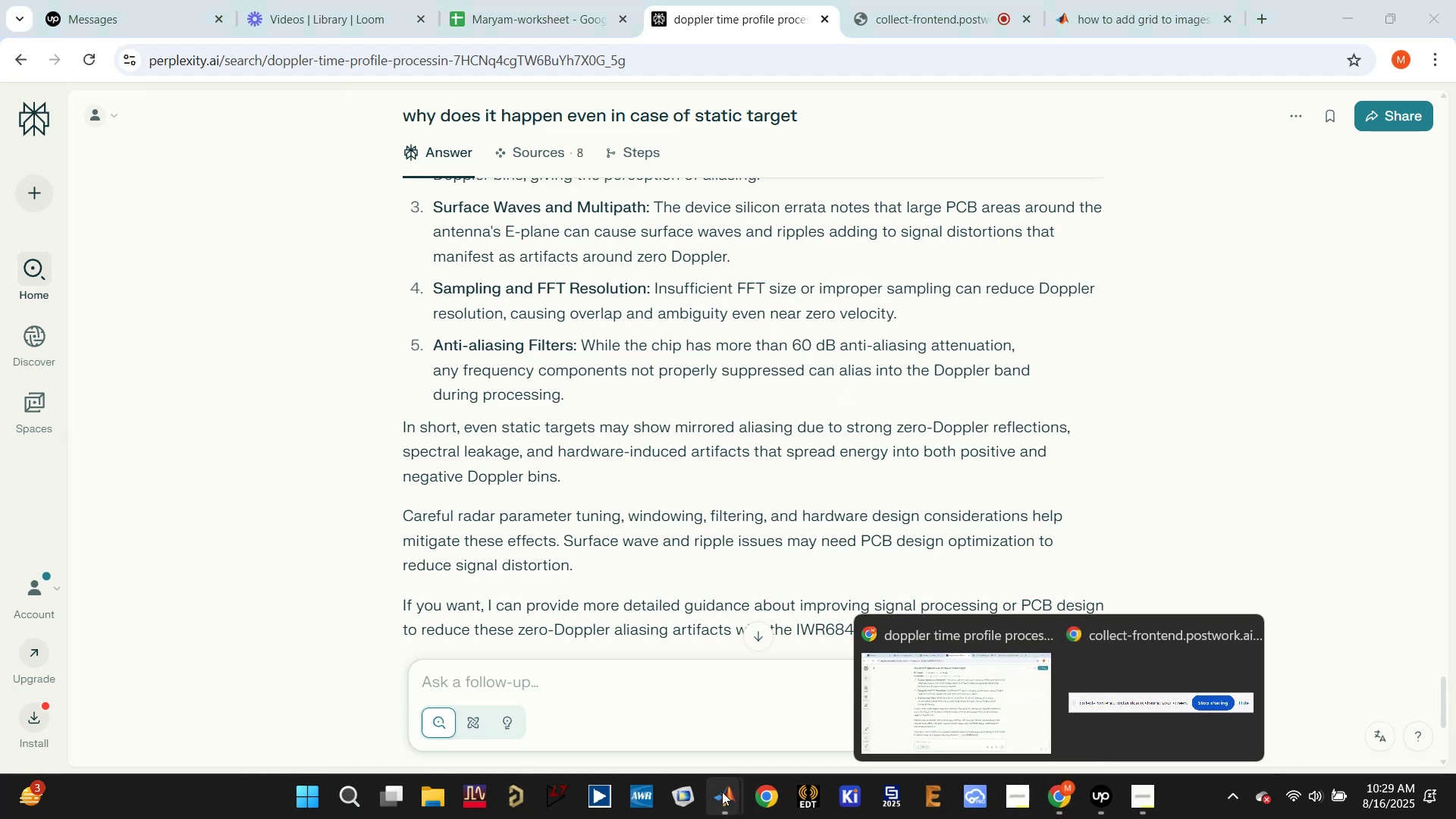 
left_click([723, 802])
 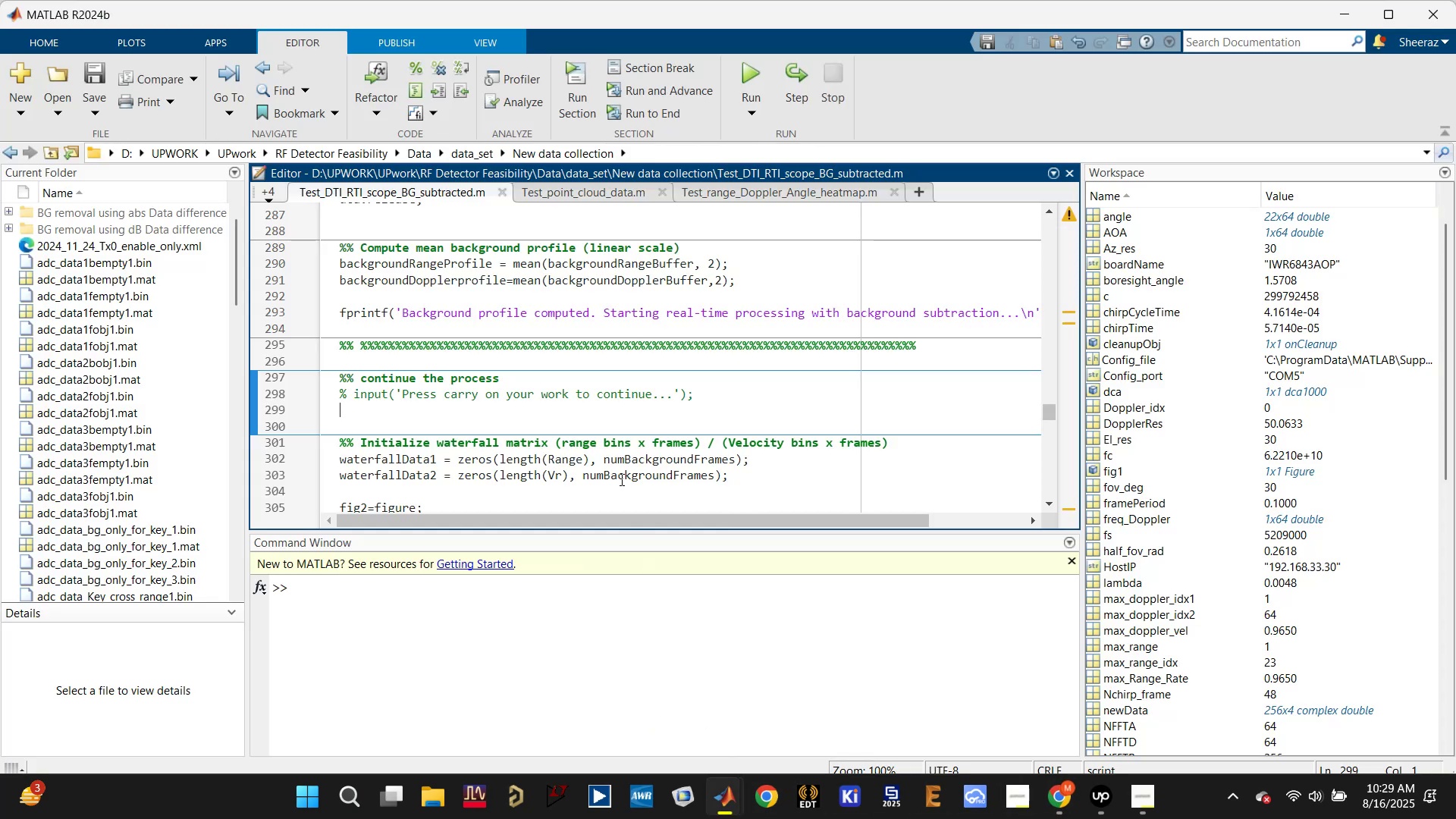 
scroll: coordinate [630, 442], scroll_direction: up, amount: 7.0
 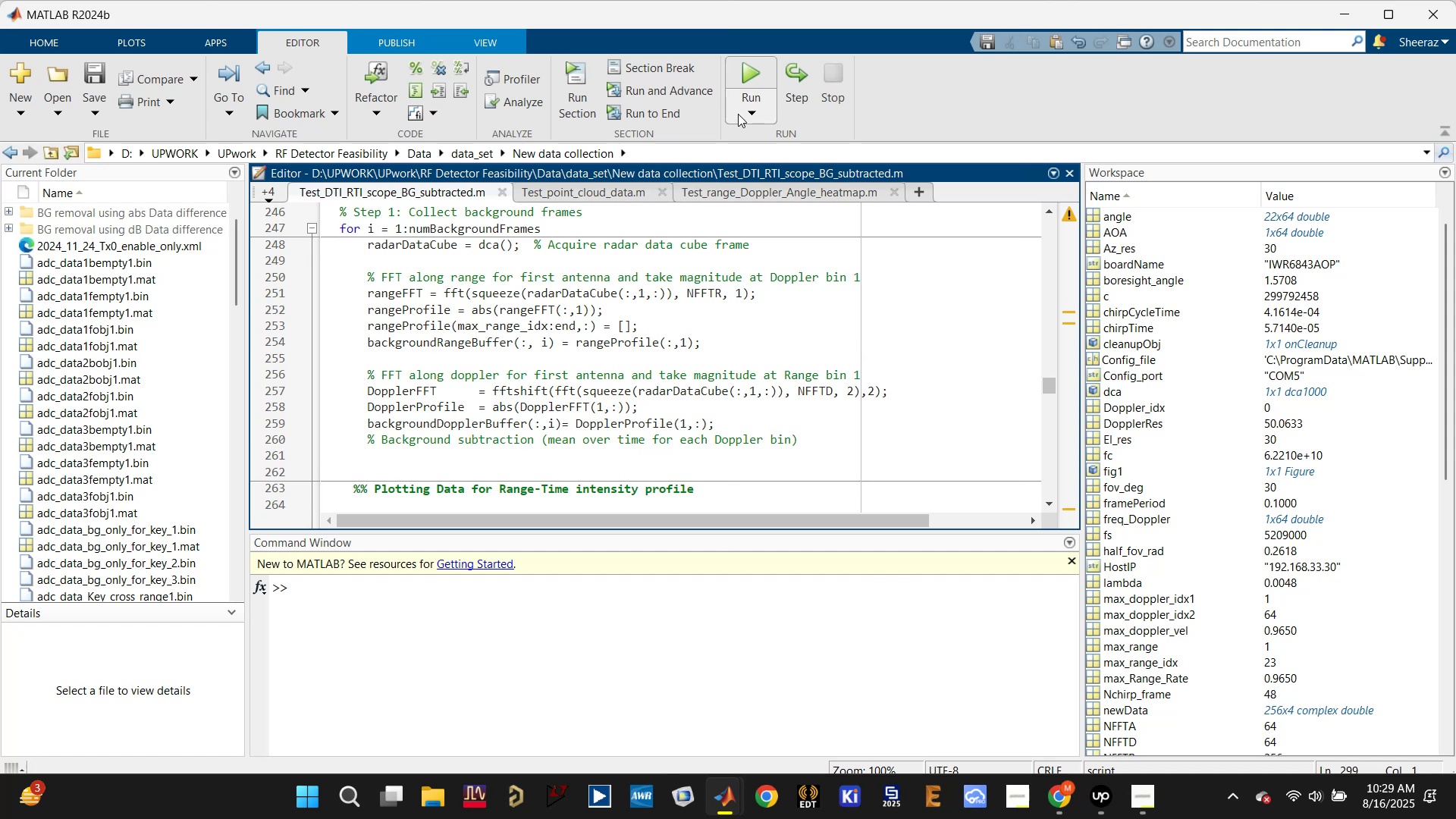 
left_click([741, 73])
 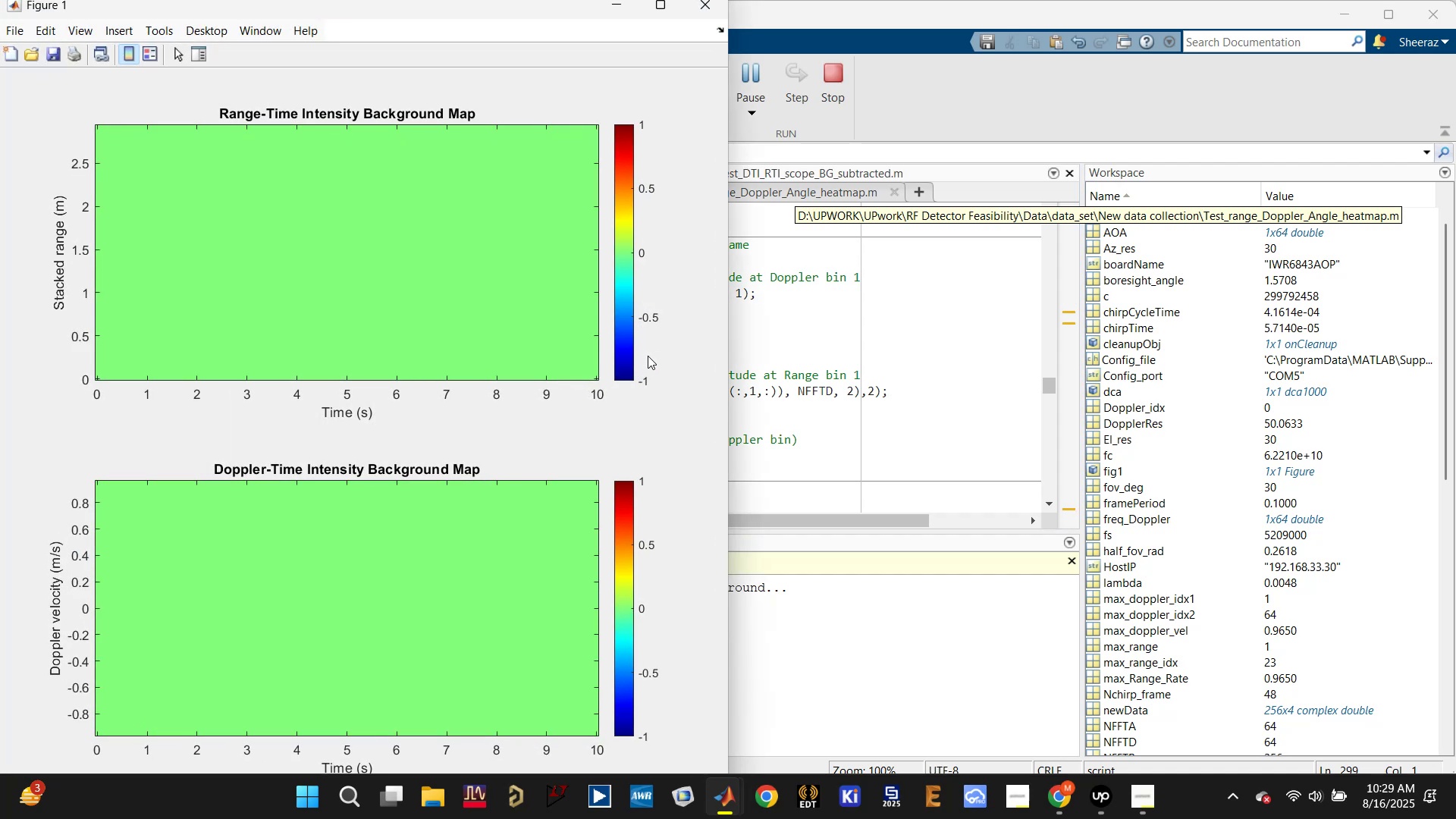 
wait(19.4)
 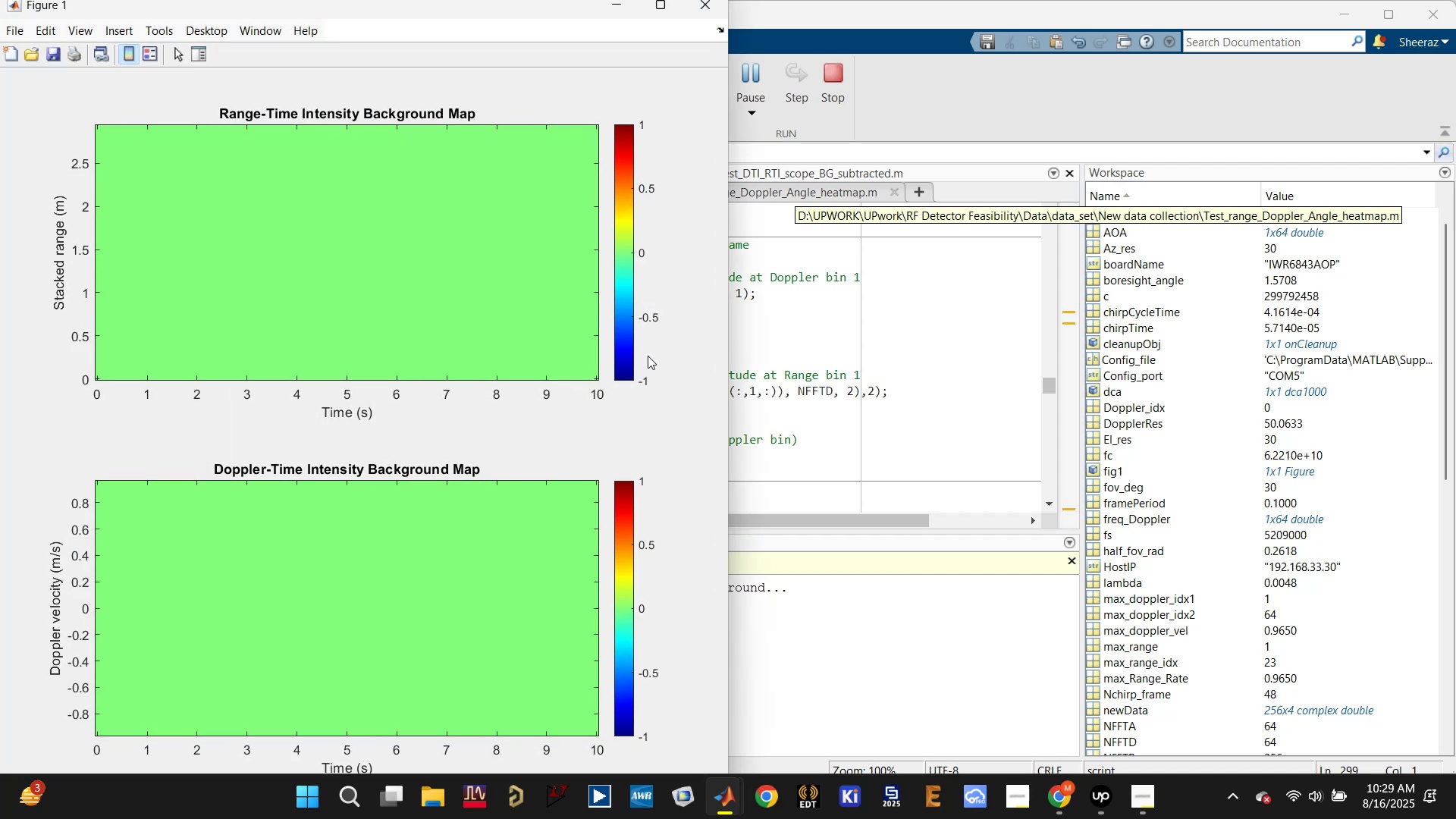 
left_click([552, 466])
 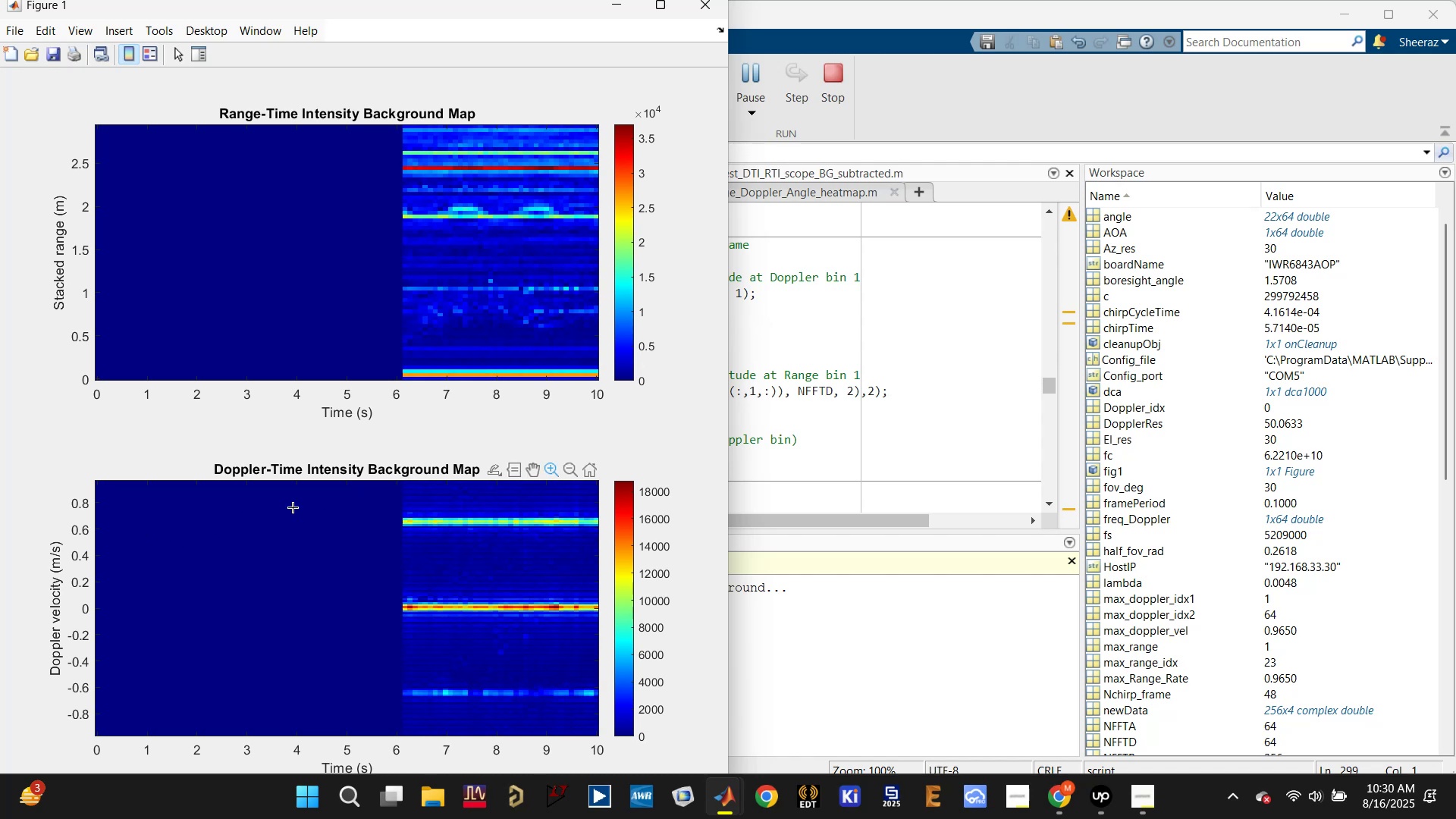 
left_click_drag(start_coordinate=[287, 505], to_coordinate=[630, 546])
 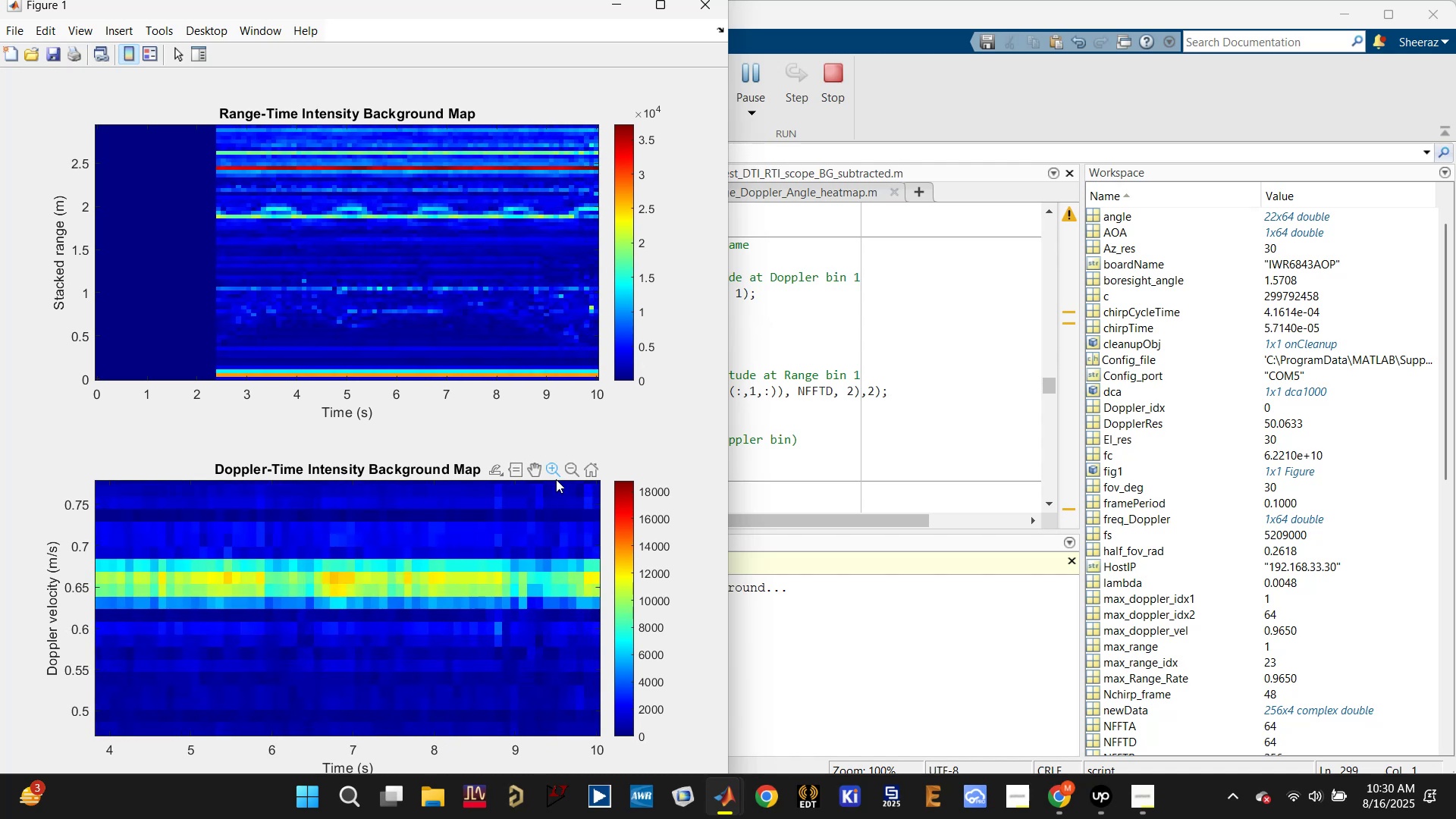 
left_click([520, 476])
 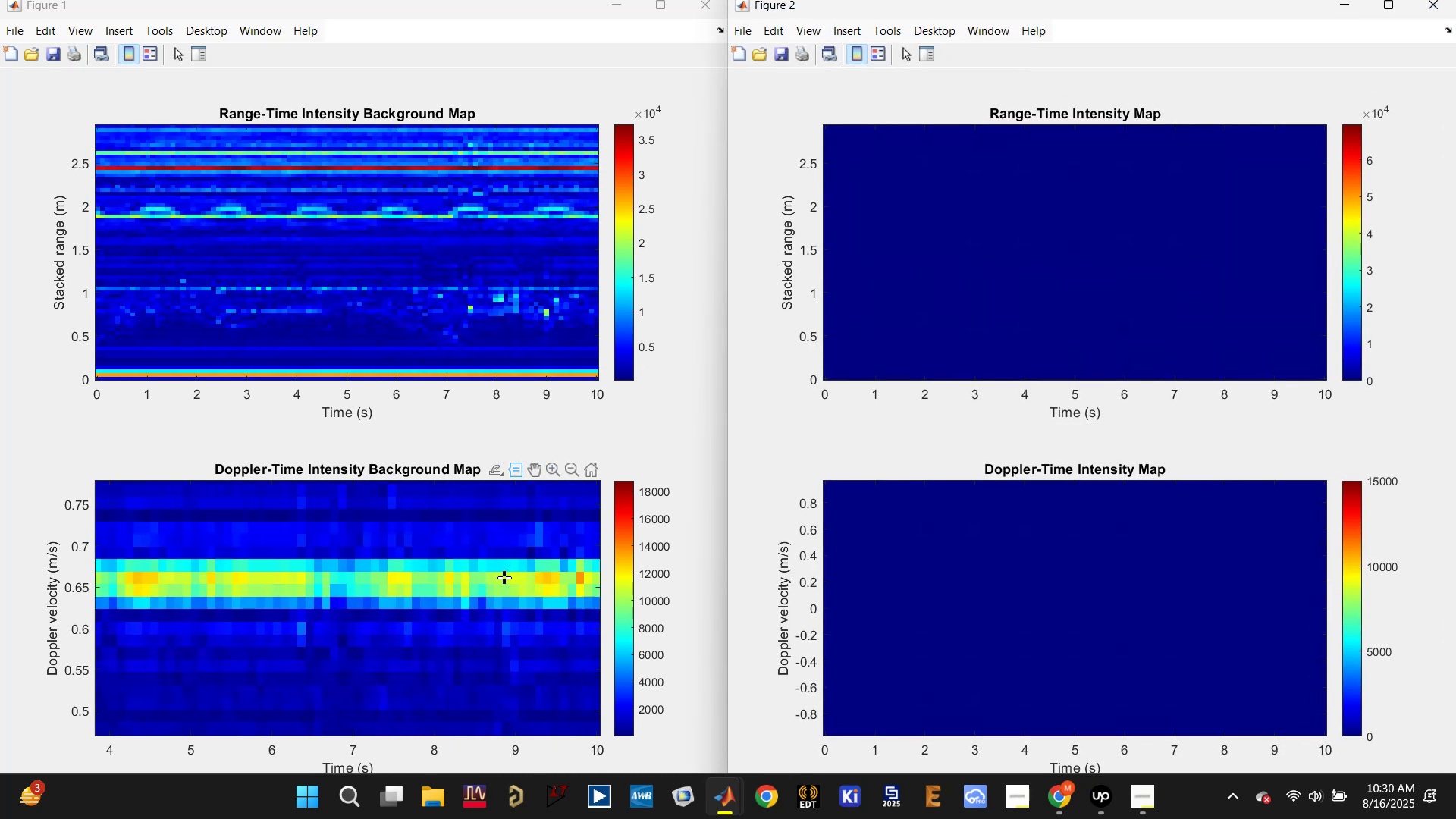 
left_click([516, 582])
 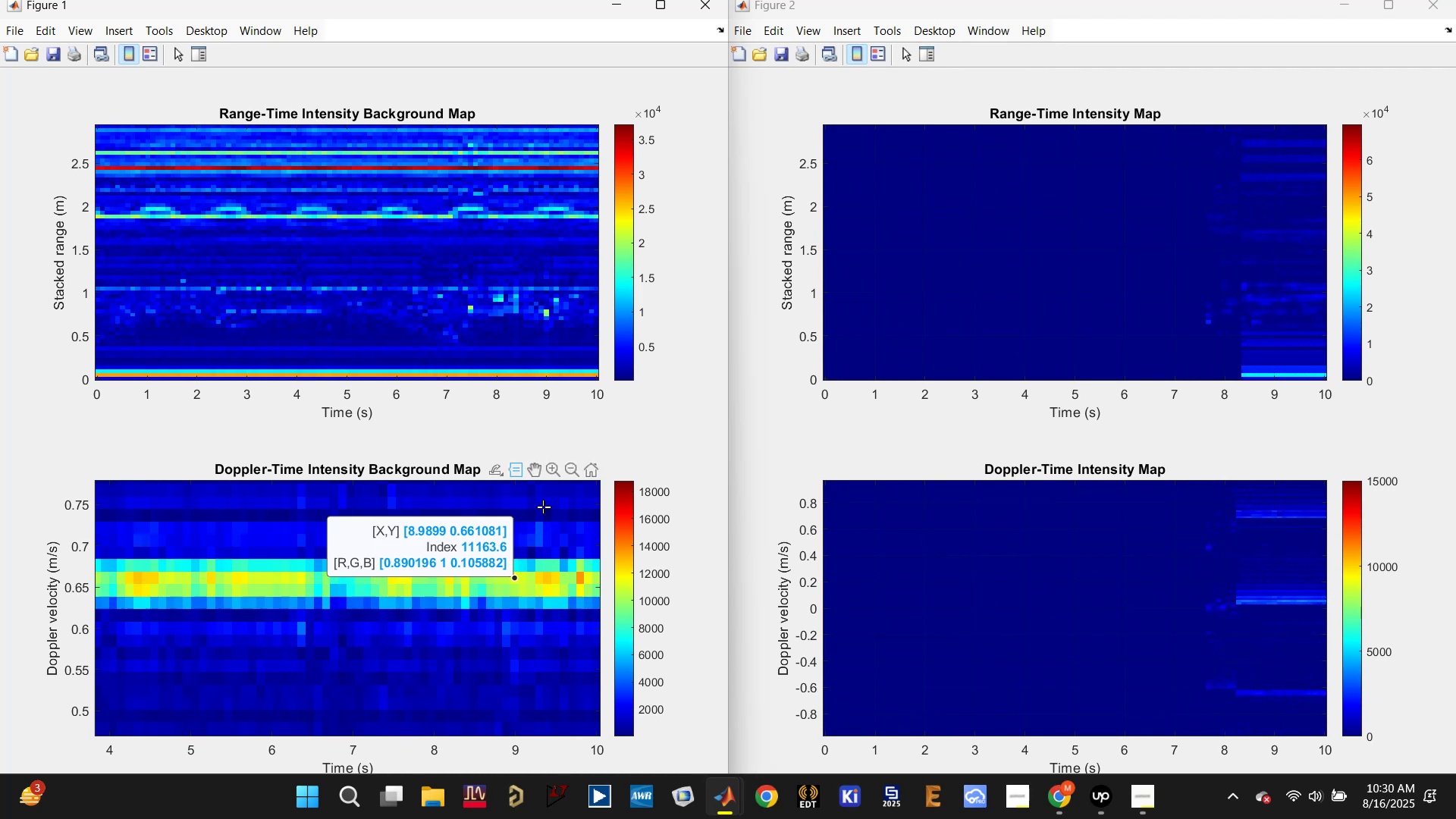 
wait(5.25)
 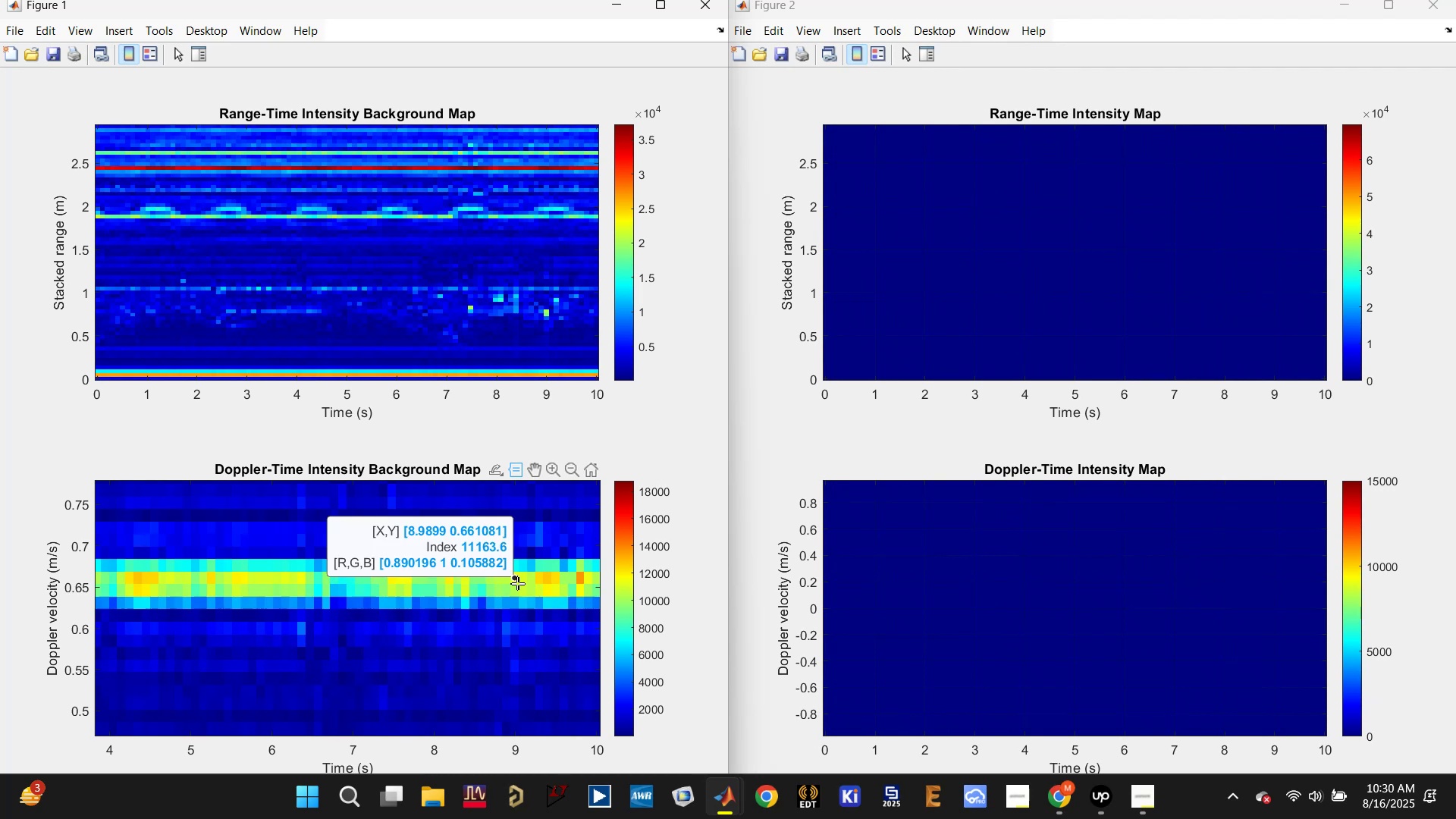 
left_click([592, 473])
 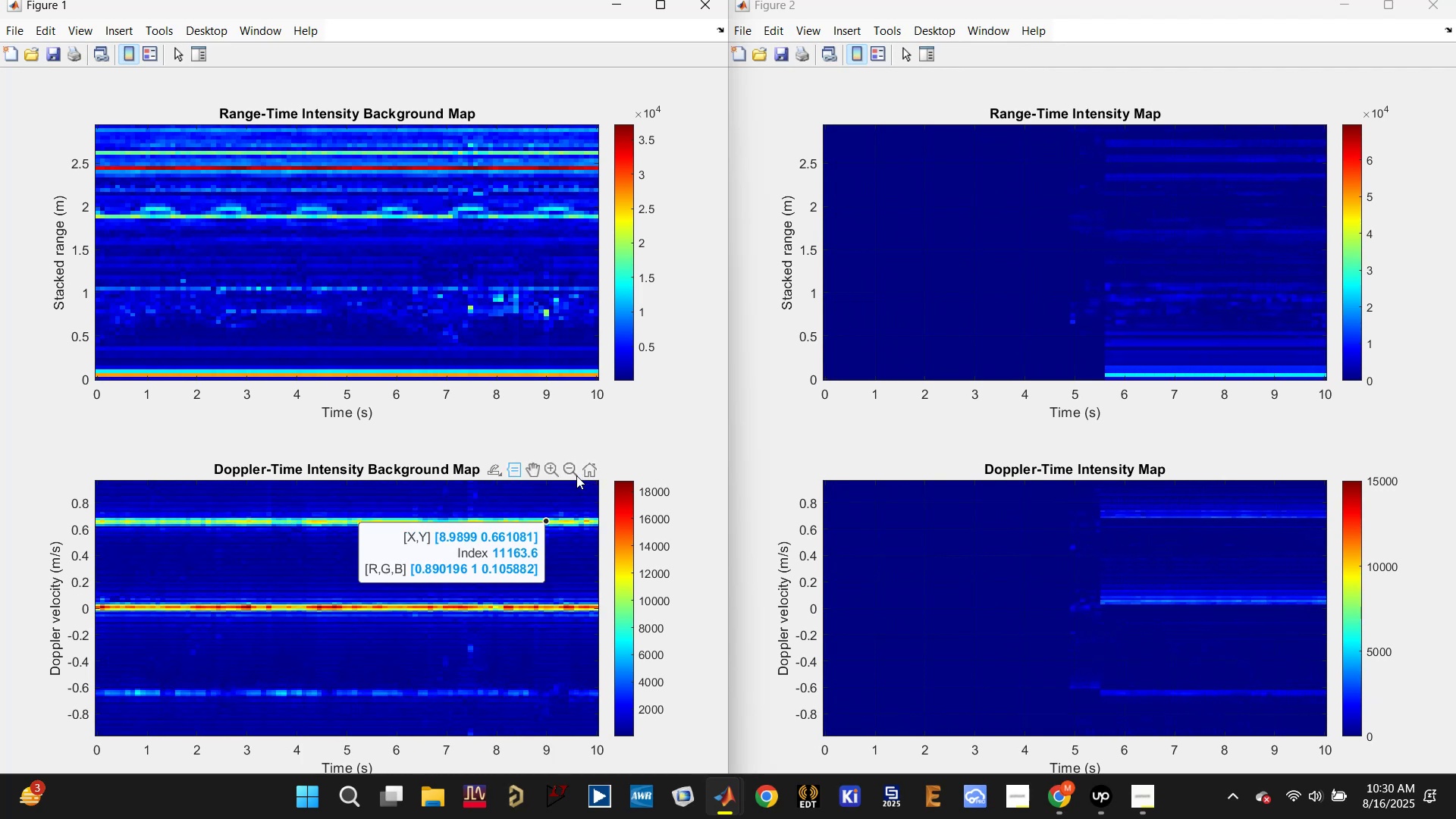 
mouse_move([576, 476])
 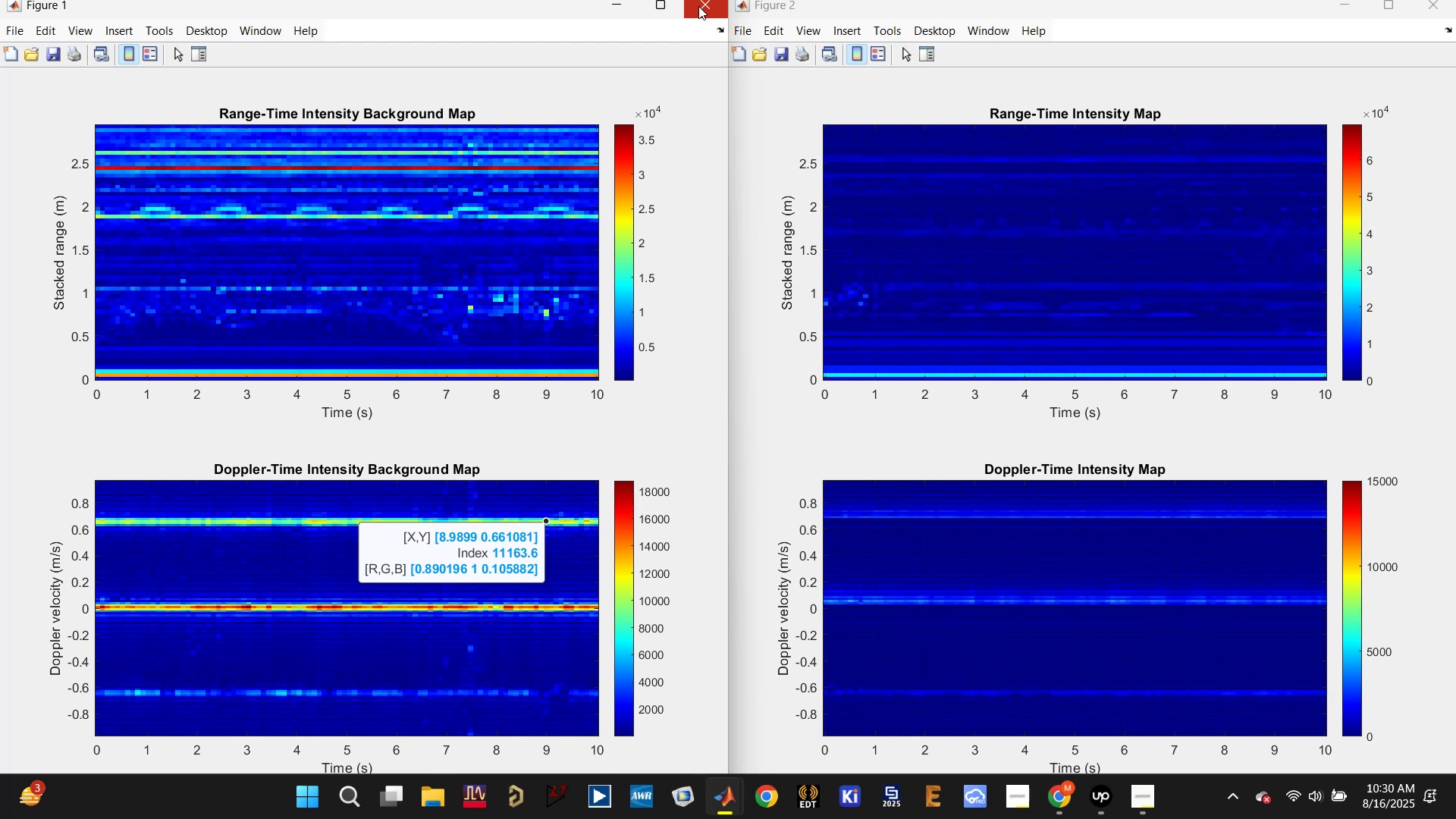 
wait(31.38)
 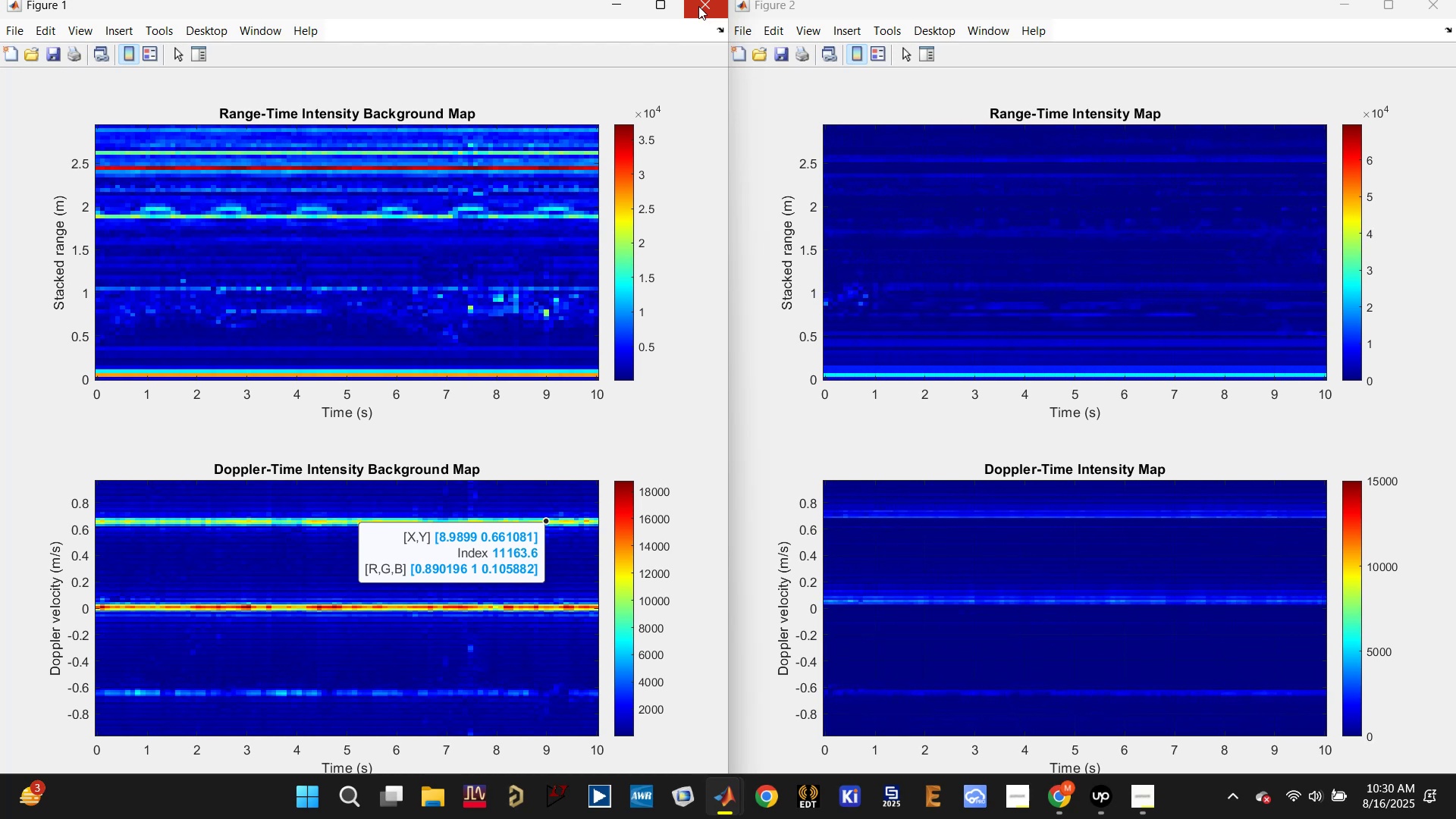 
left_click([698, 6])
 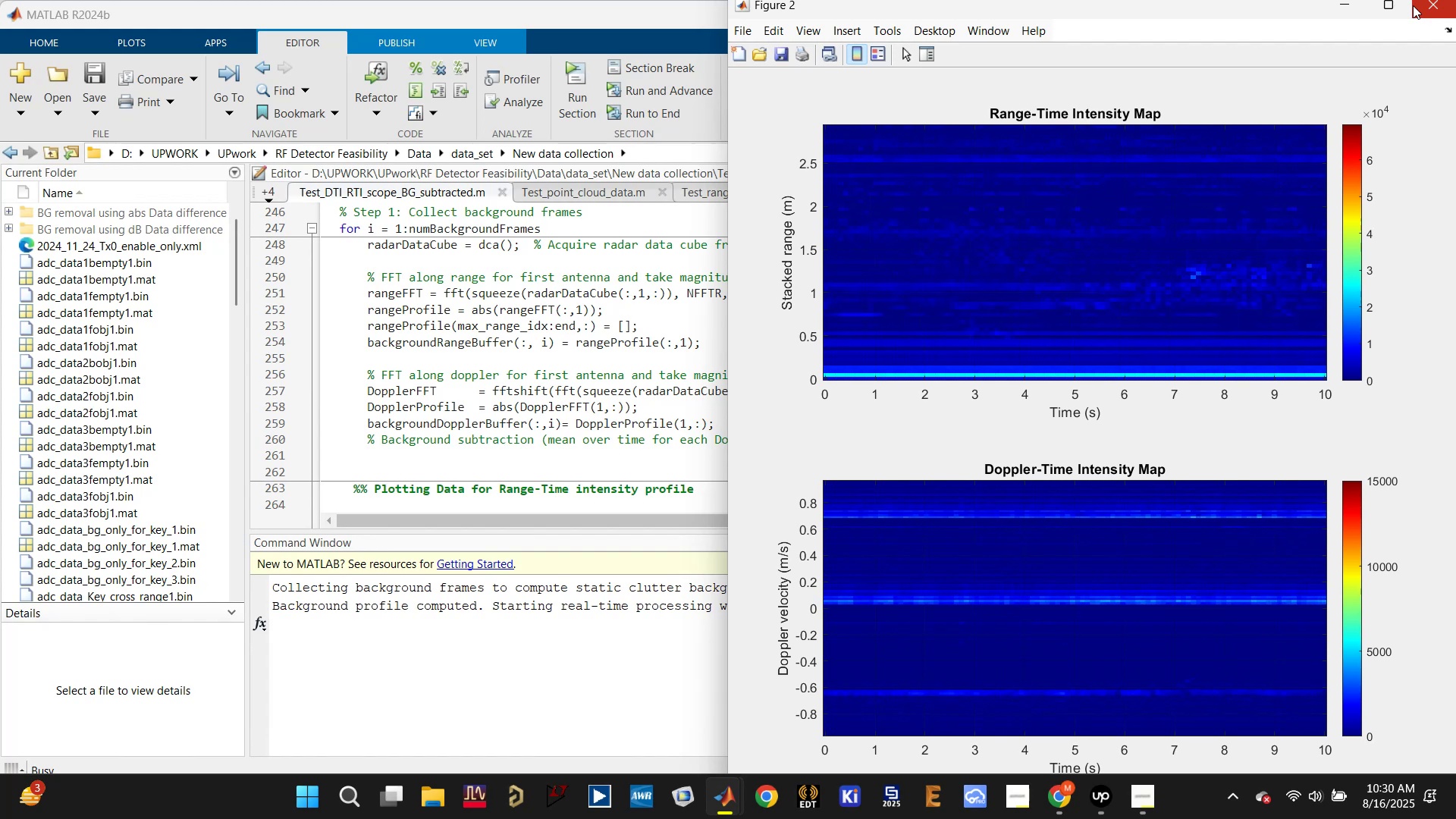 
left_click([1413, 5])
 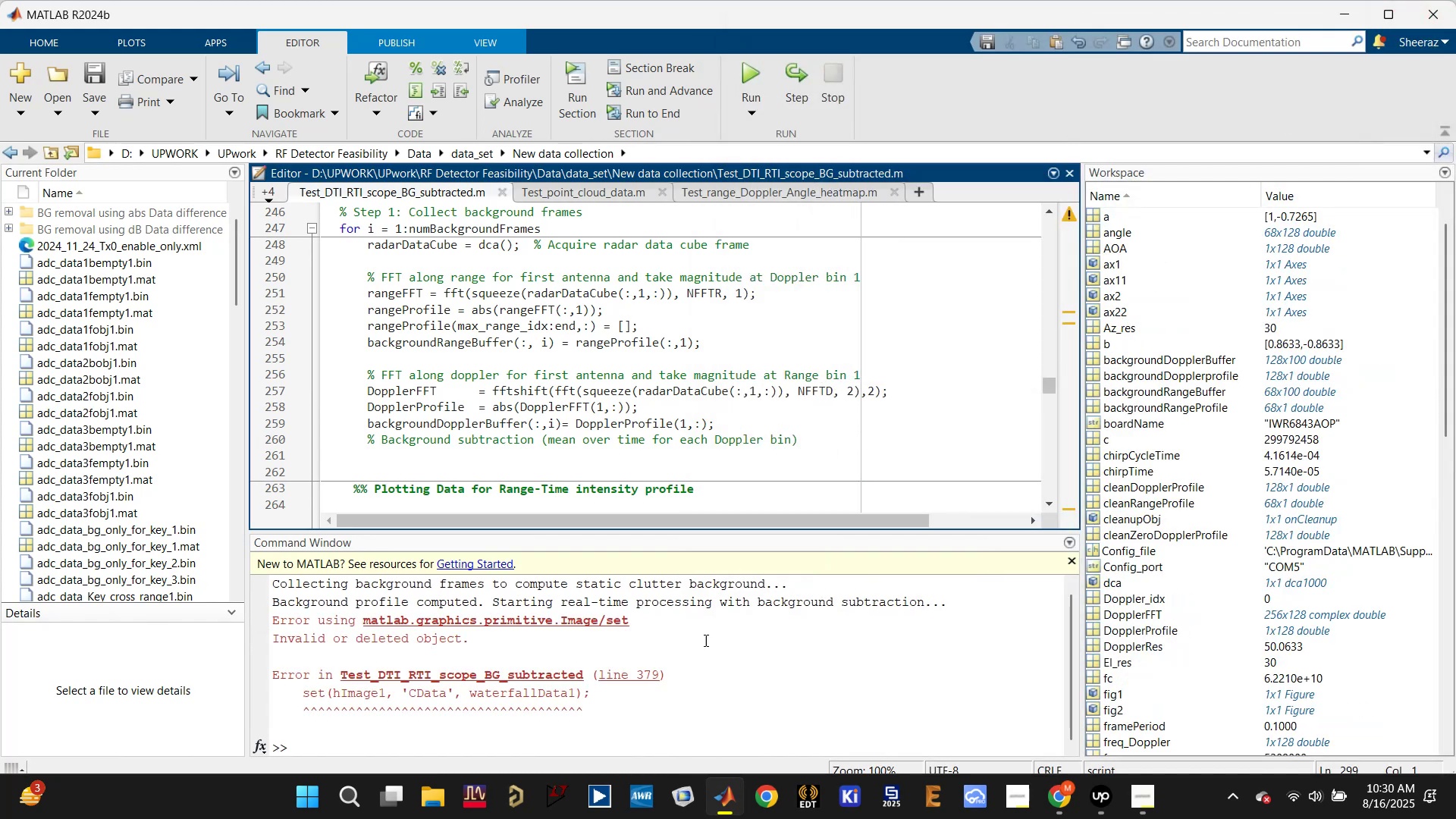 
left_click([693, 706])
 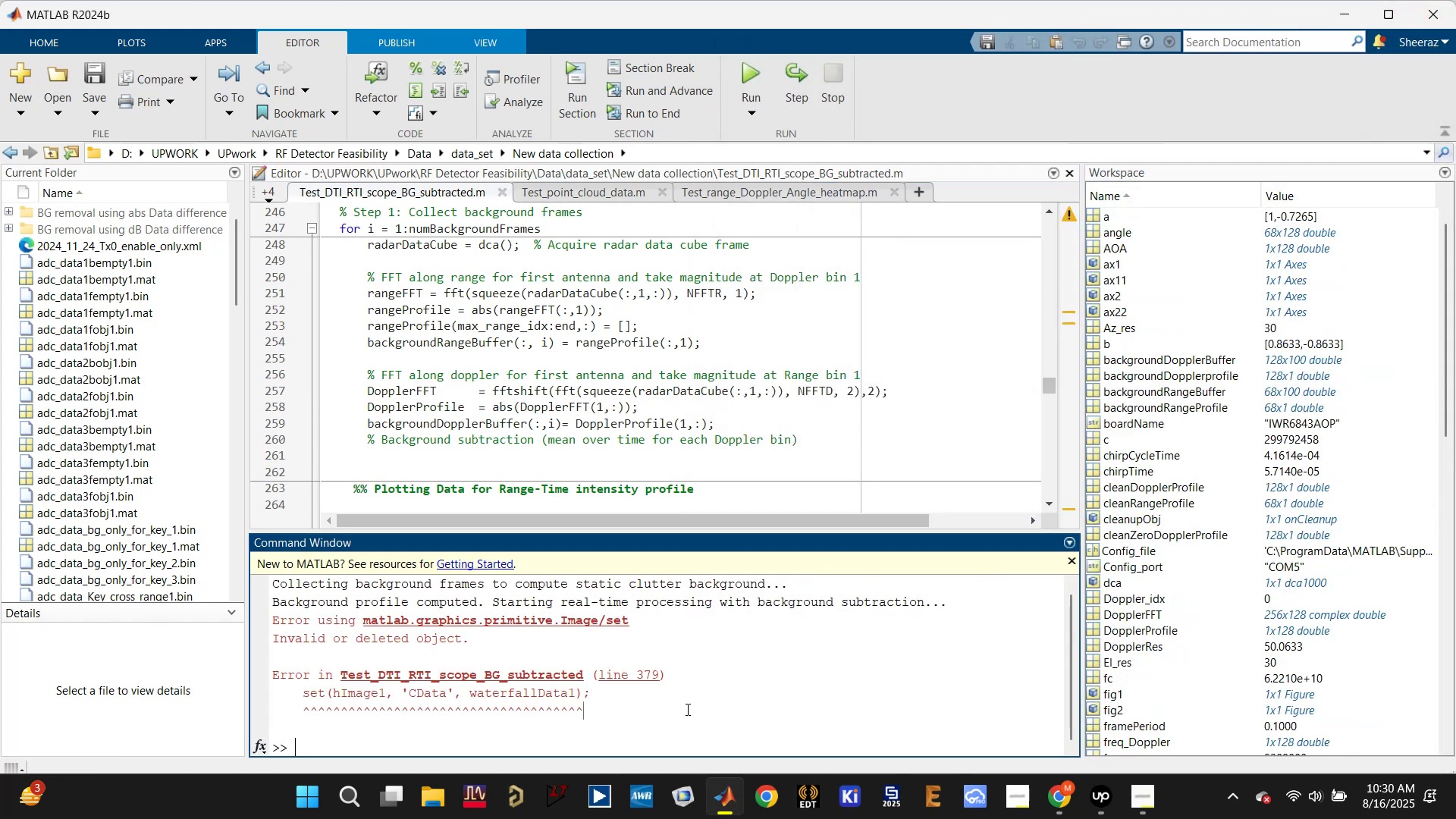 
type(dca.release;)
 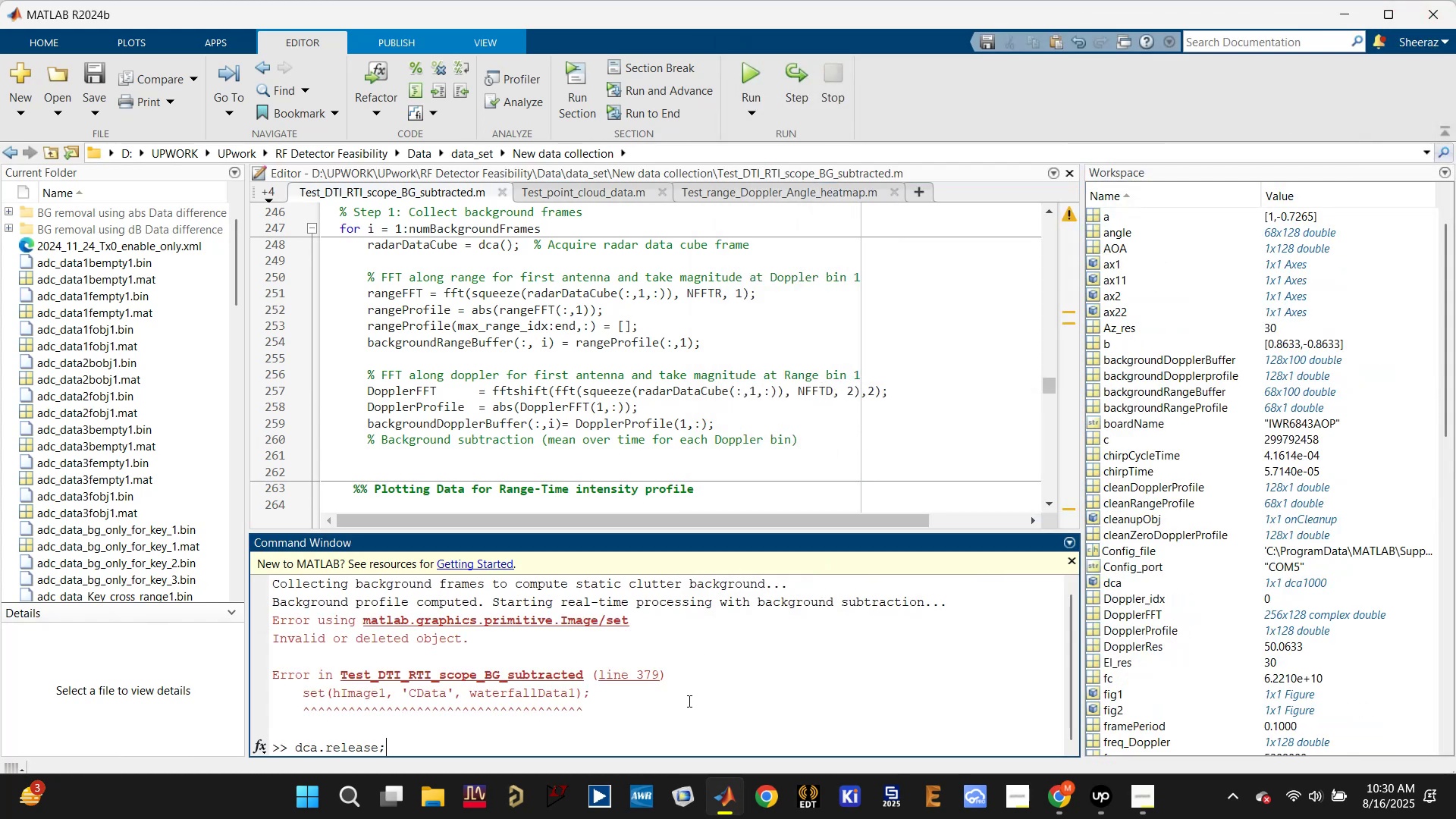 
key(Enter)
 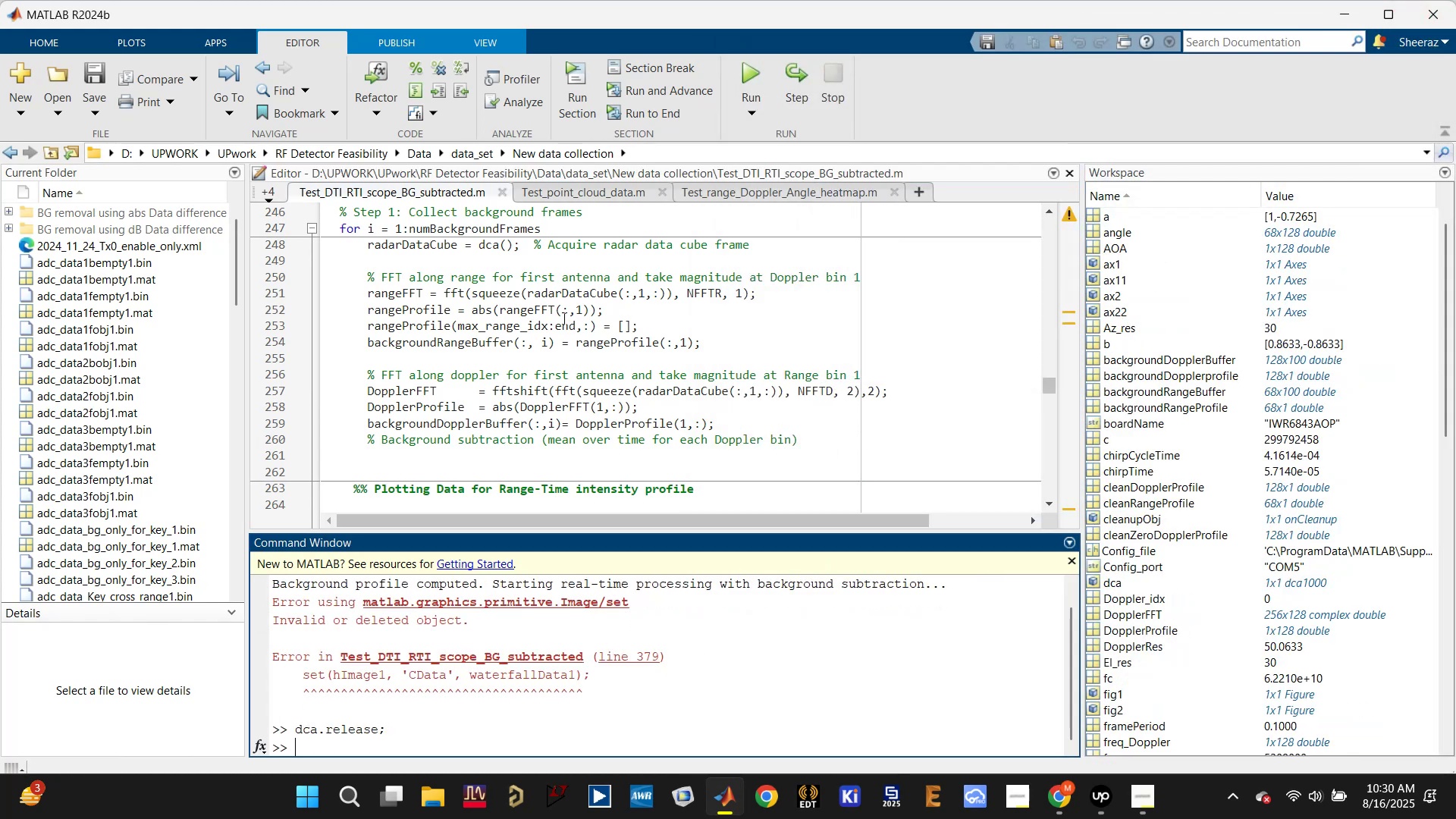 
left_click([532, 307])
 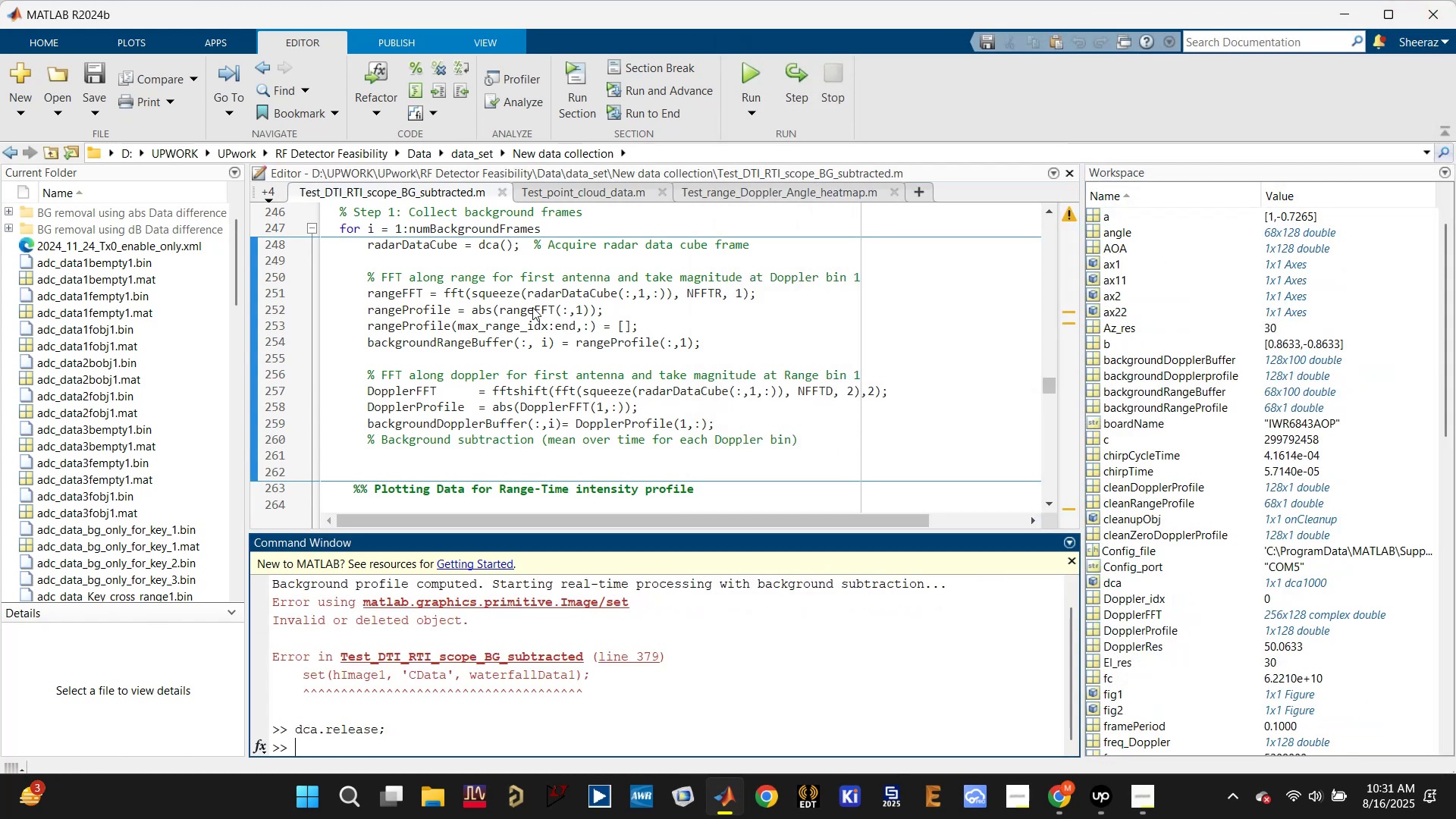 
key(Control+S)
 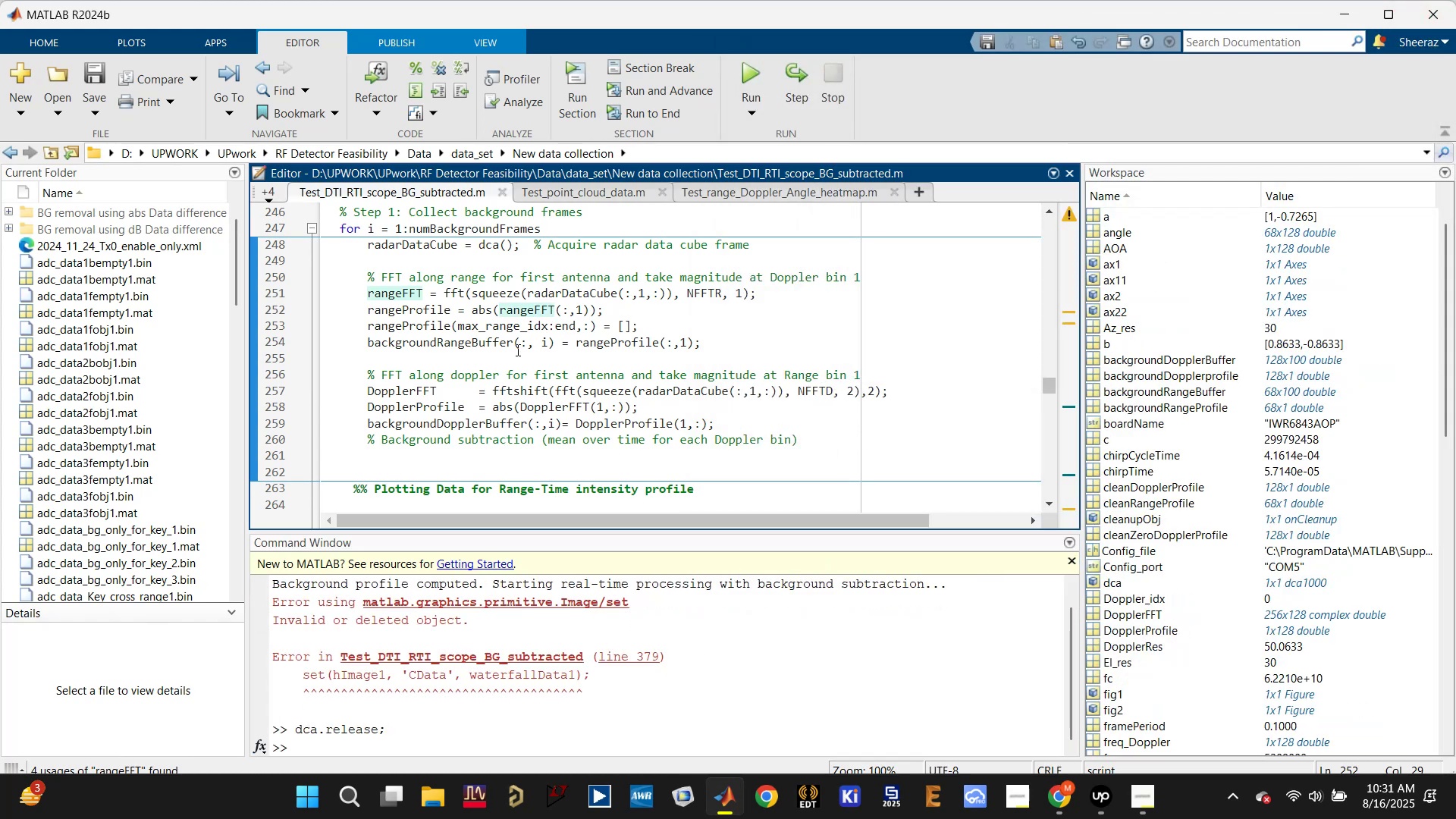 
scroll: coordinate [538, 349], scroll_direction: down, amount: 3.0
 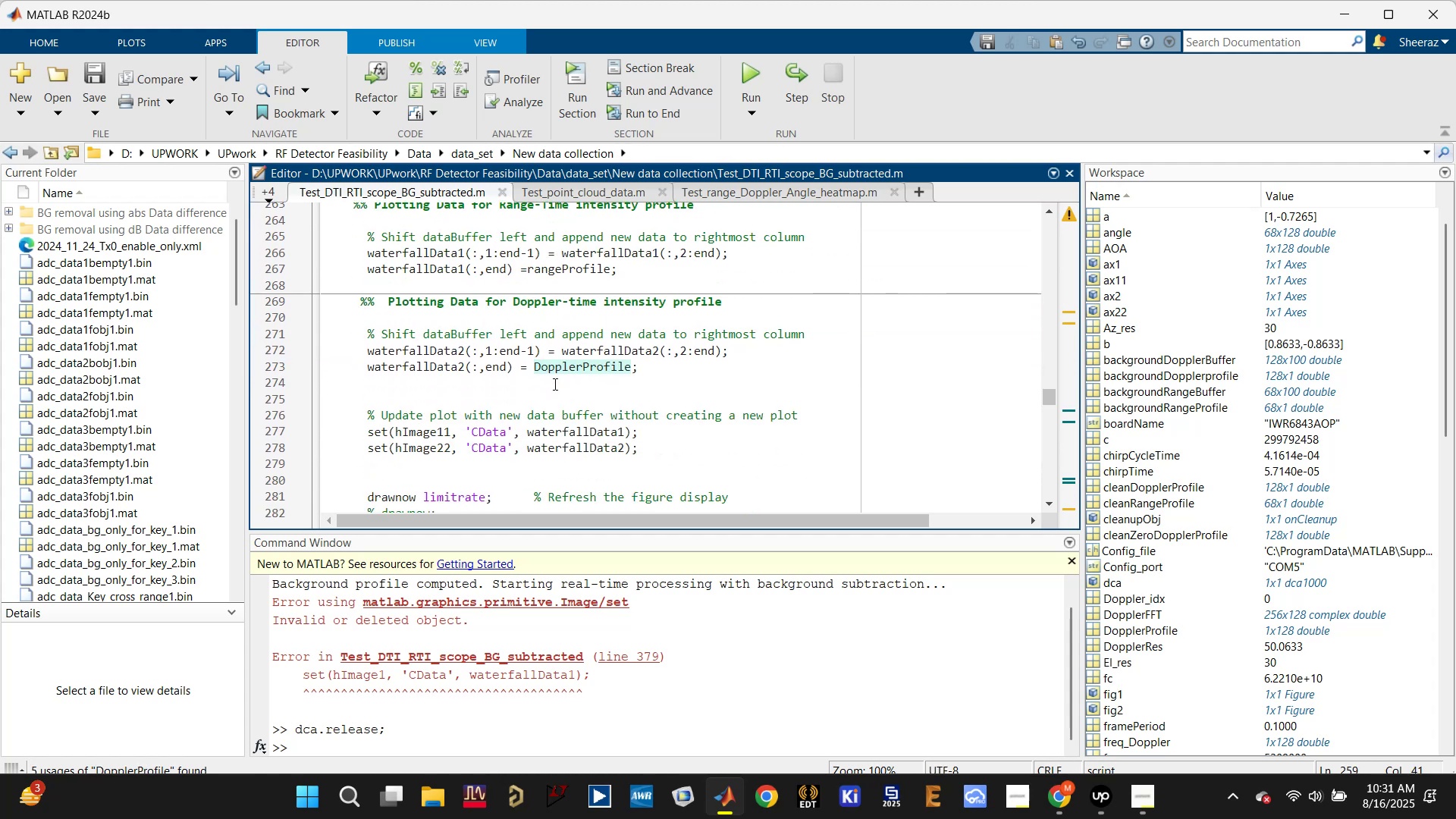 
wait(6.41)
 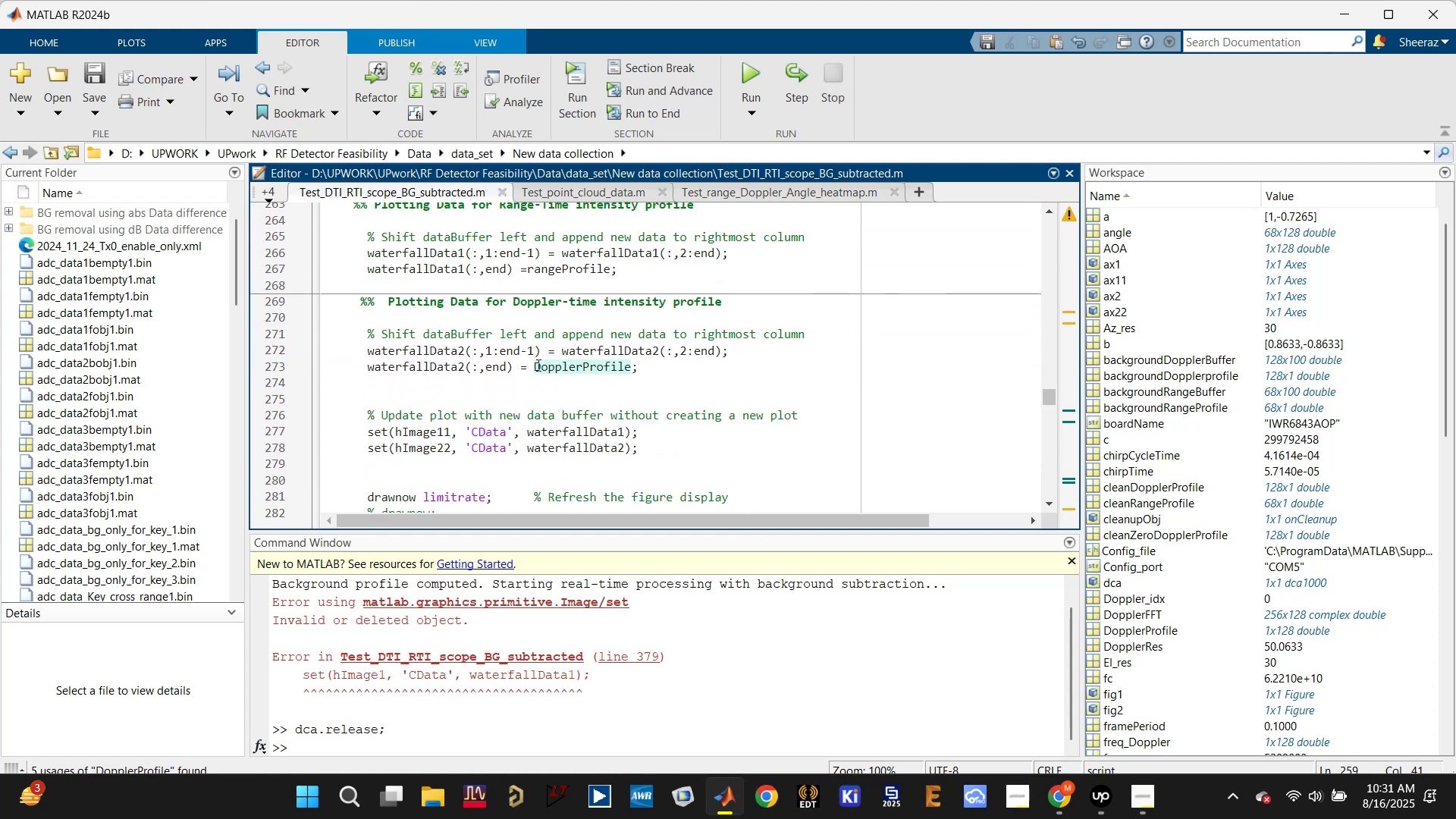 
scroll: coordinate [623, 364], scroll_direction: down, amount: 6.0
 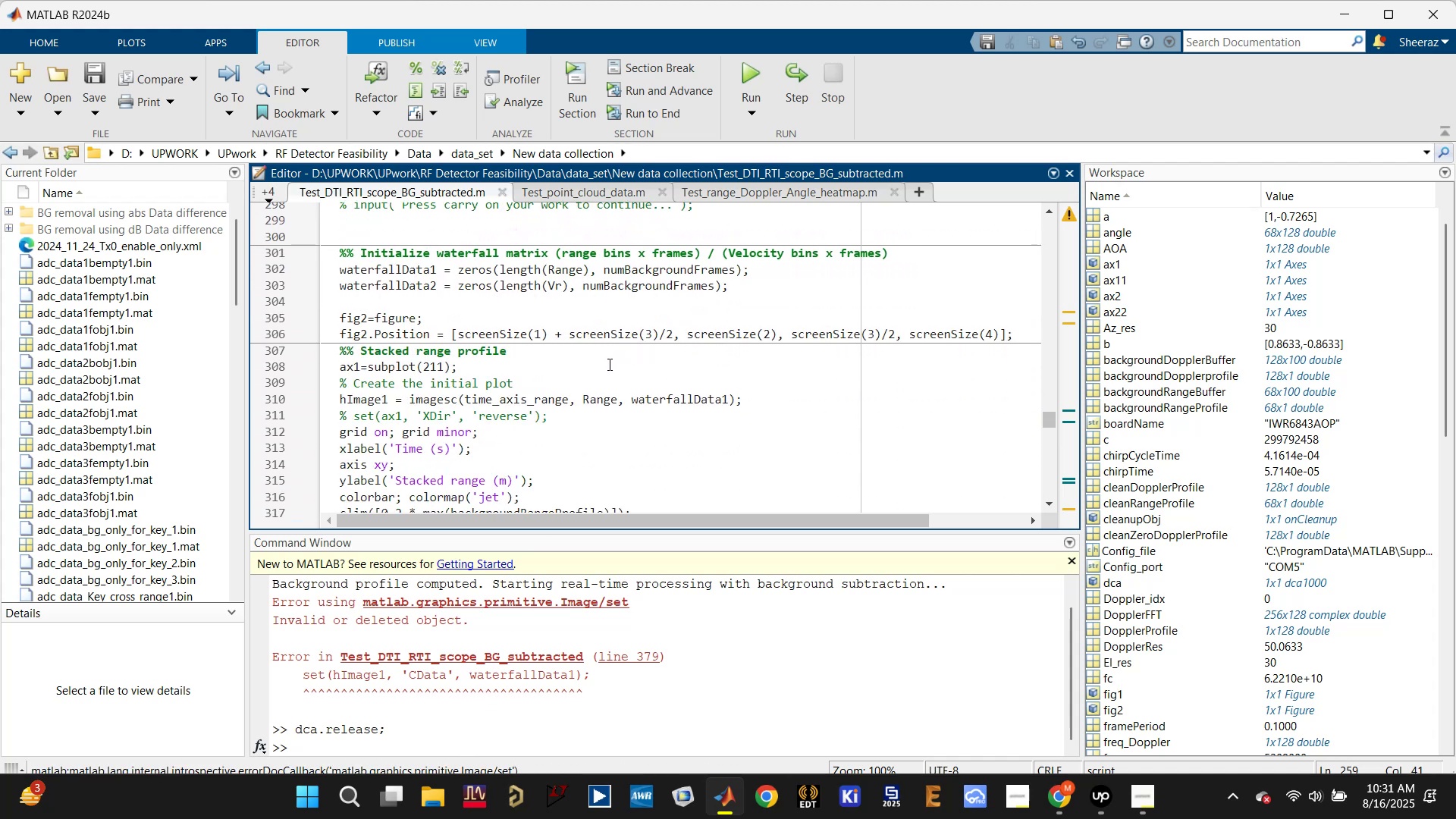 
left_click([697, 403])
 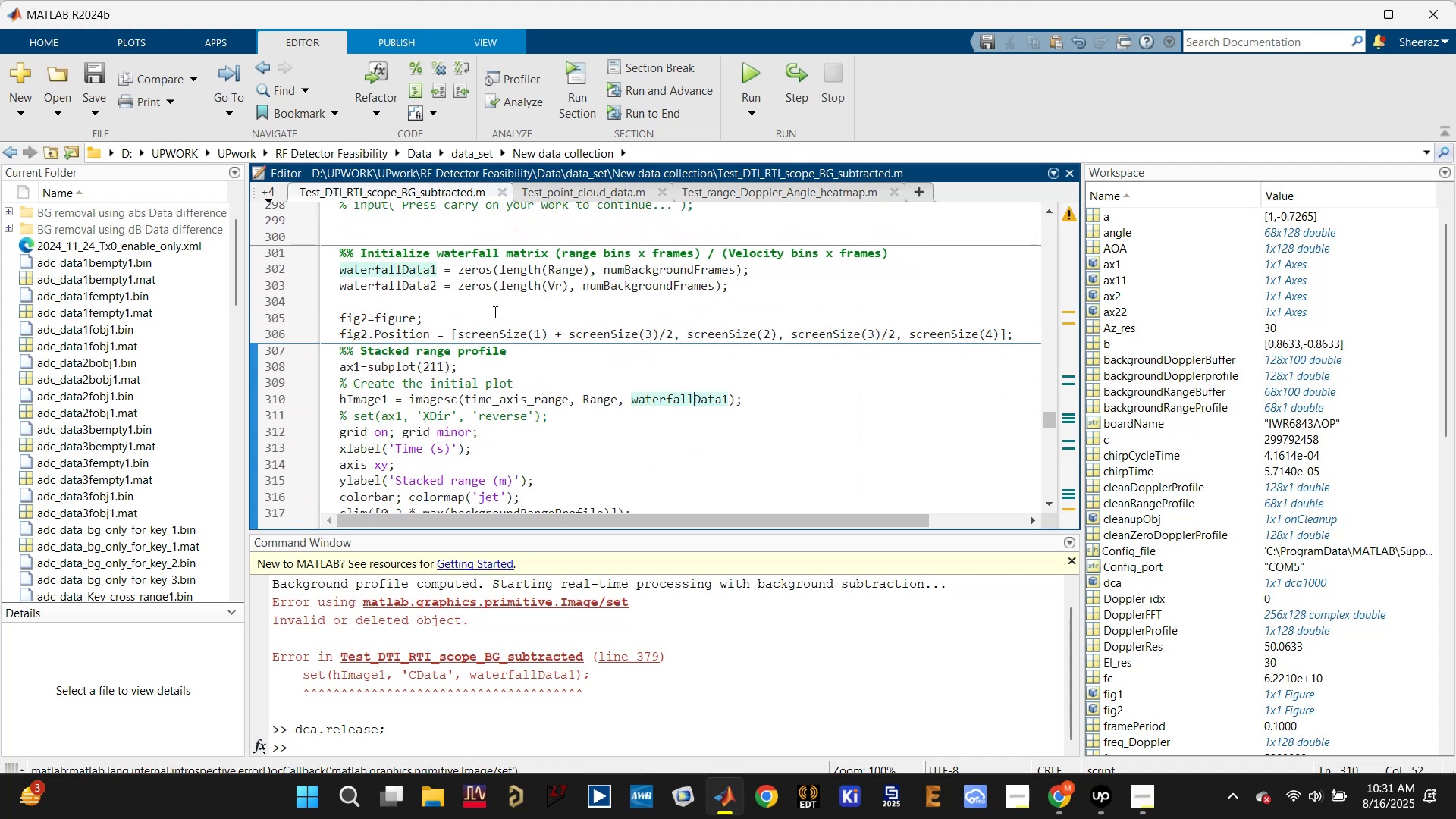 
left_click([421, 290])
 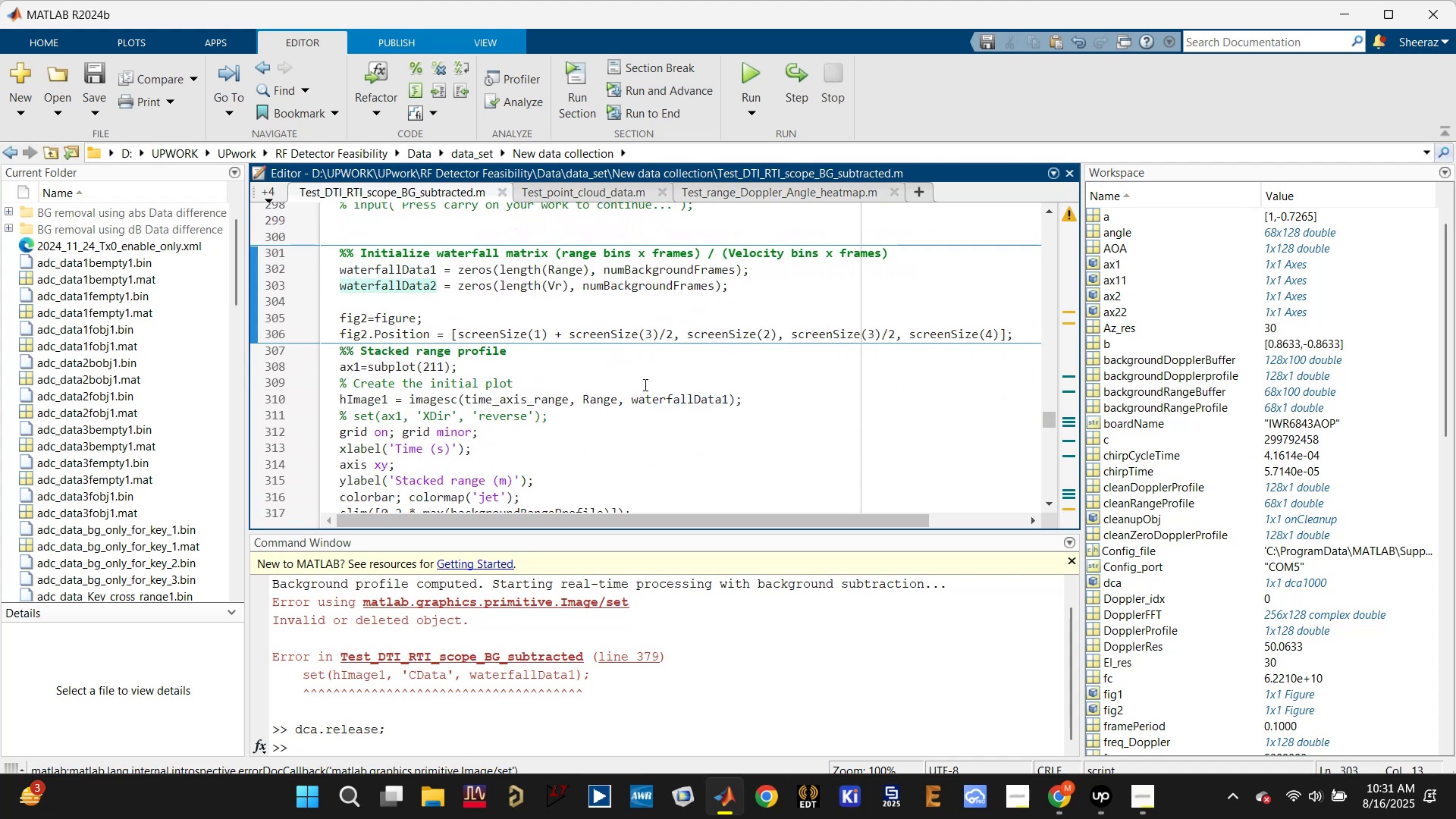 
left_click([686, 403])
 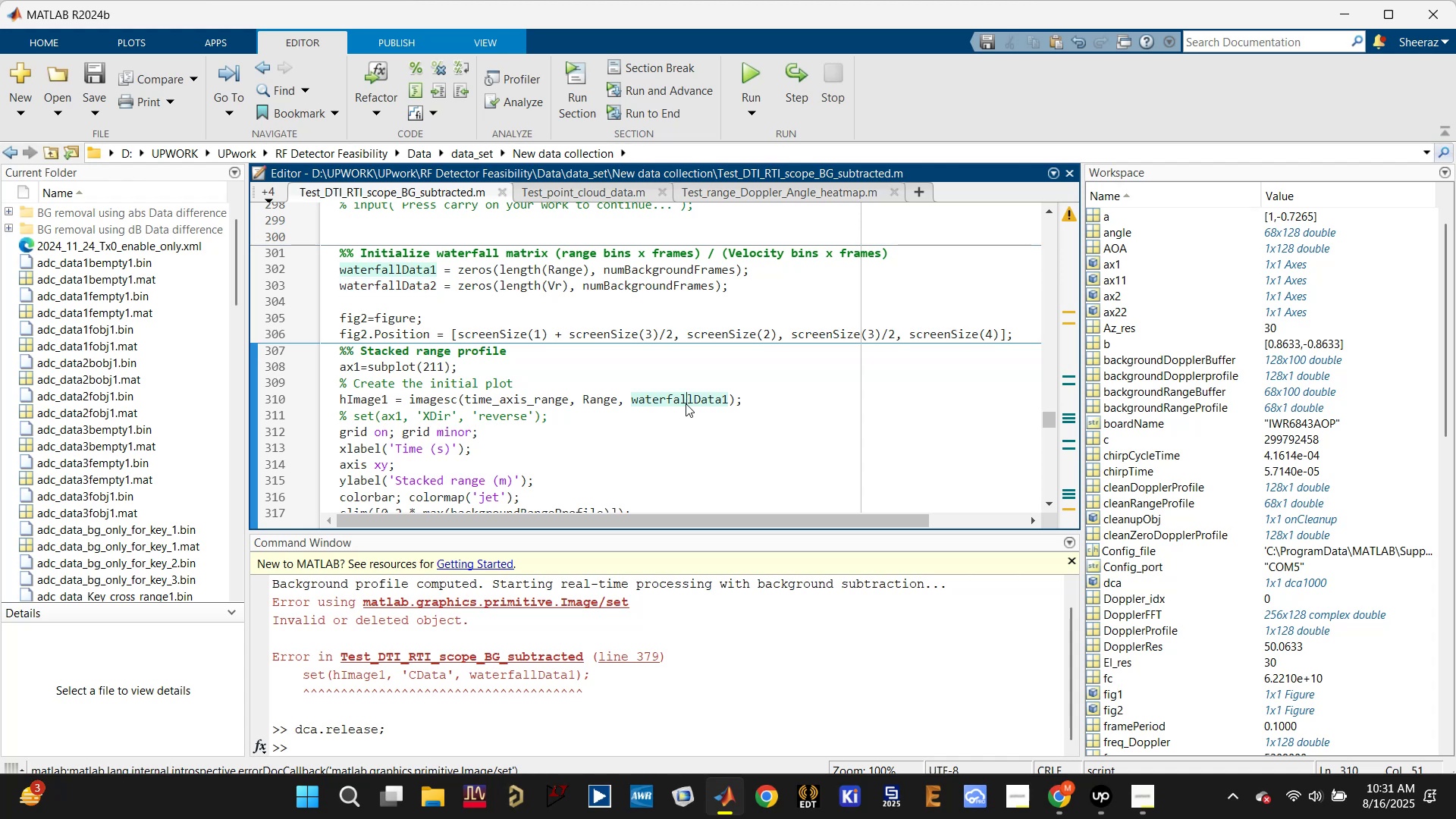 
scroll: coordinate [686, 403], scroll_direction: down, amount: 3.0
 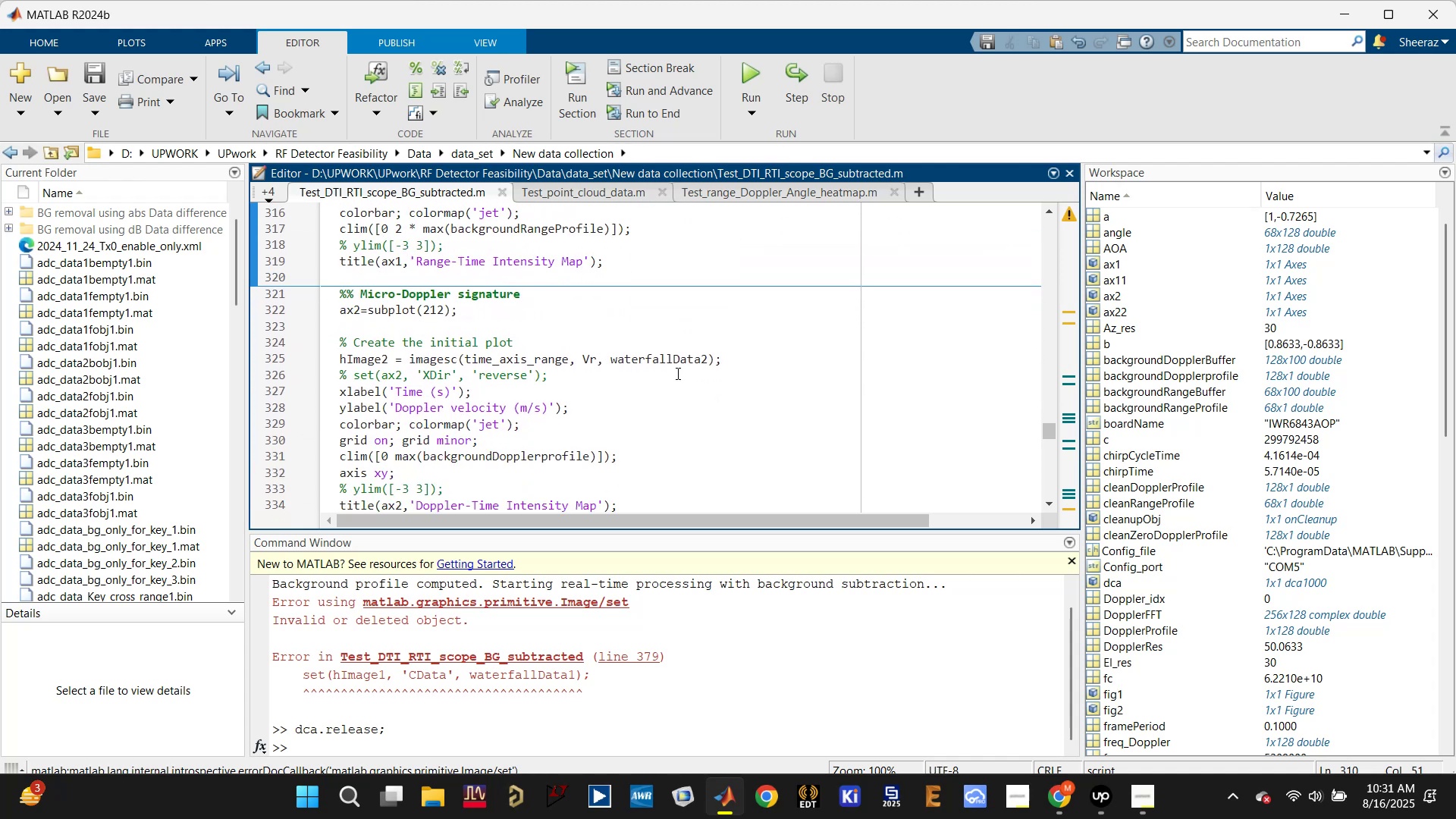 
left_click([673, 360])
 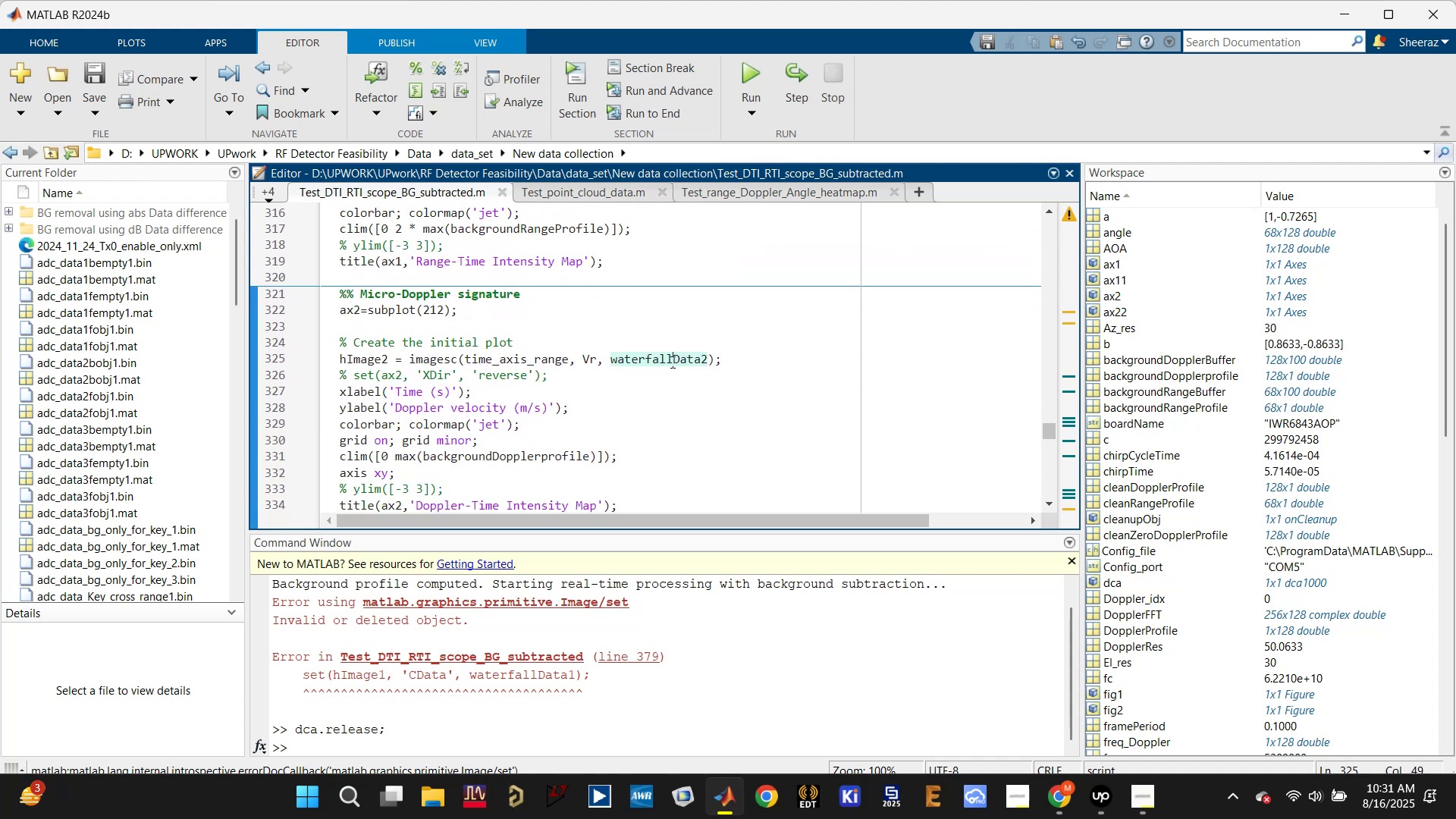 
scroll: coordinate [667, 366], scroll_direction: down, amount: 4.0
 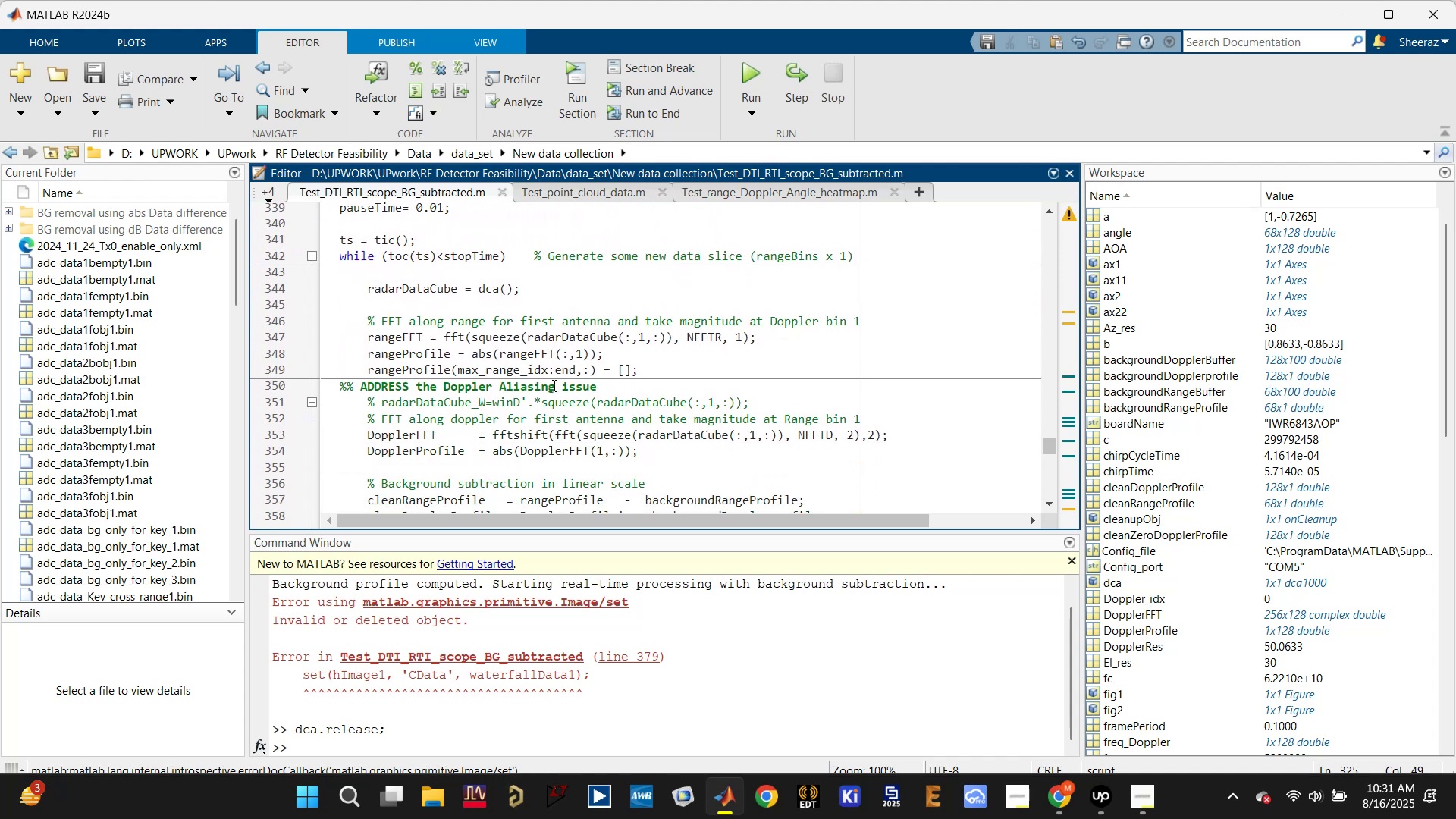 
left_click([569, 454])
 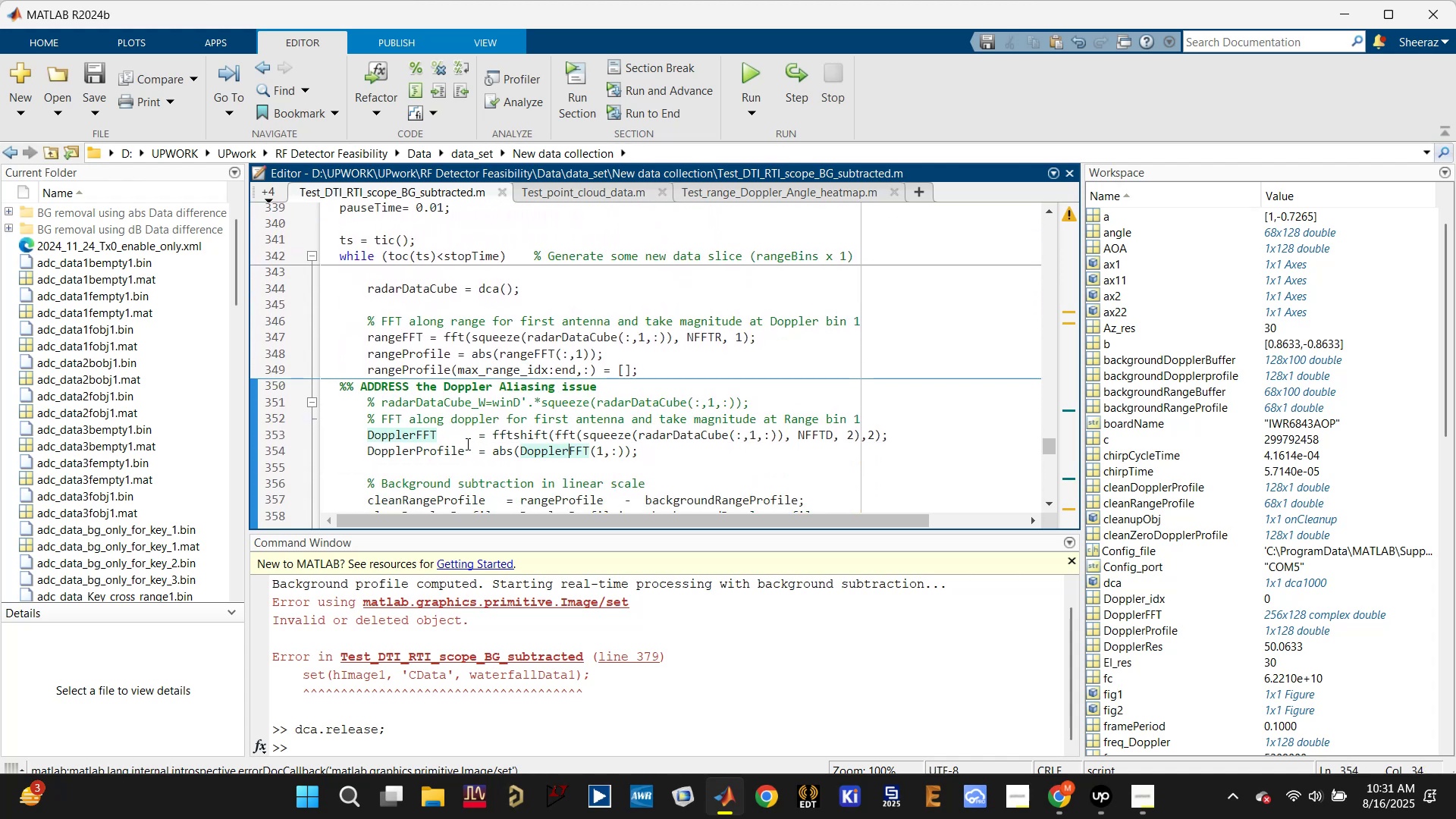 
left_click([441, 444])
 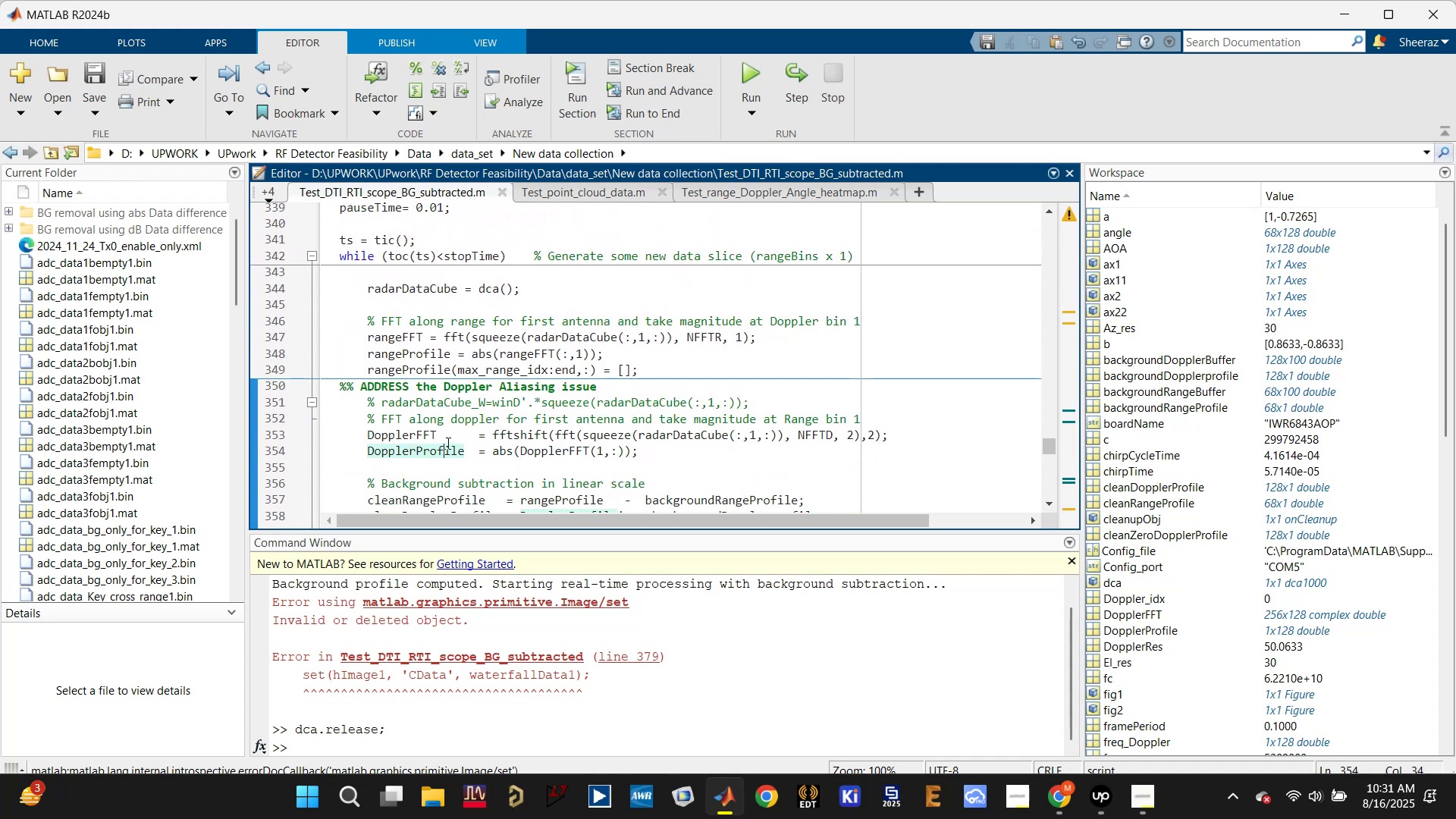 
scroll: coordinate [561, 444], scroll_direction: down, amount: 2.0
 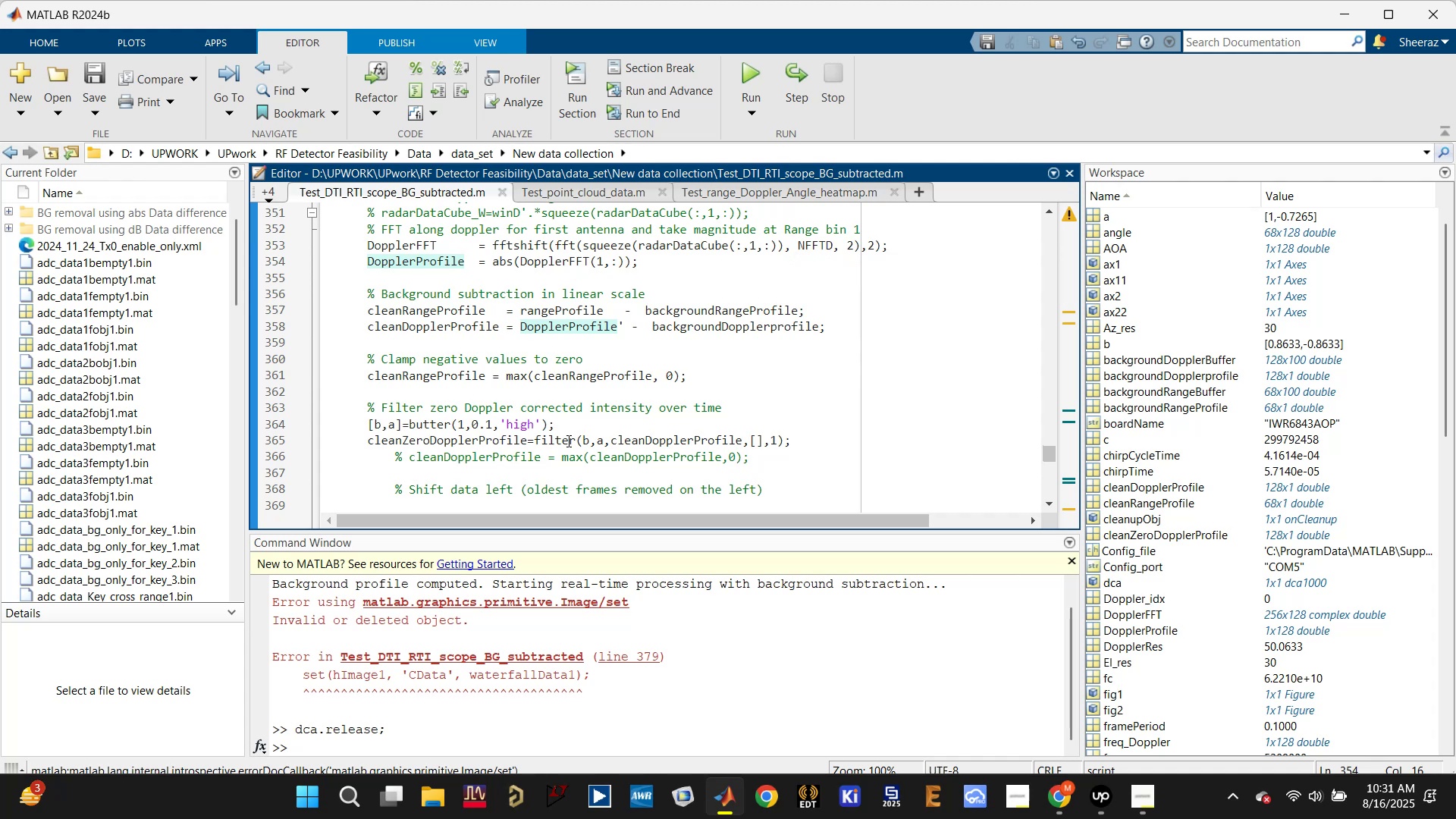 
left_click([621, 385])
 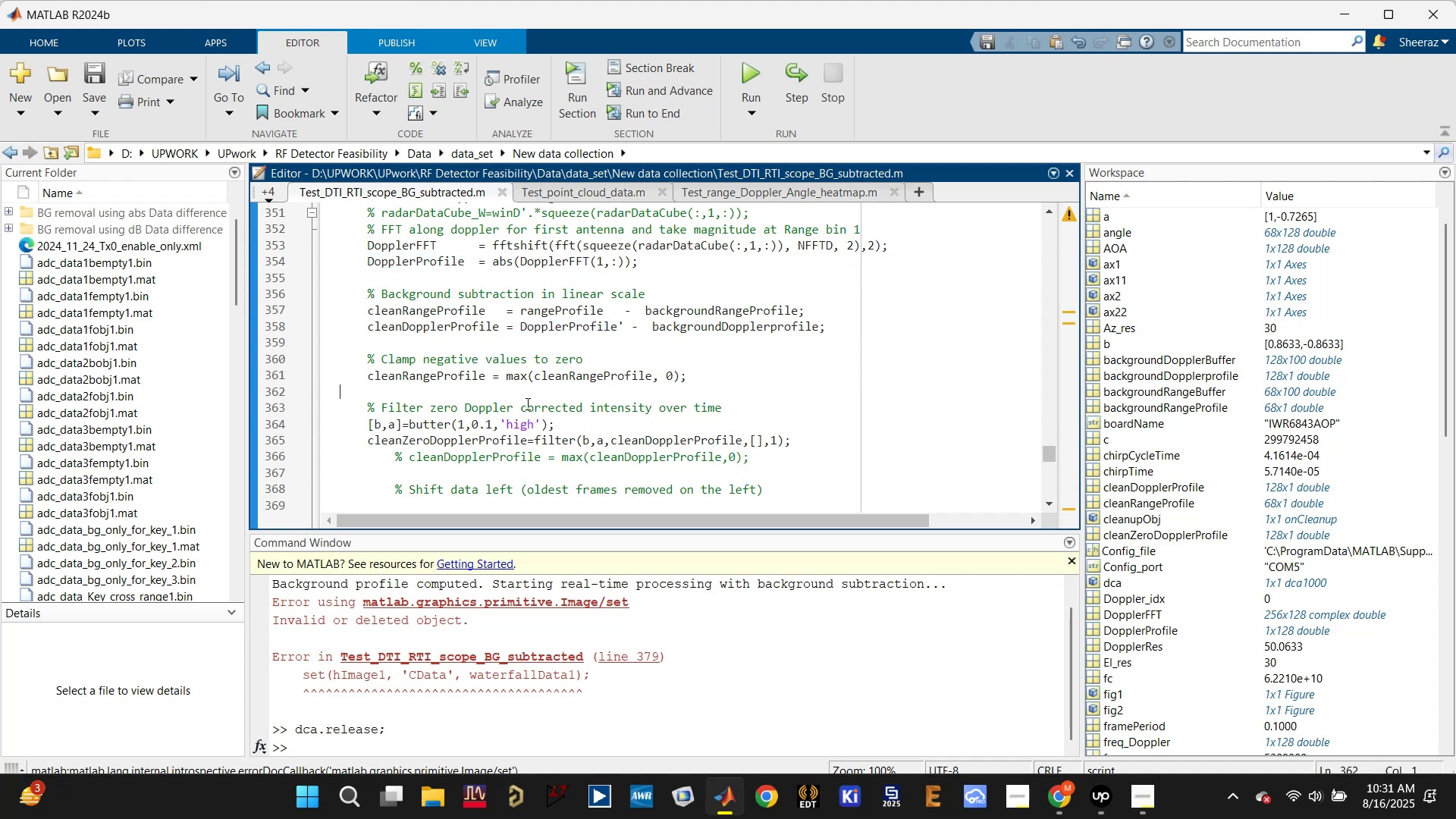 
scroll: coordinate [524, 409], scroll_direction: down, amount: 1.0
 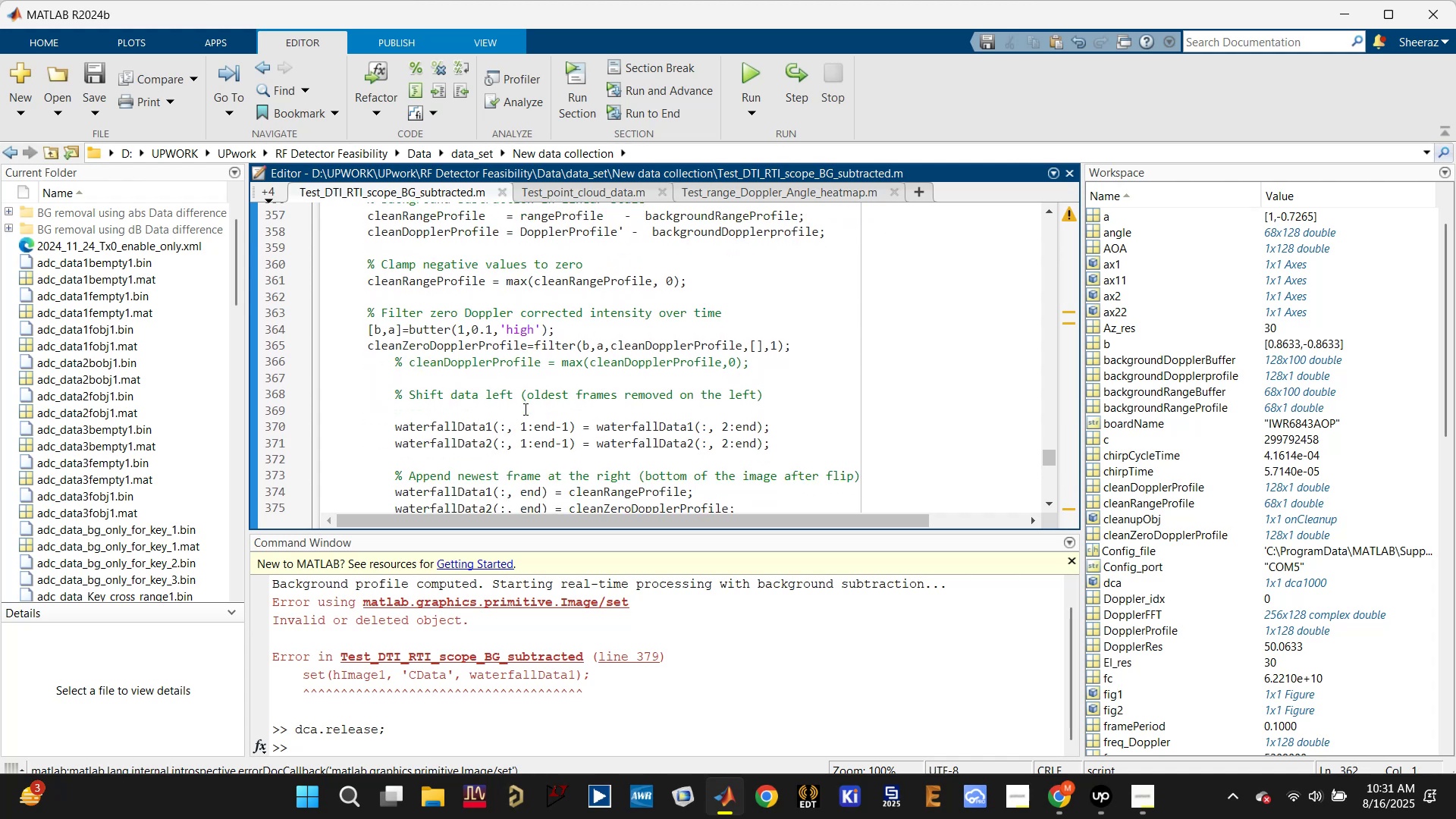 
left_click([633, 348])
 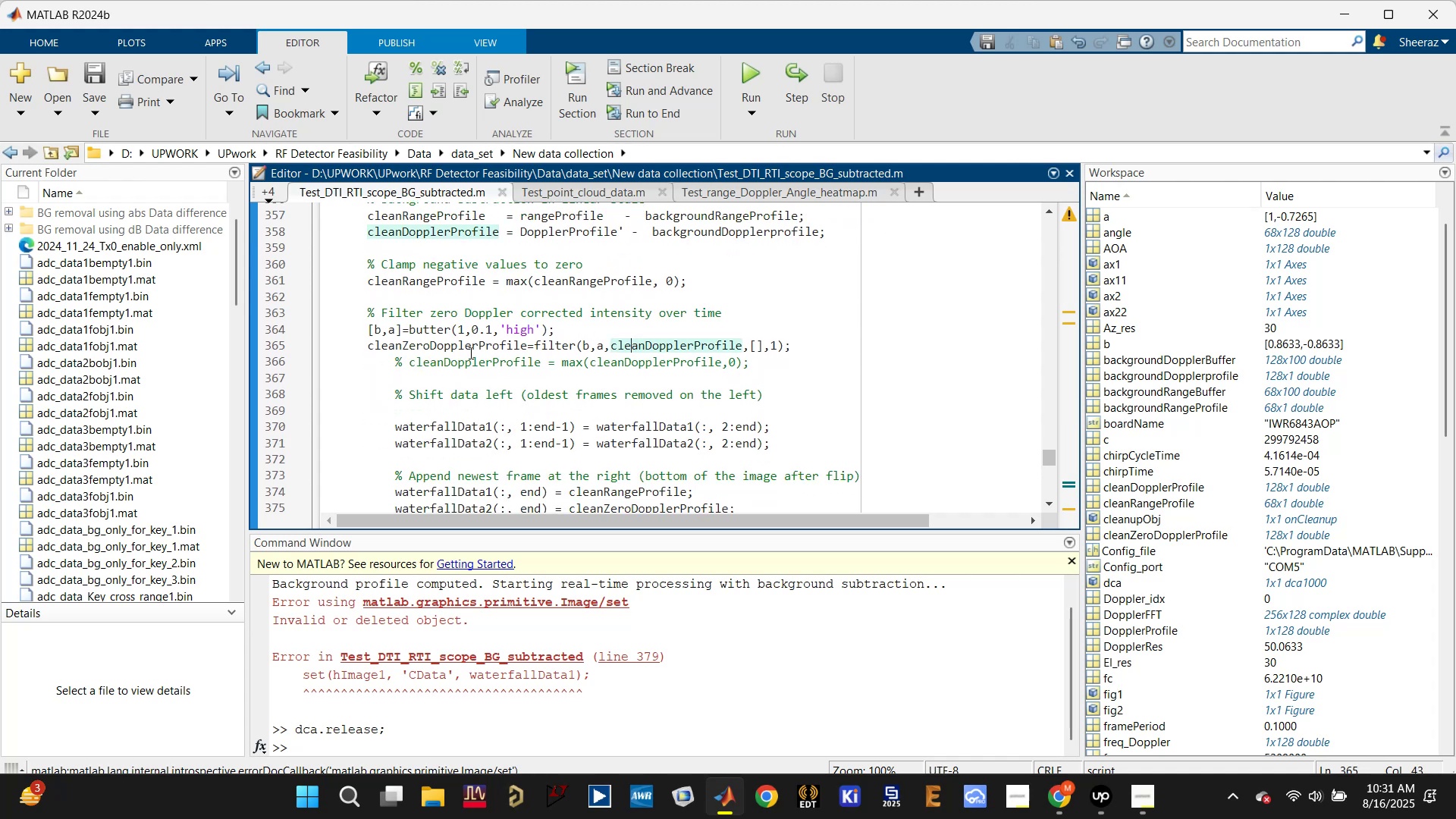 
left_click([475, 343])
 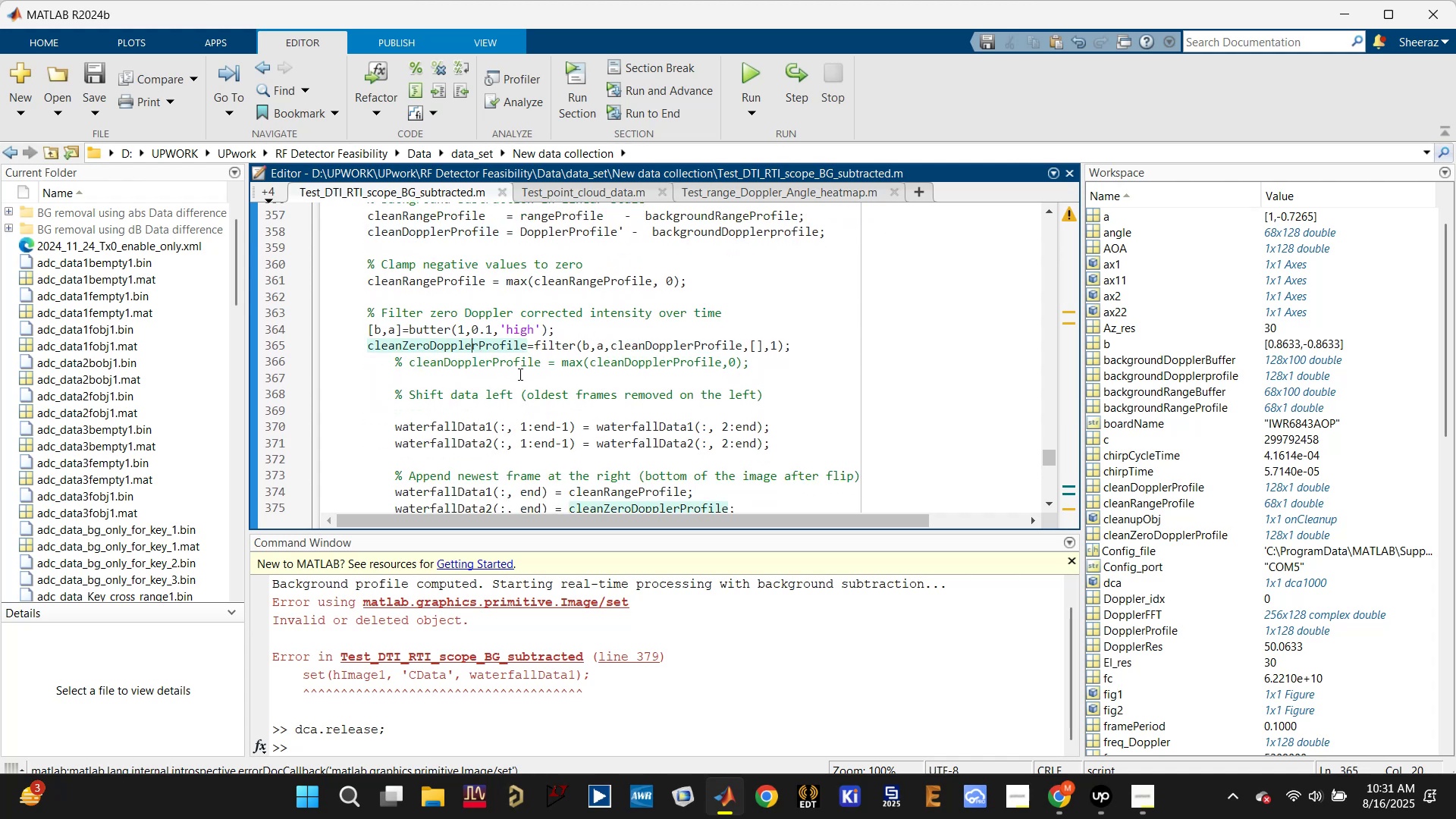 
scroll: coordinate [643, 455], scroll_direction: down, amount: 1.0
 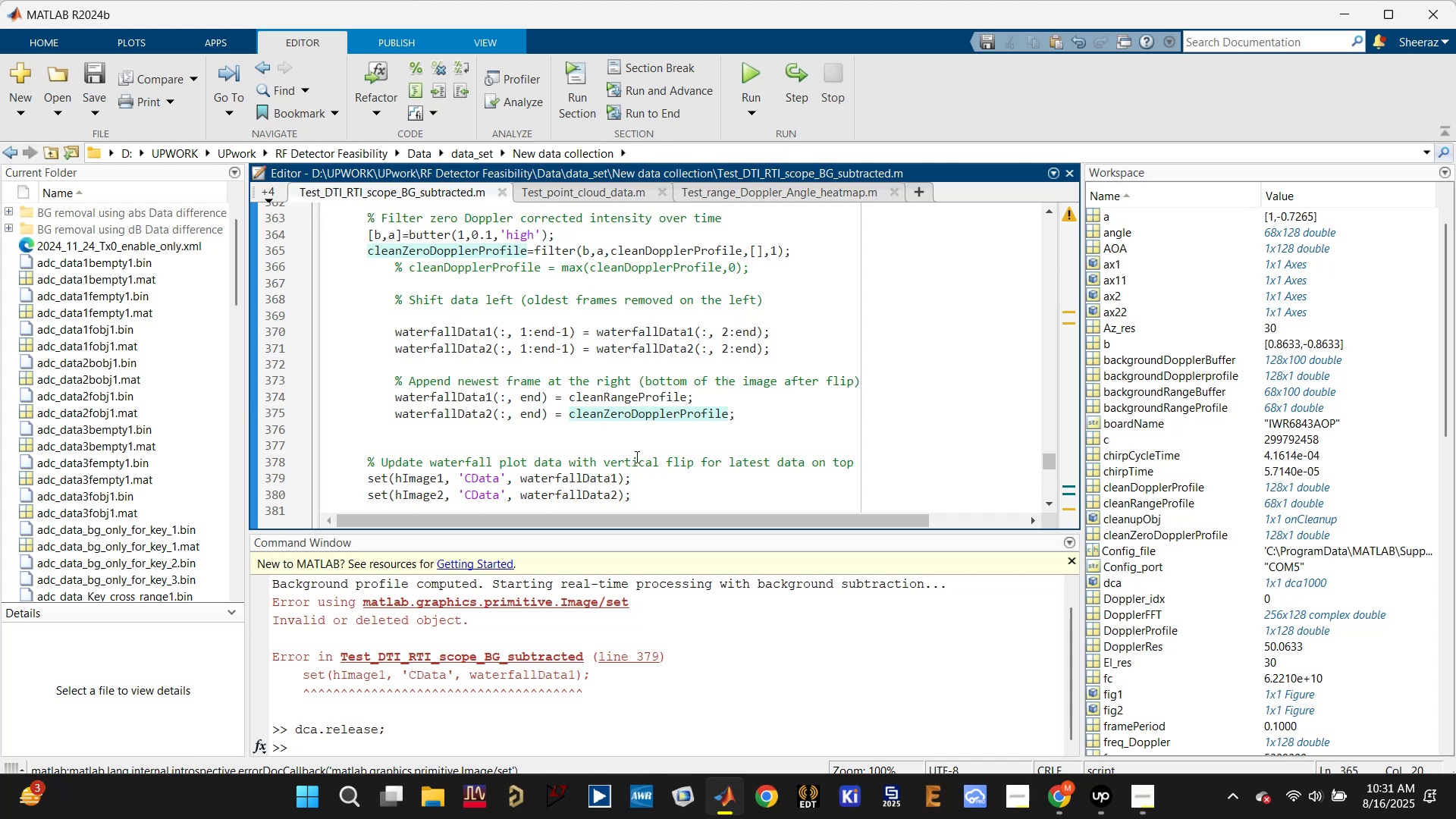 
wait(8.69)
 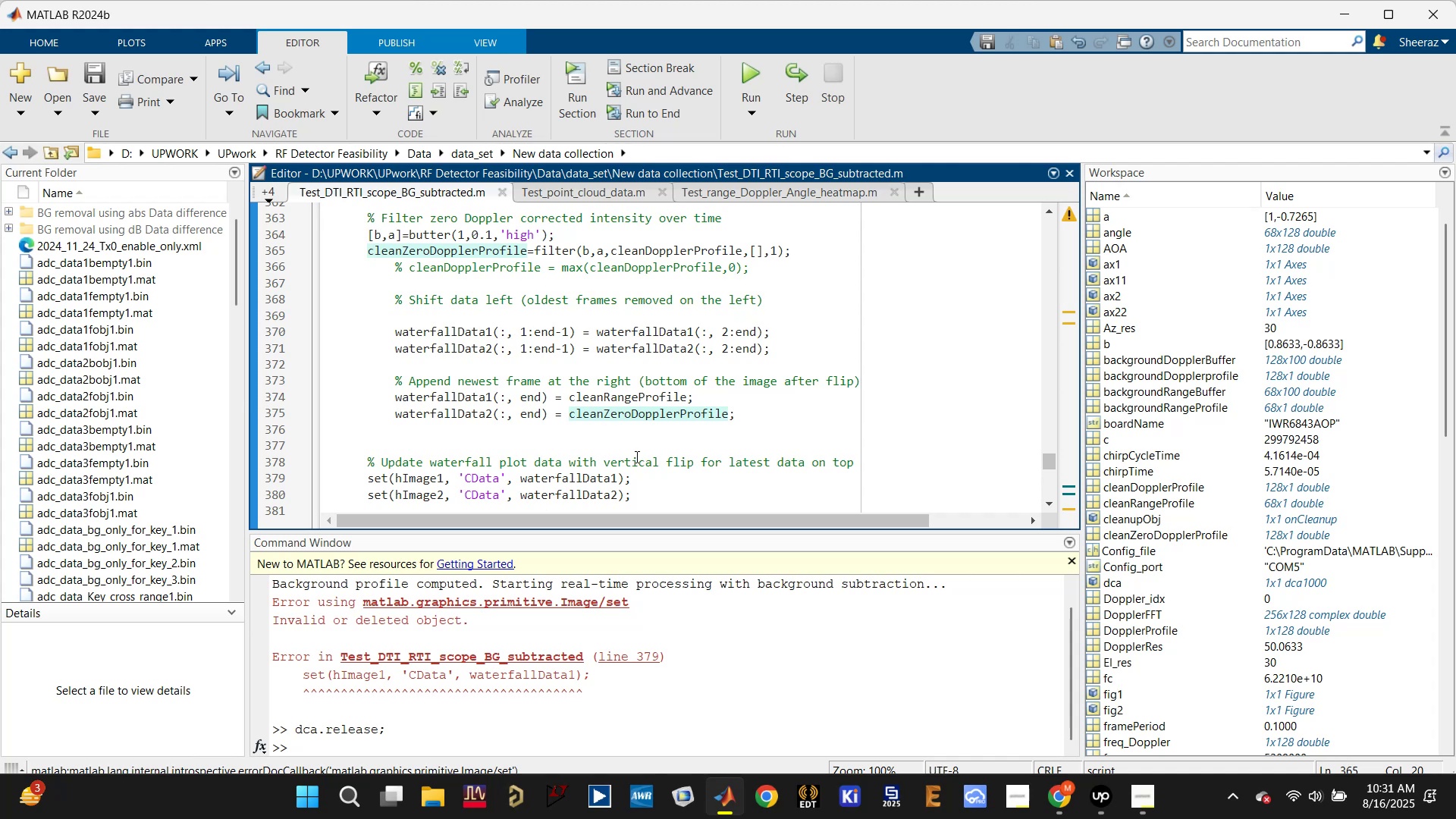 
double_click([481, 403])
 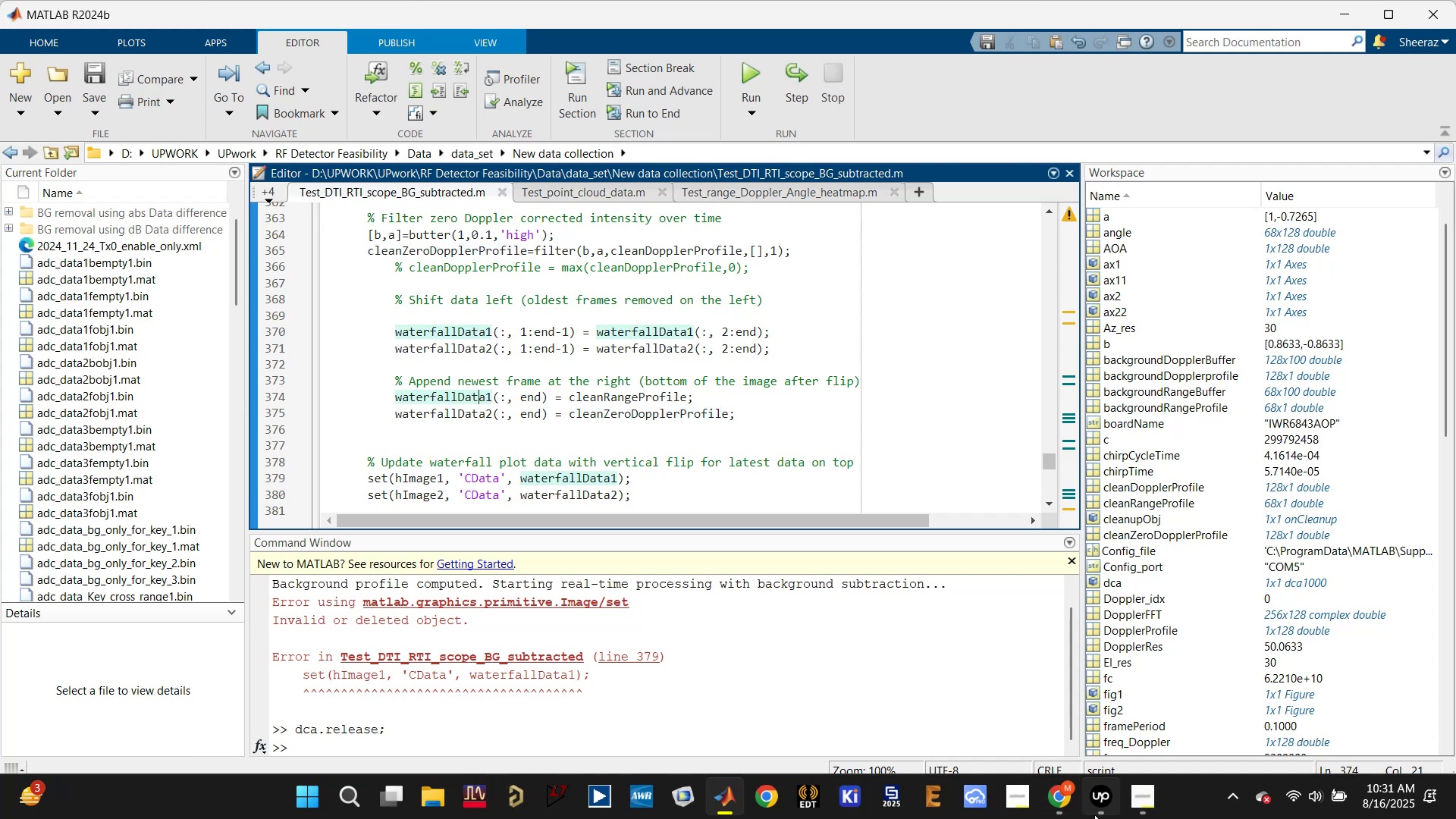 
left_click([973, 702])
 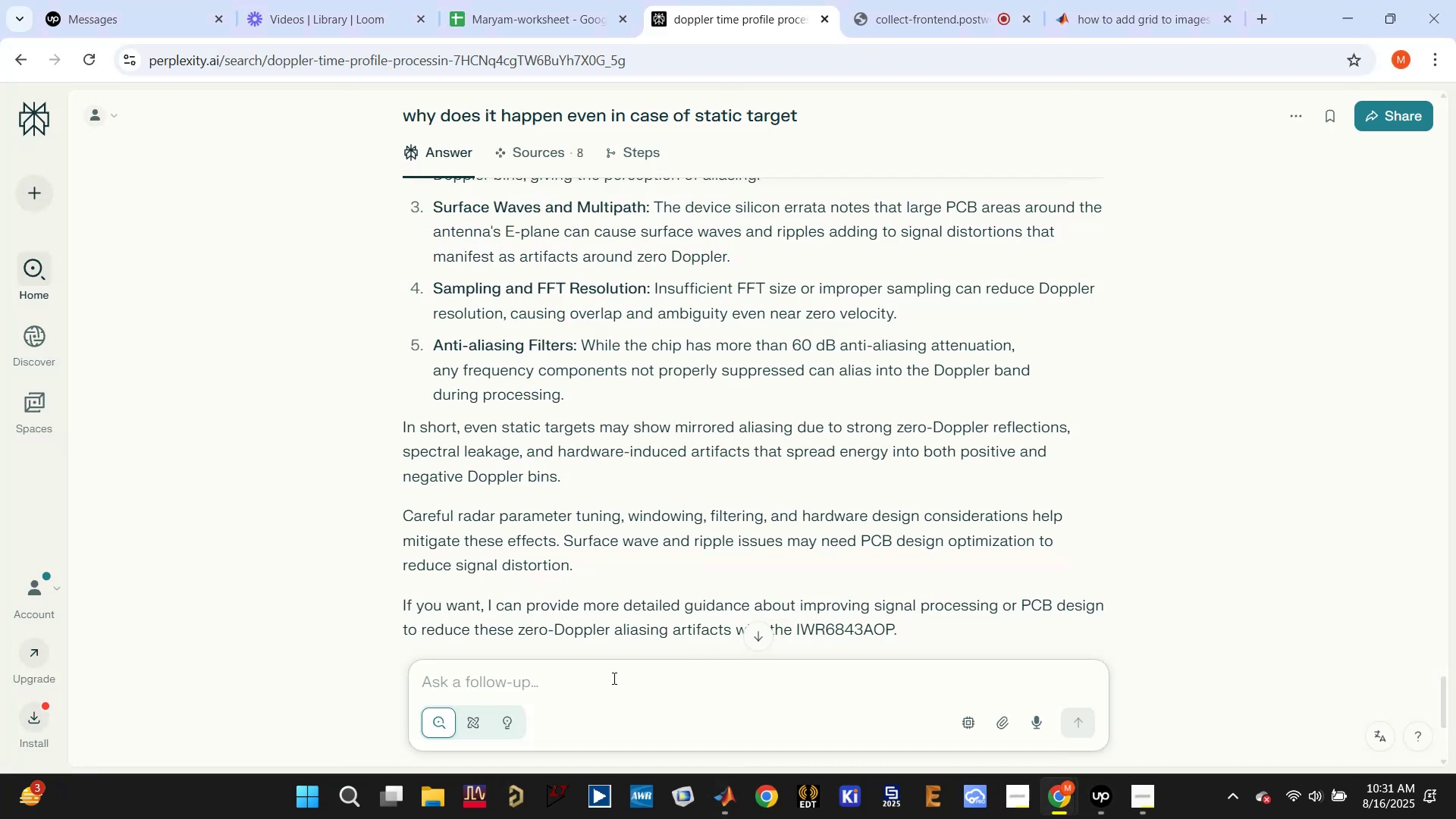 
left_click([617, 673])
 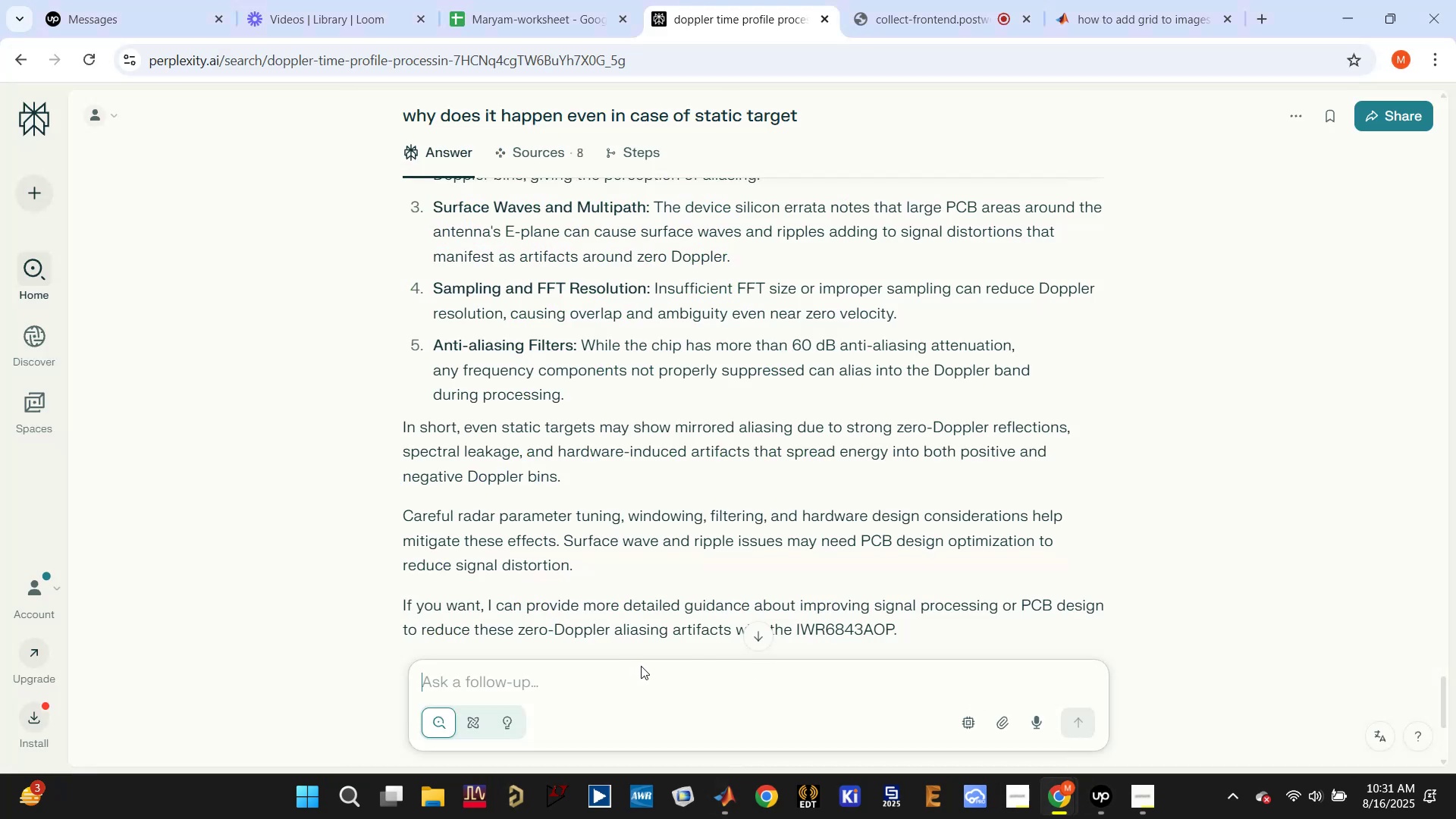 
scroll: coordinate [661, 670], scroll_direction: down, amount: 4.0
 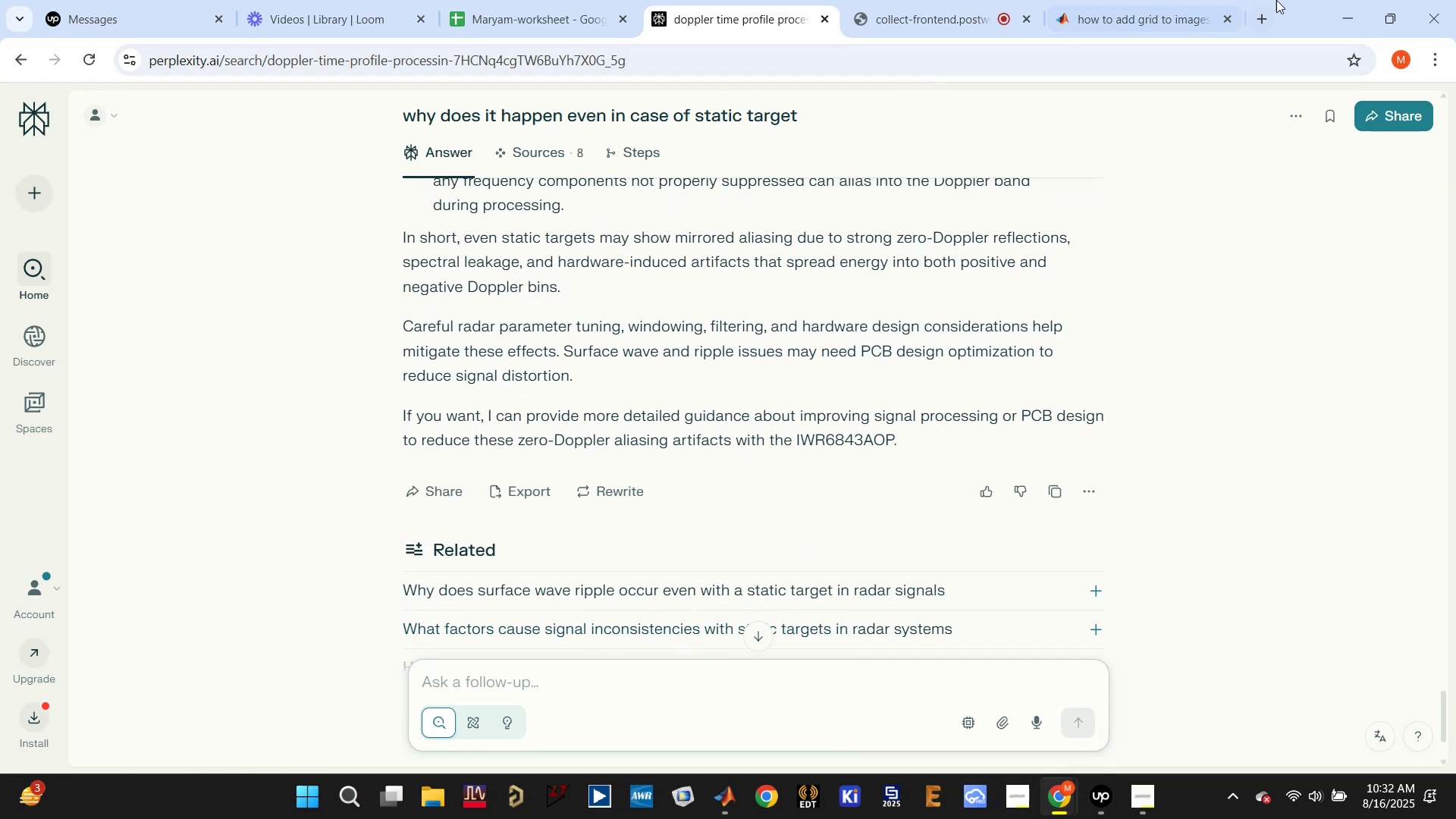 
wait(6.94)
 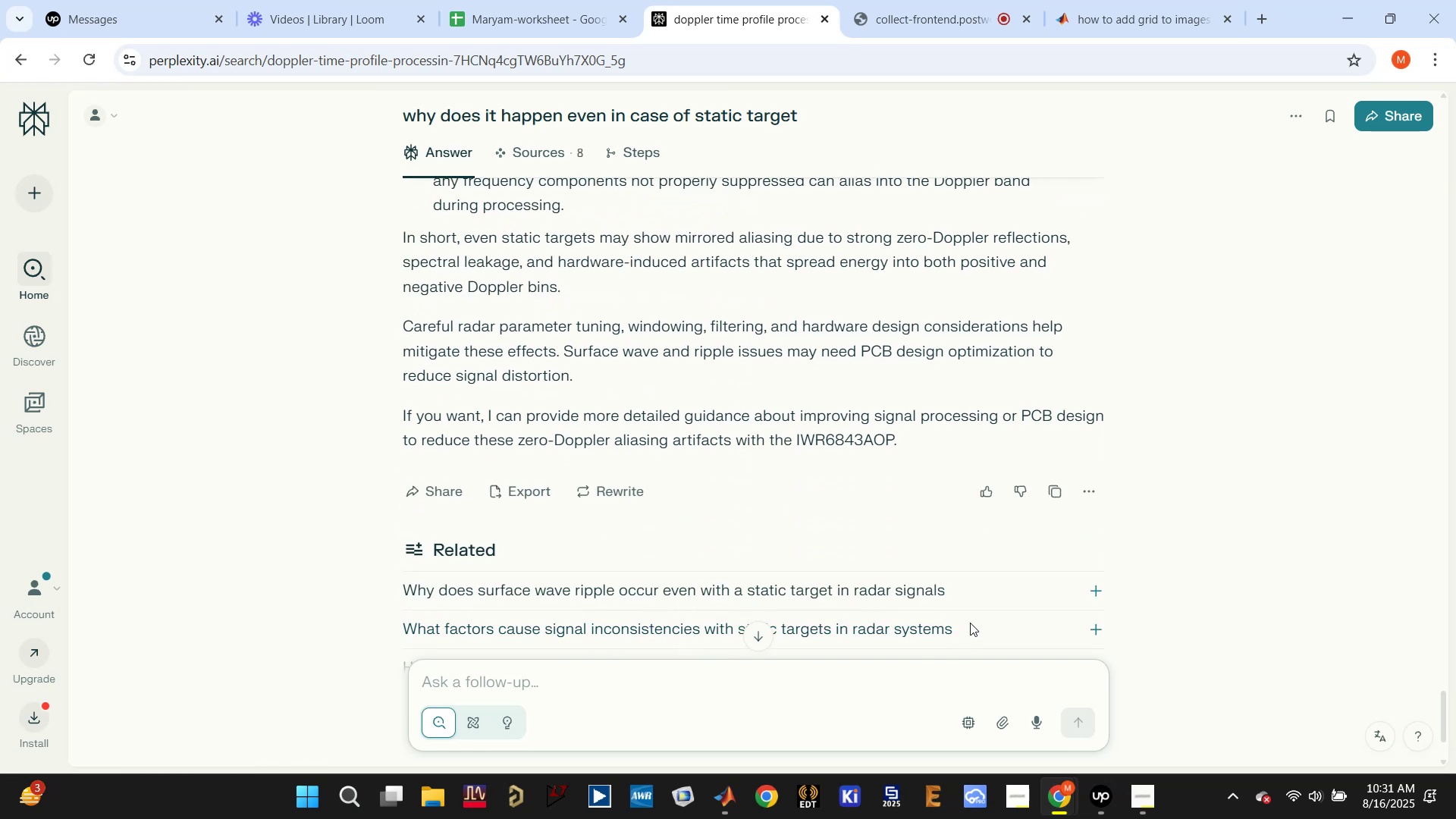 
scroll: coordinate [670, 211], scroll_direction: up, amount: 13.0
 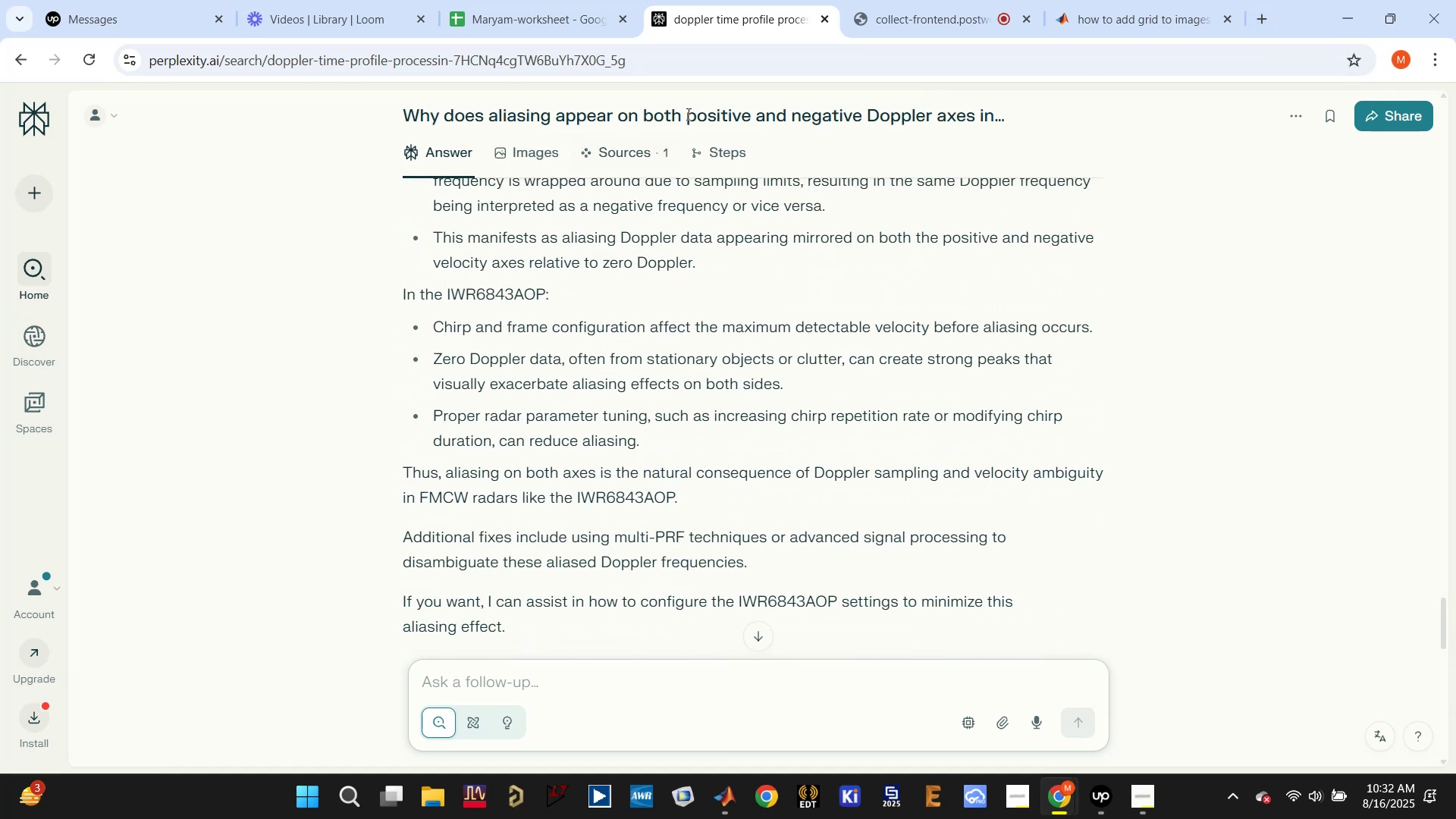 
double_click([689, 112])
 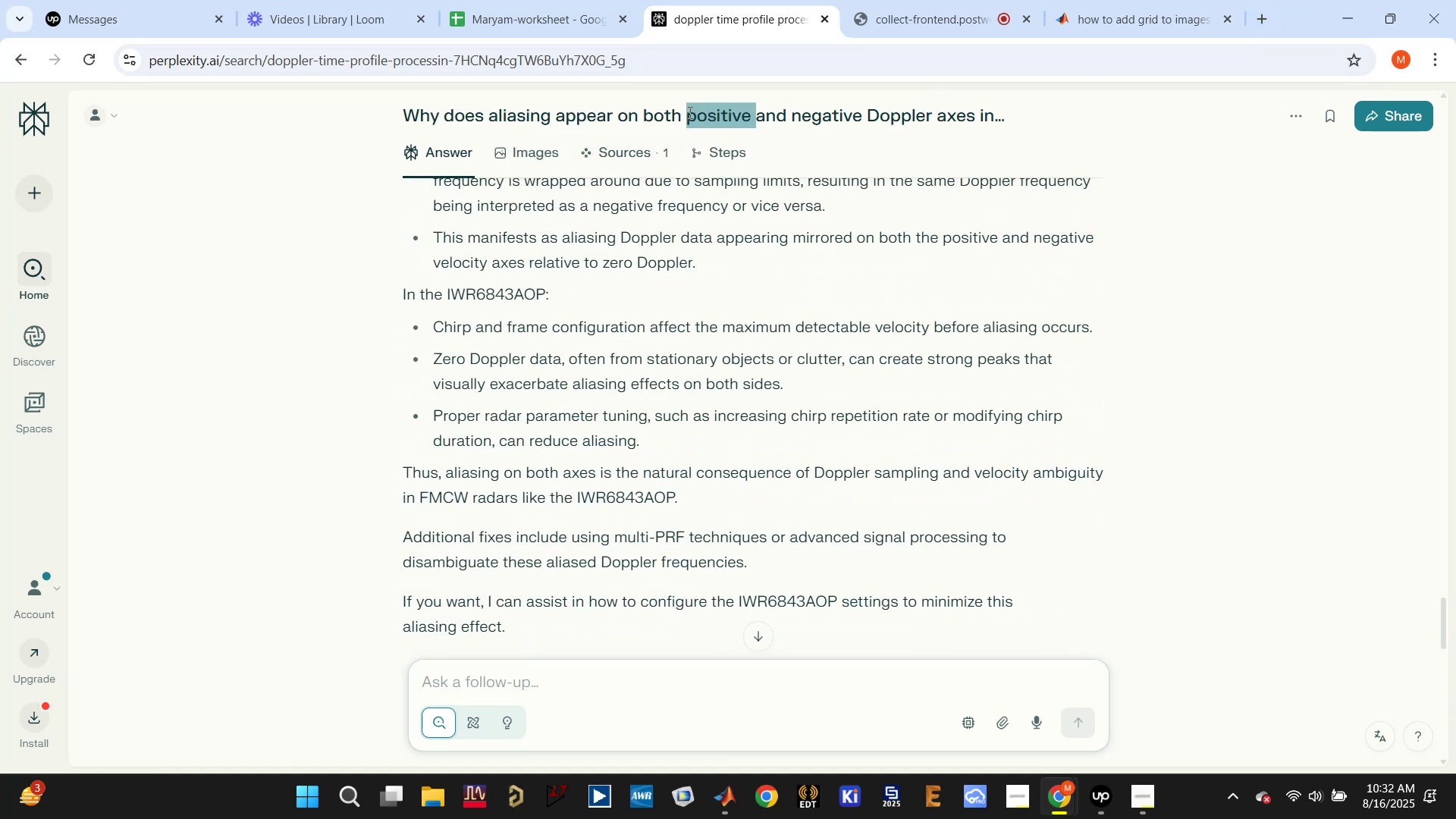 
triple_click([689, 112])
 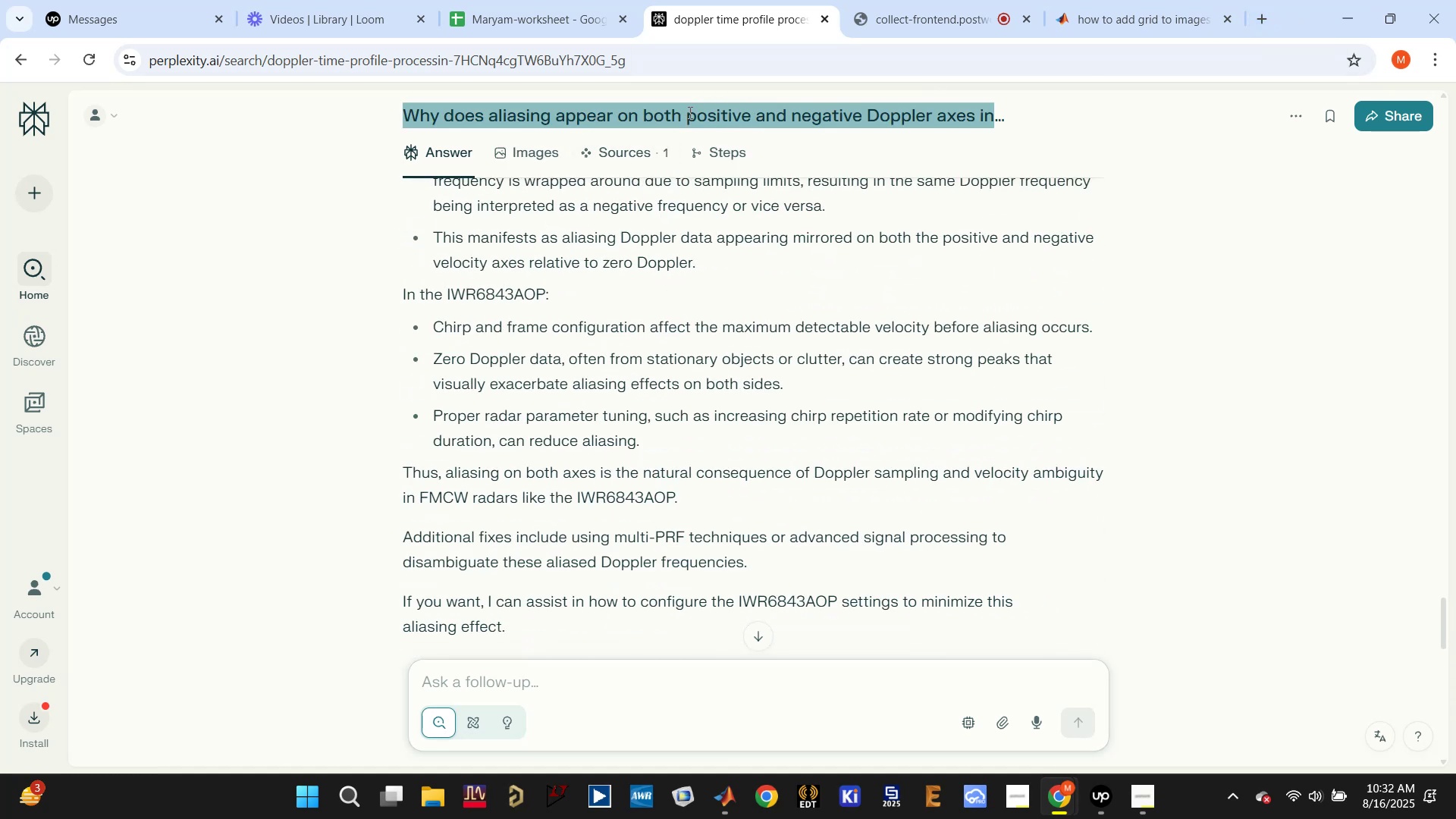 
key(Control+C)
 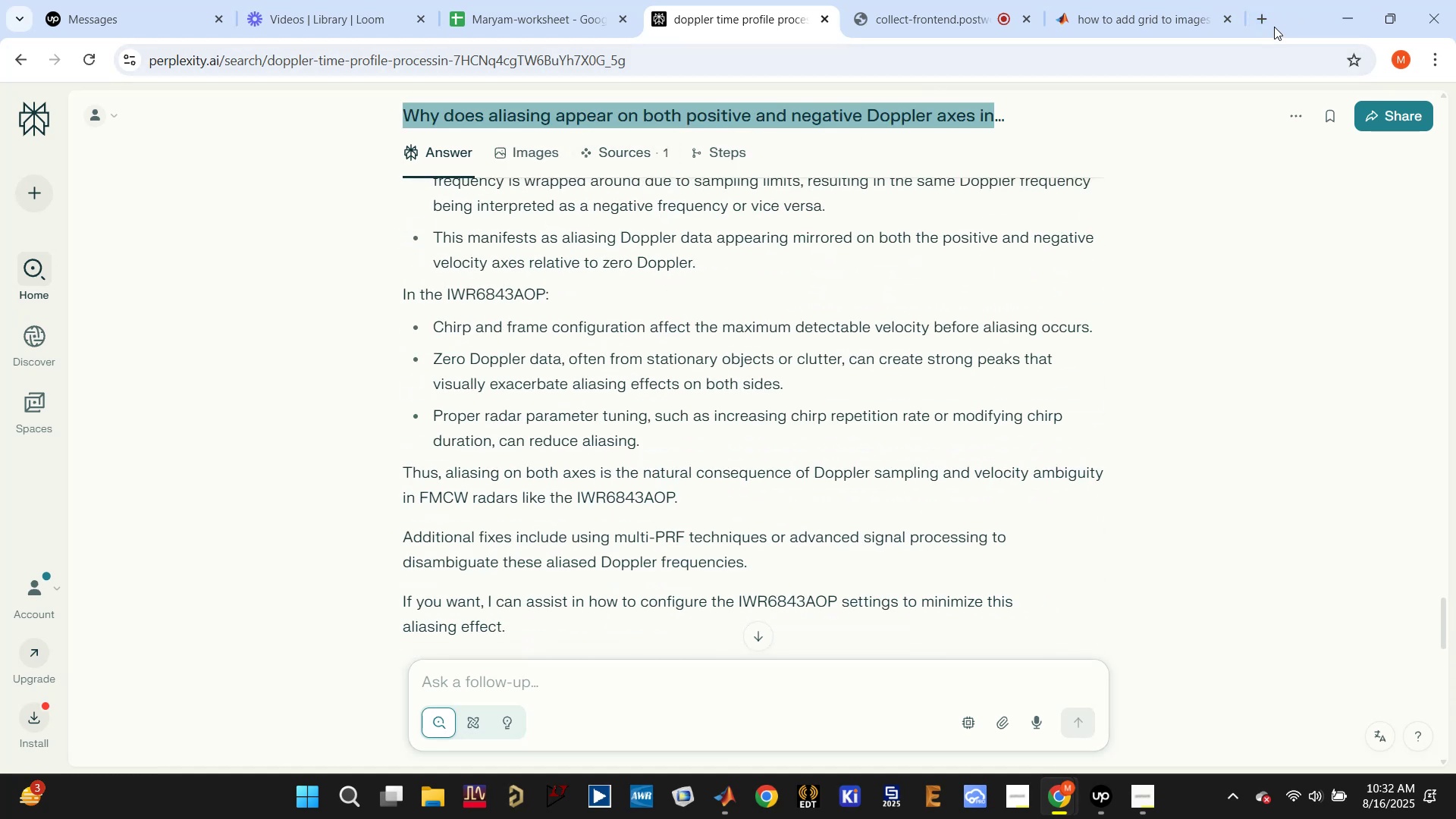 
key(Control+V)
 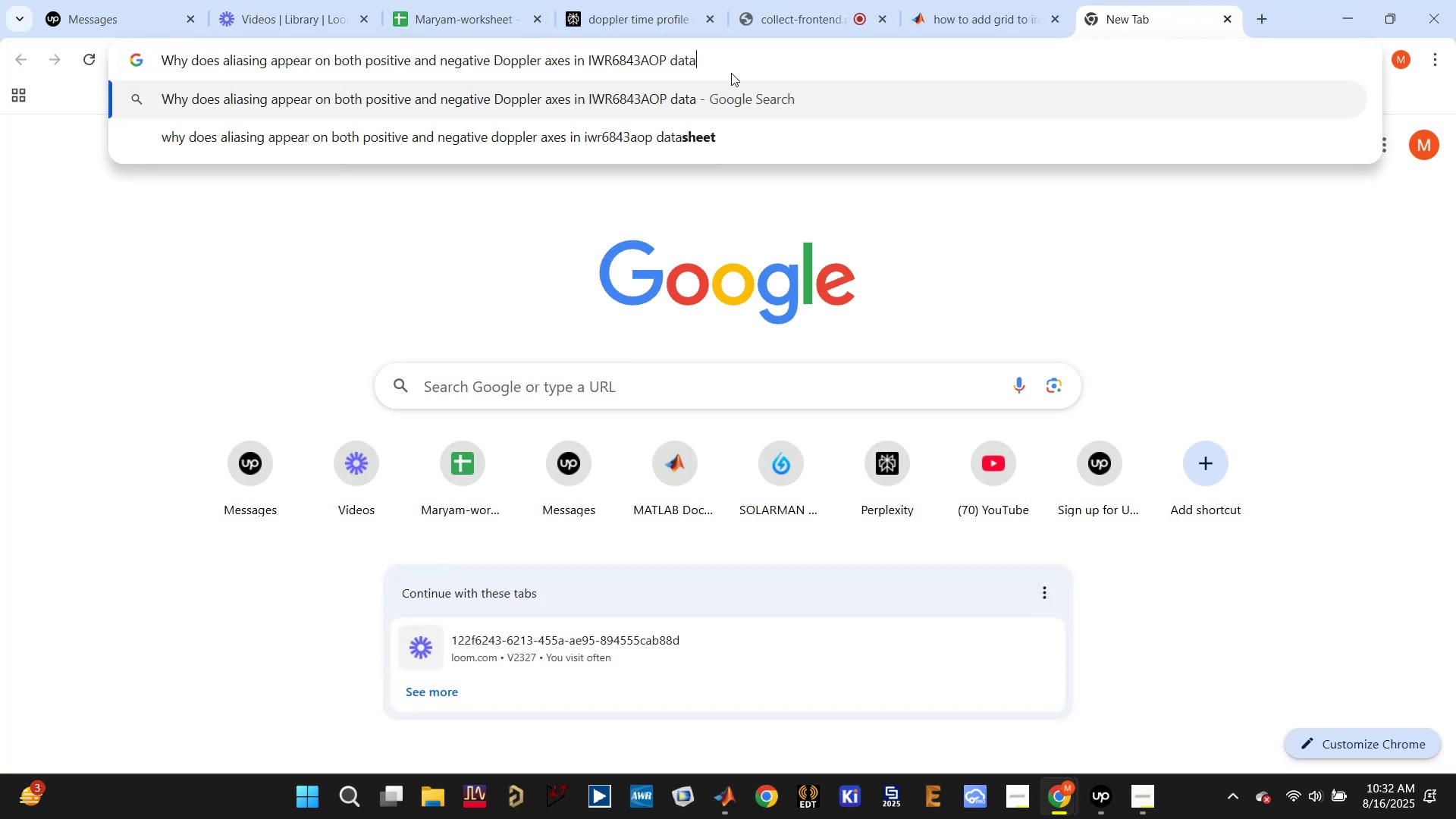 
type( even i case o)
key(Backspace)
key(Backspace)
key(Backspace)
key(Backspace)
key(Backspace)
key(Backspace)
key(Backspace)
type(n case of static ra)
key(Backspace)
key(Backspace)
type(target)
key(Backspace)
key(Backspace)
key(Backspace)
key(Backspace)
key(Backspace)
key(Backspace)
type(na)
key(Backspace)
type(backro)
key(Backspace)
key(Backspace)
key(Backspace)
key(Backspace)
key(Backspace)
key(Backspace)
key(Backspace)
type(background)
 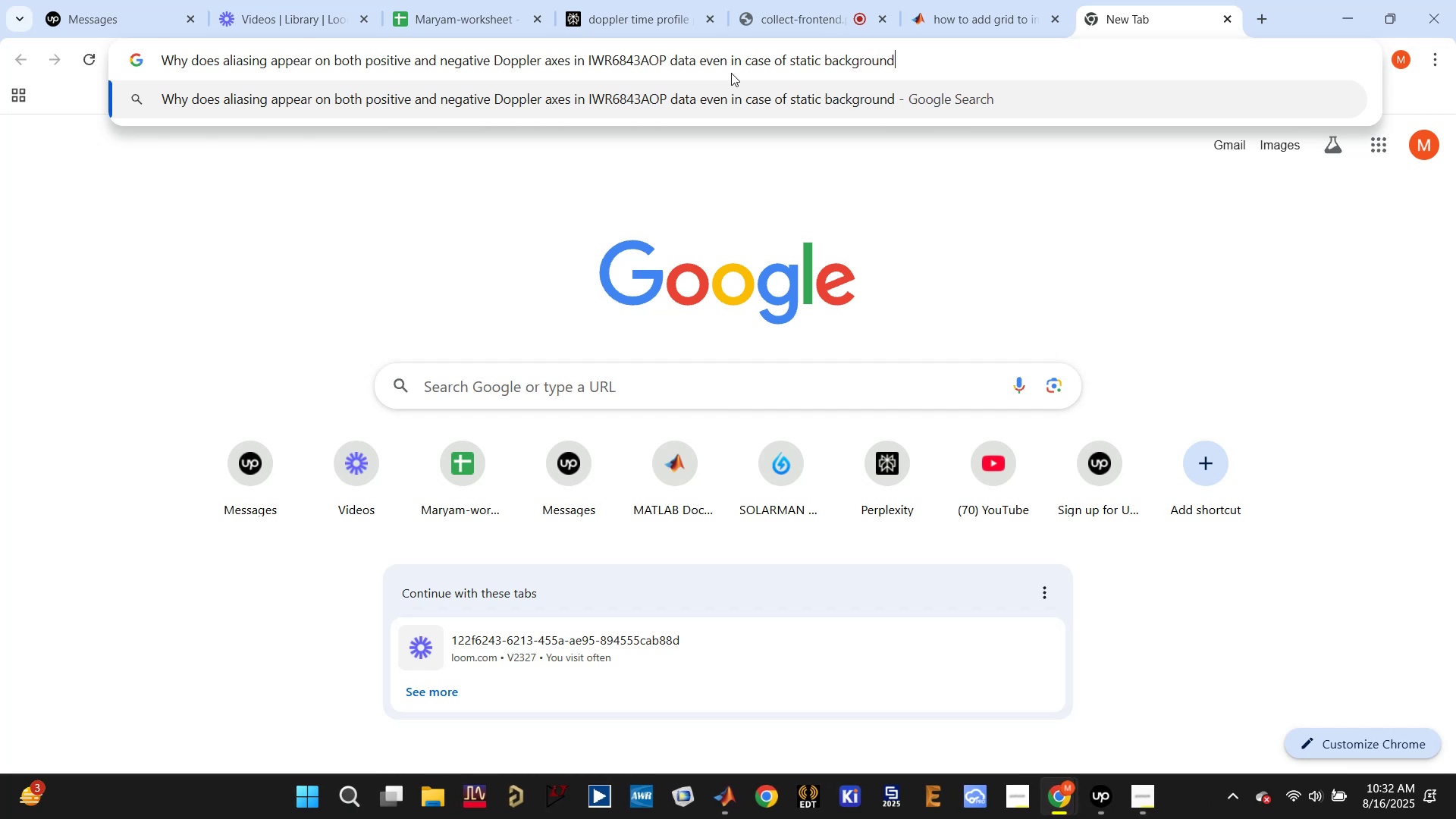 
key(Enter)
 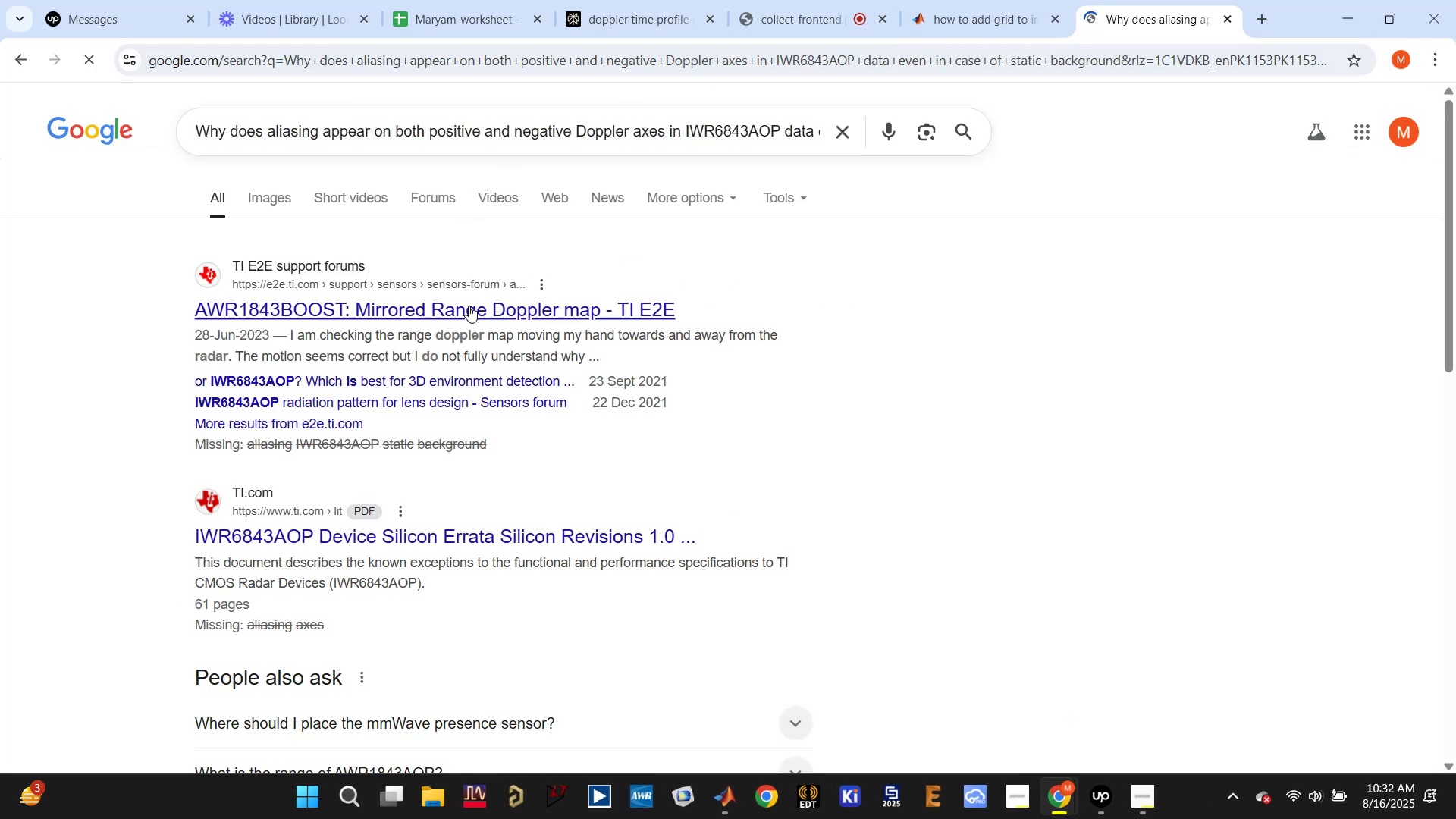 
right_click([482, 314])
 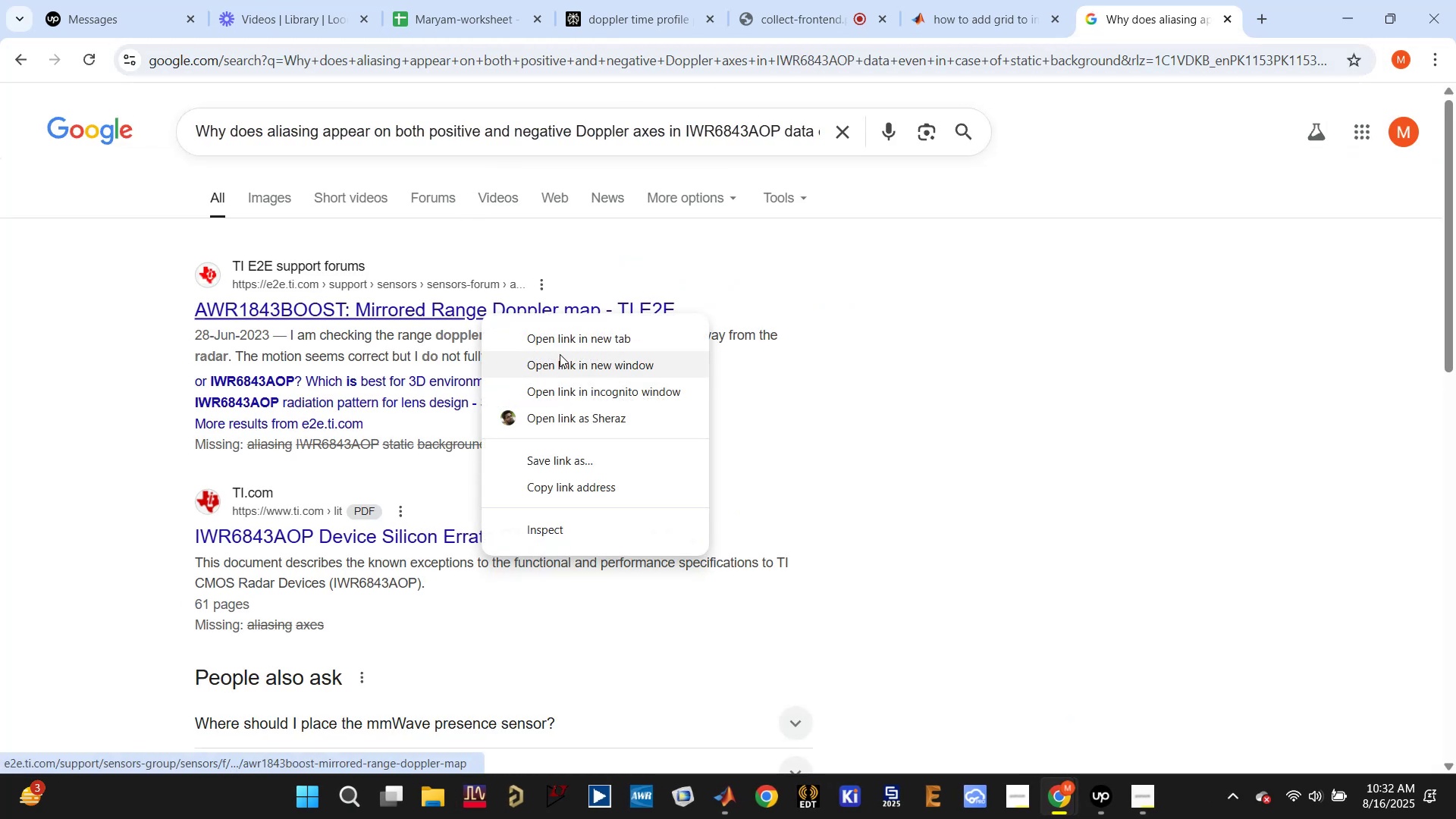 
left_click([566, 335])
 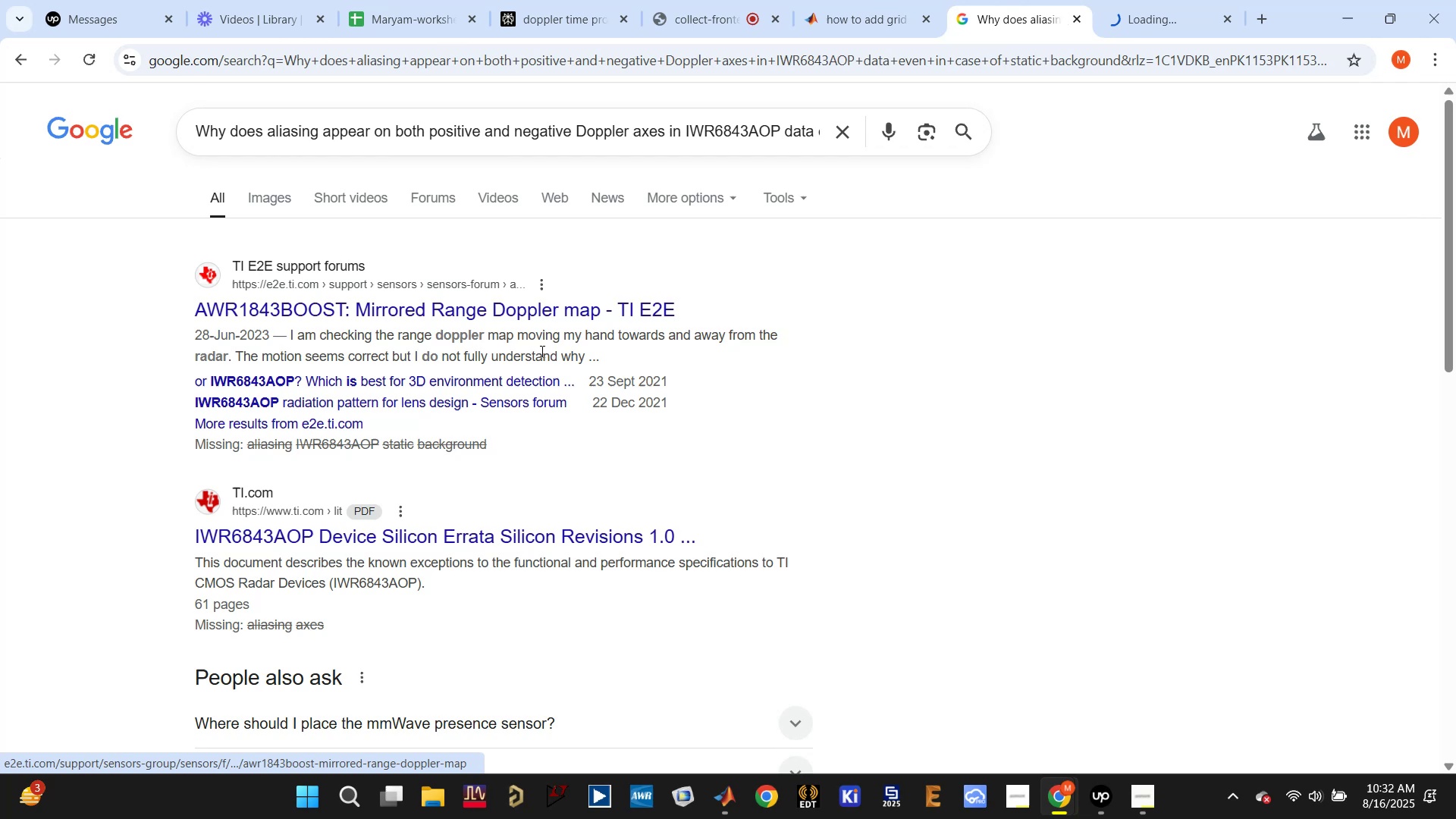 
scroll: coordinate [879, 230], scroll_direction: down, amount: 5.0
 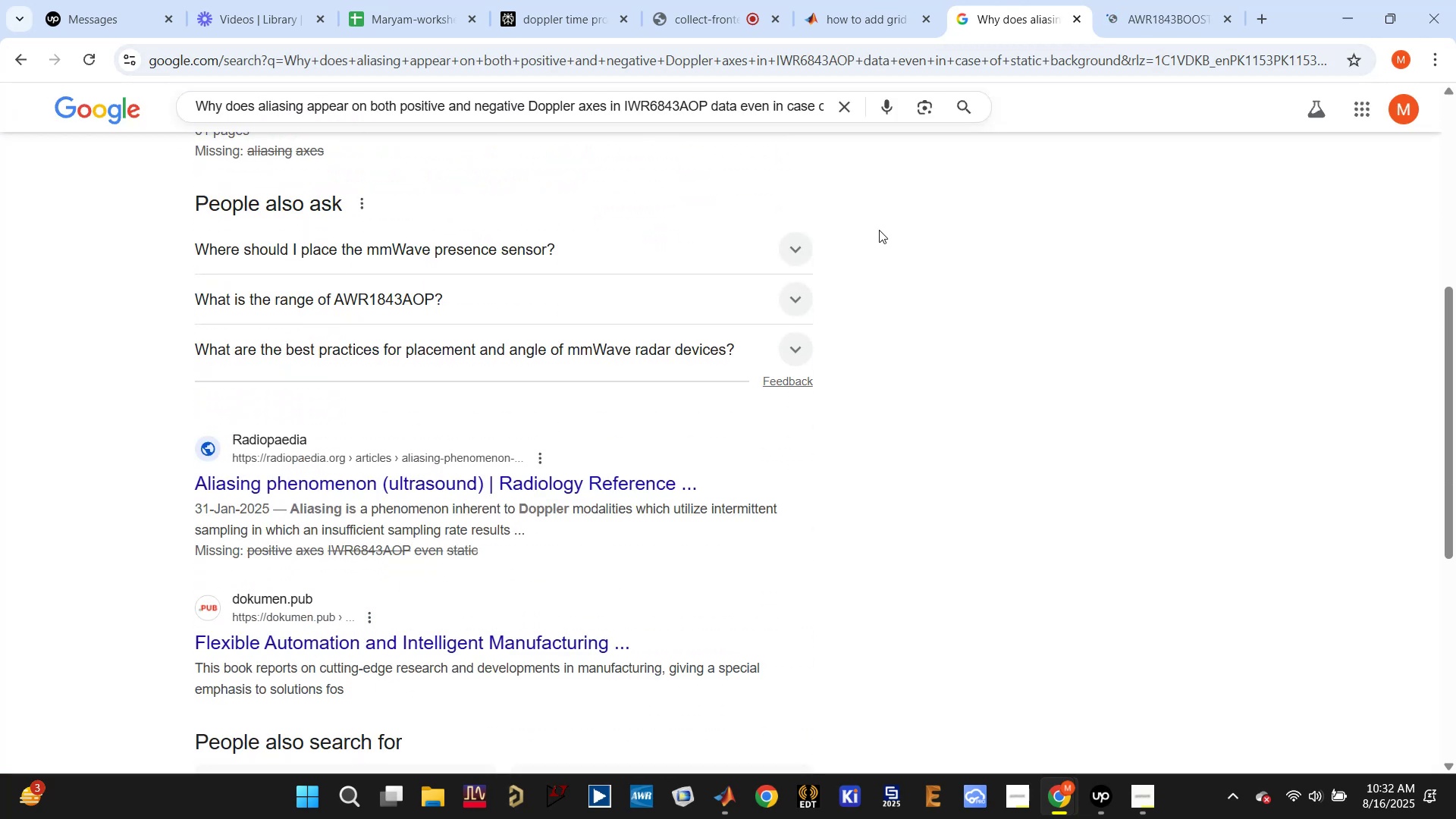 
scroll: coordinate [879, 230], scroll_direction: up, amount: 12.0
 